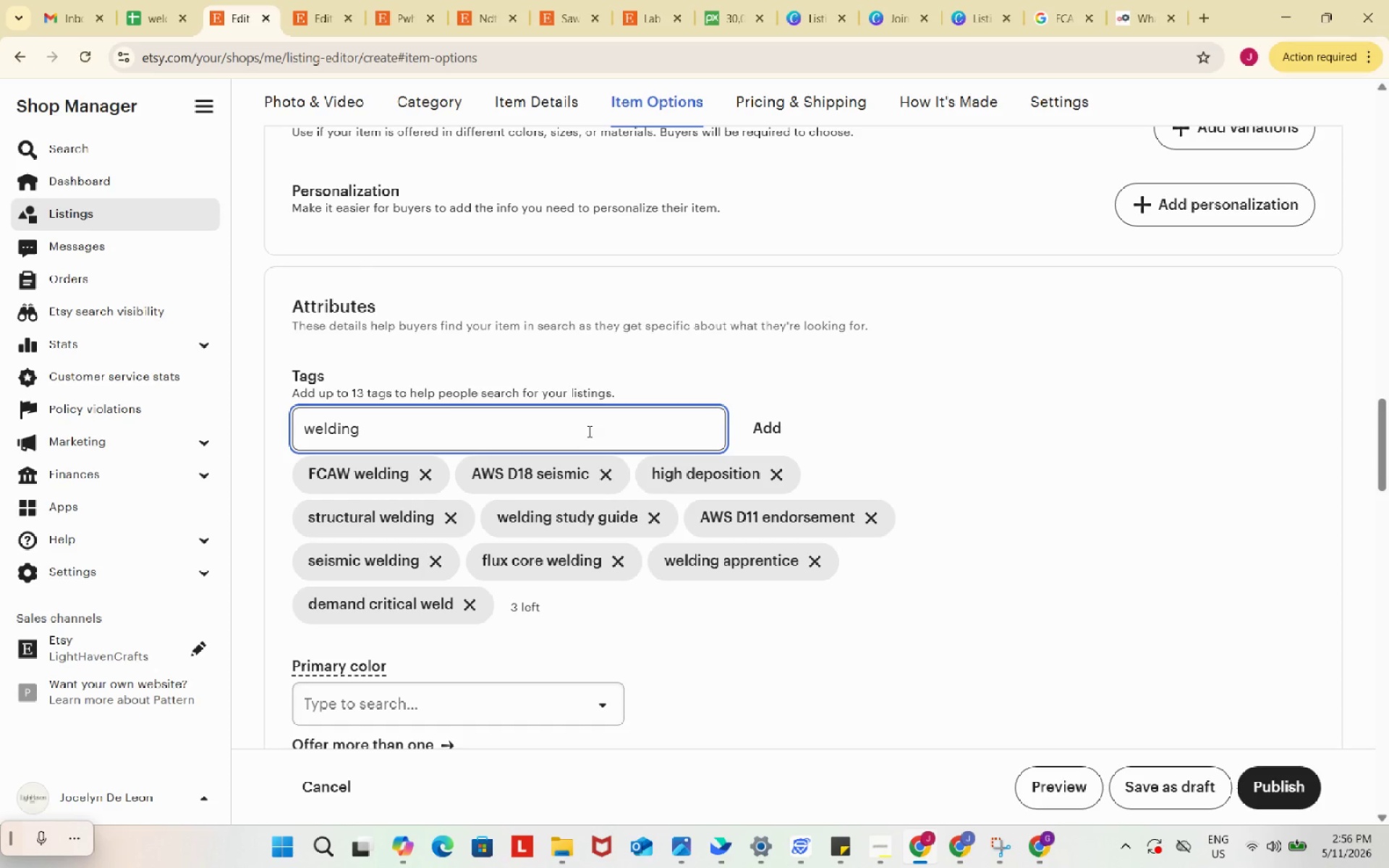 
type(training pdf)
 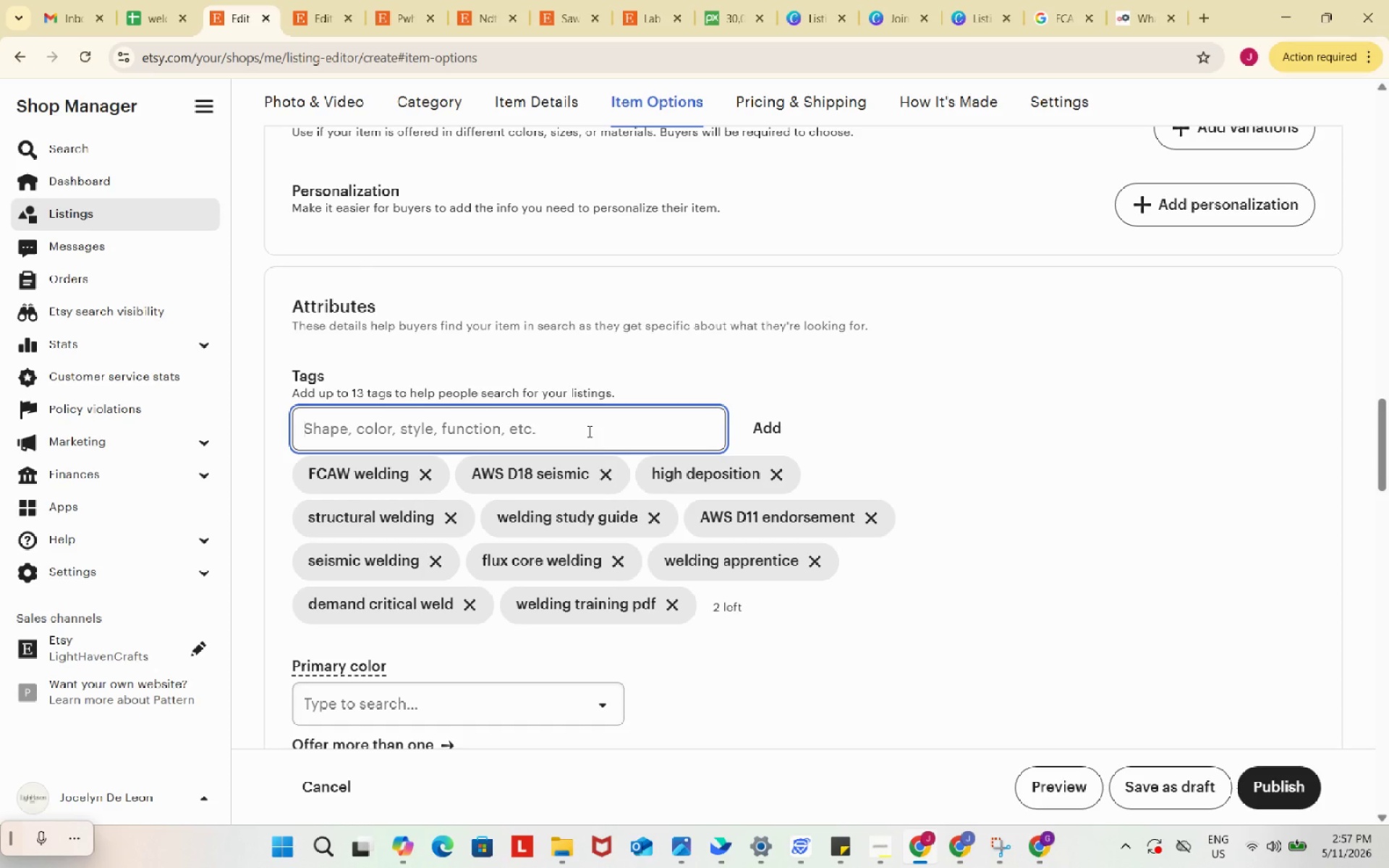 
key(Enter)
 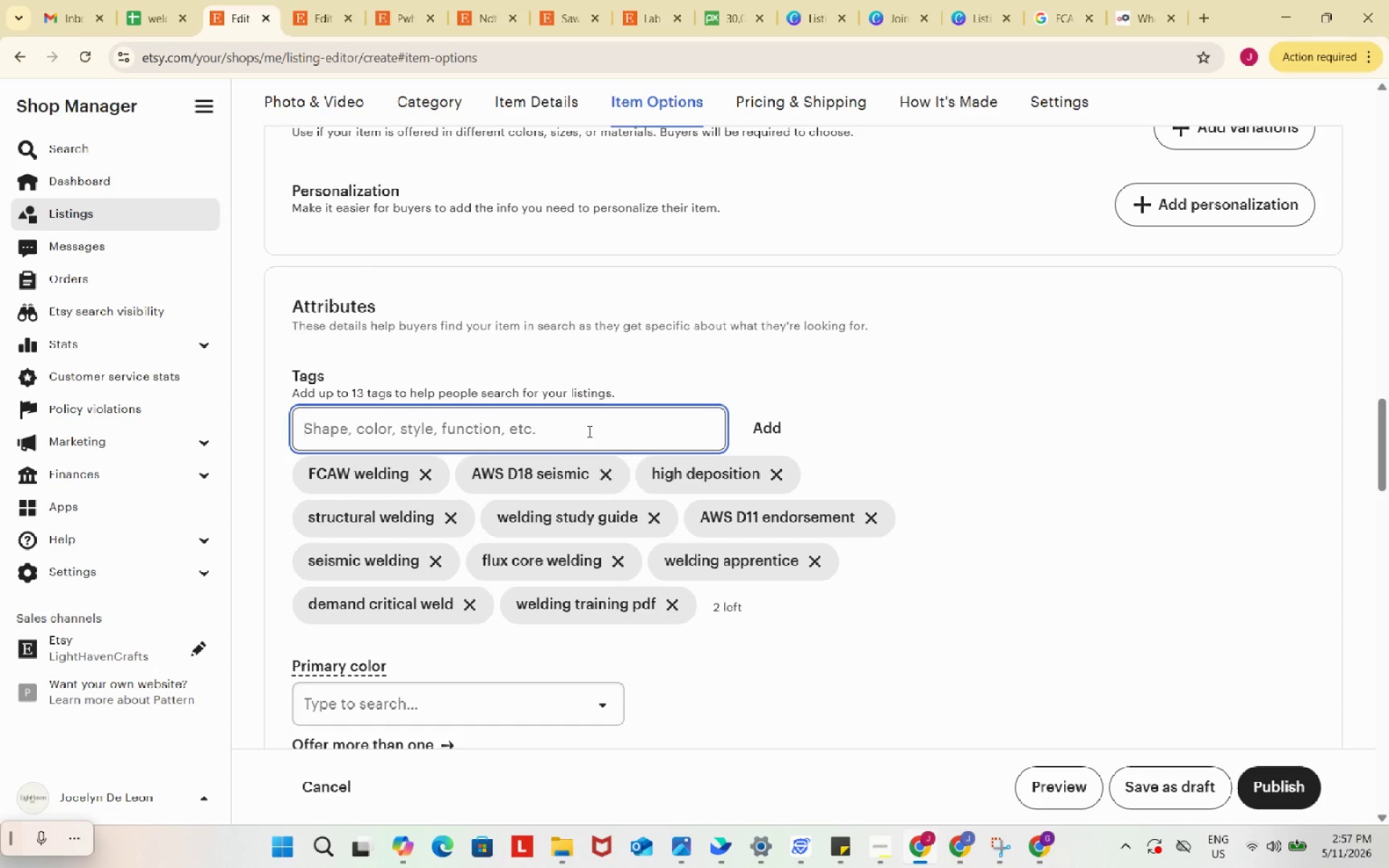 
type(trade school welding)
 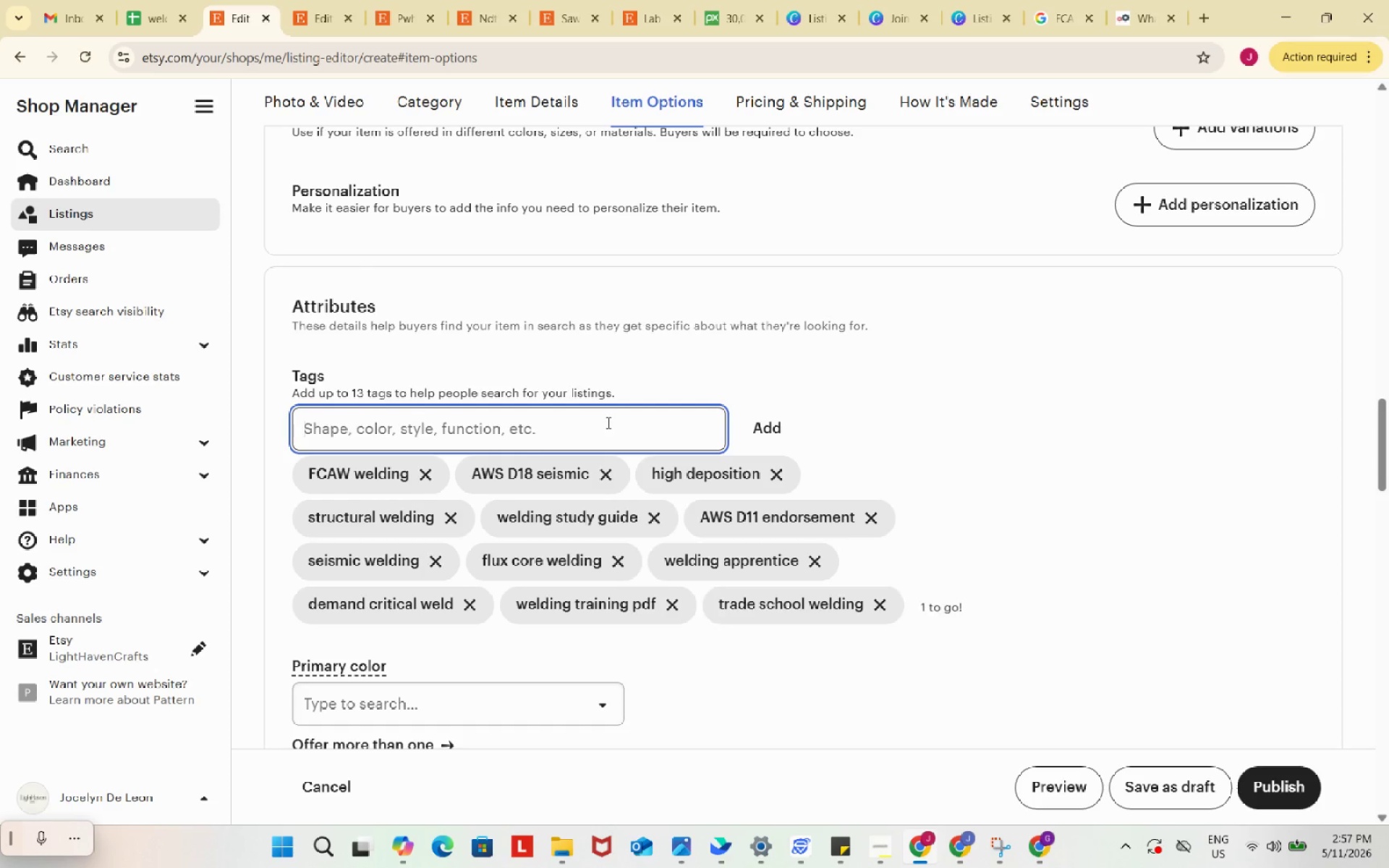 
key(Enter)
 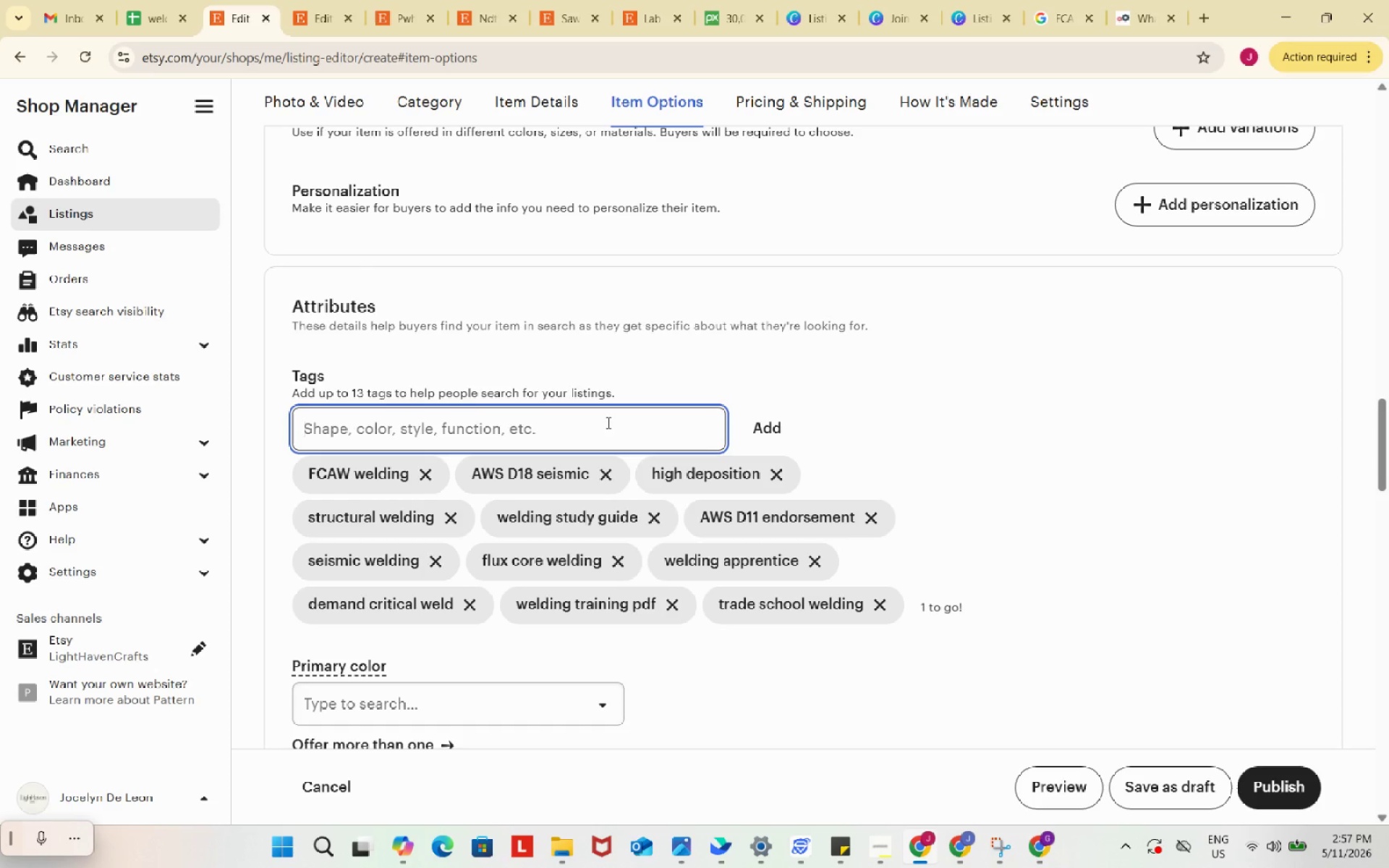 
type(digital welding pdf)
 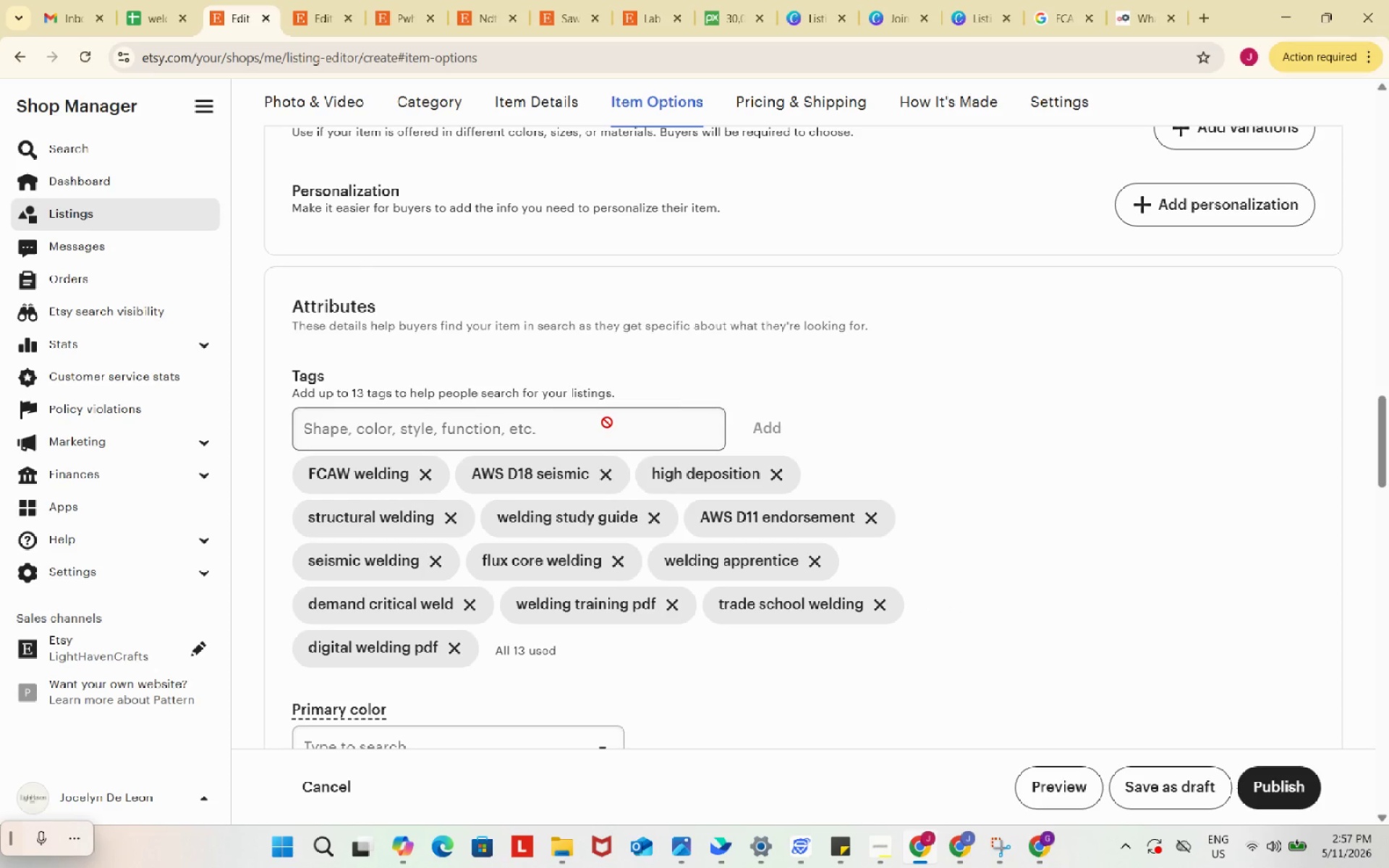 
key(Enter)
 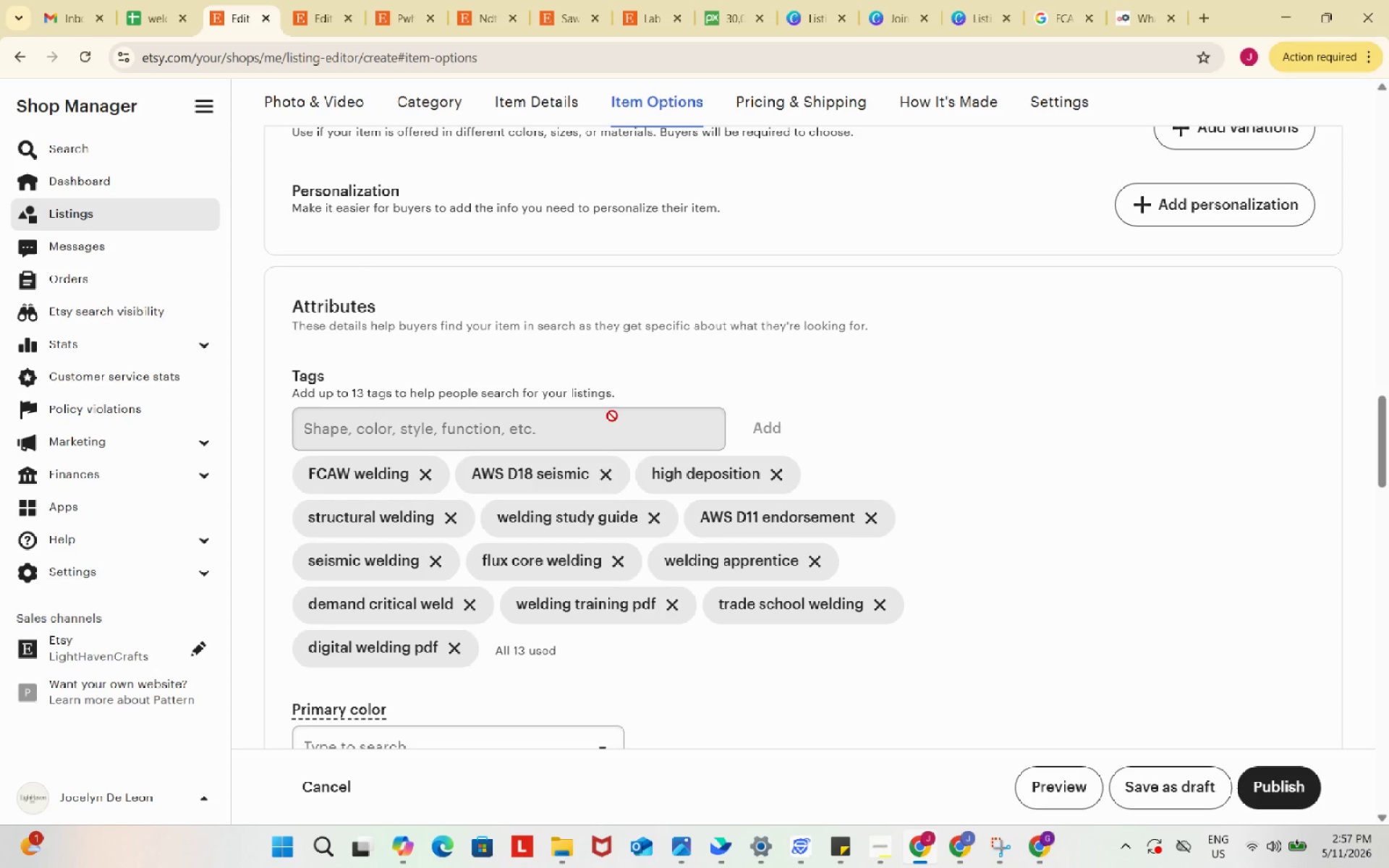 
scroll: coordinate [636, 425], scroll_direction: down, amount: 9.0
 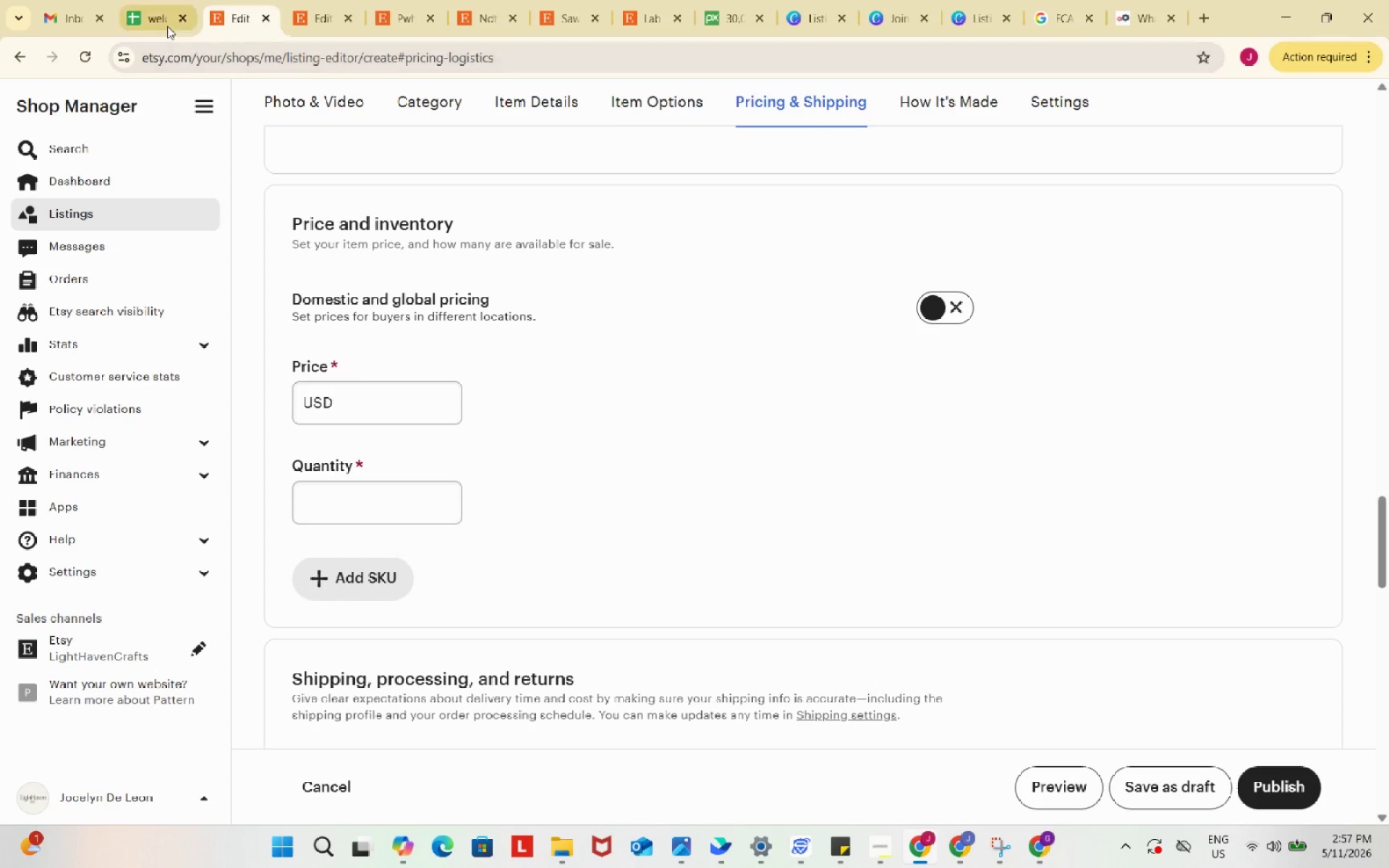 
left_click_drag(start_coordinate=[168, 25], to_coordinate=[168, 21])
 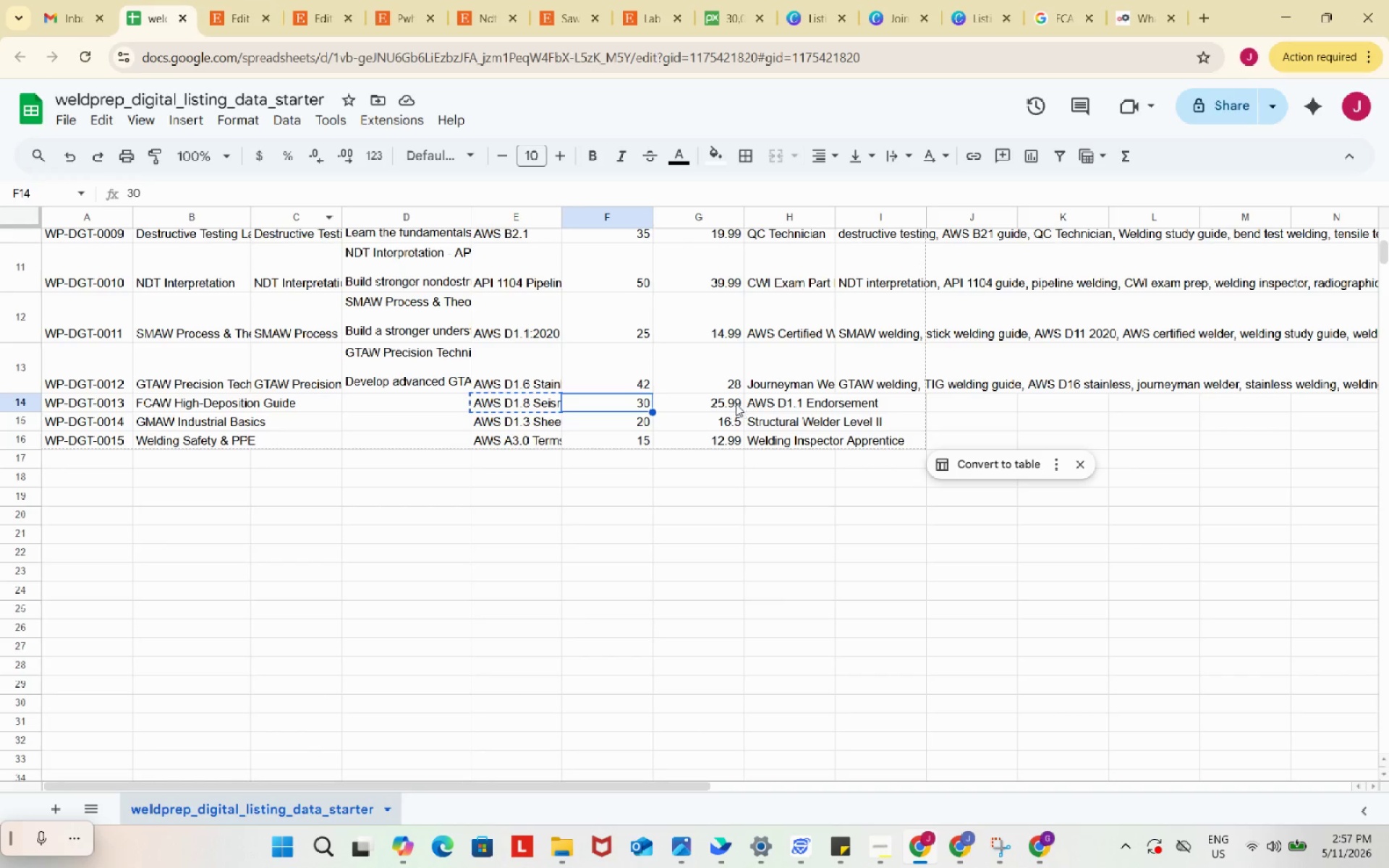 
left_click([736, 404])
 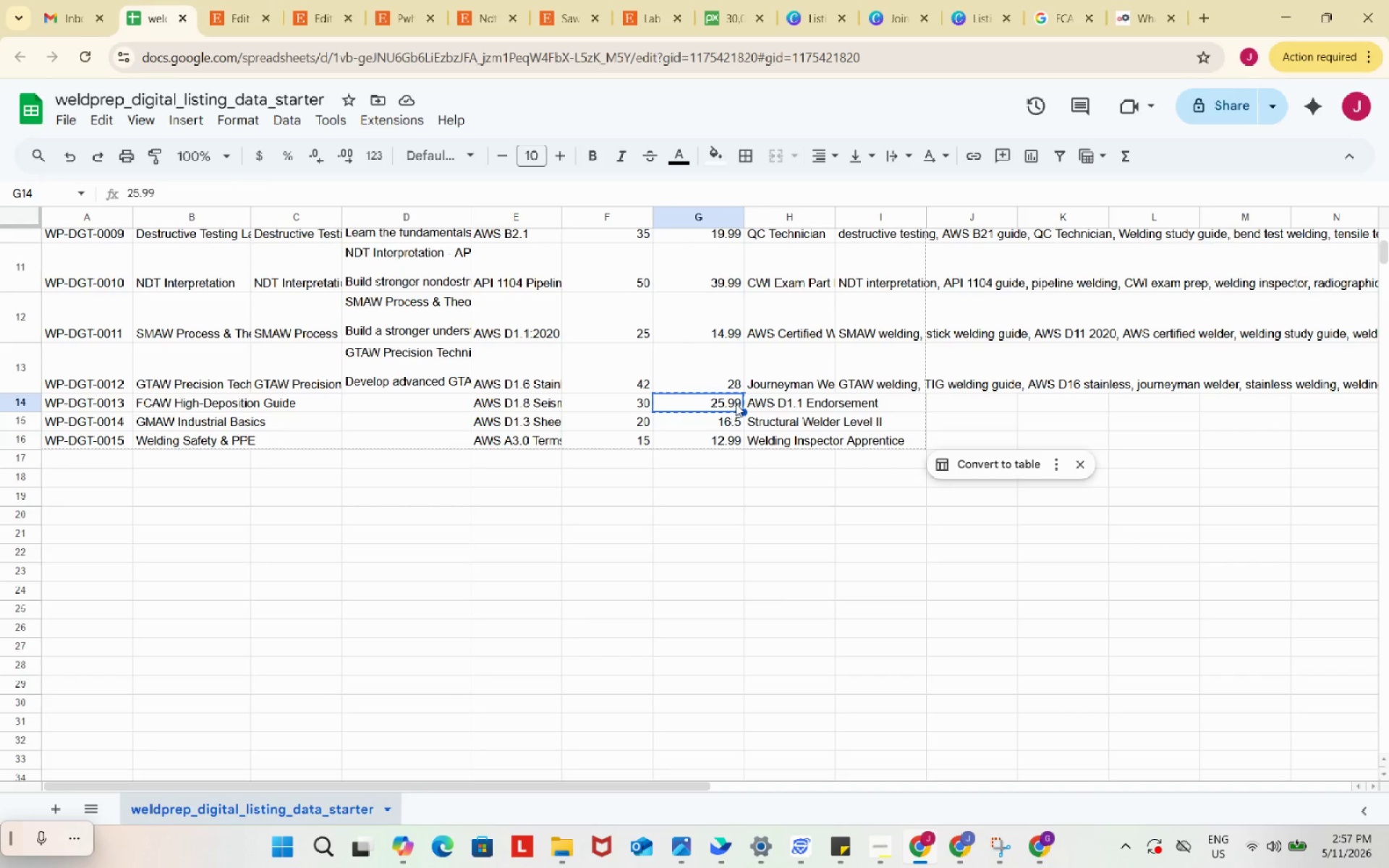 
key(Control+C)
 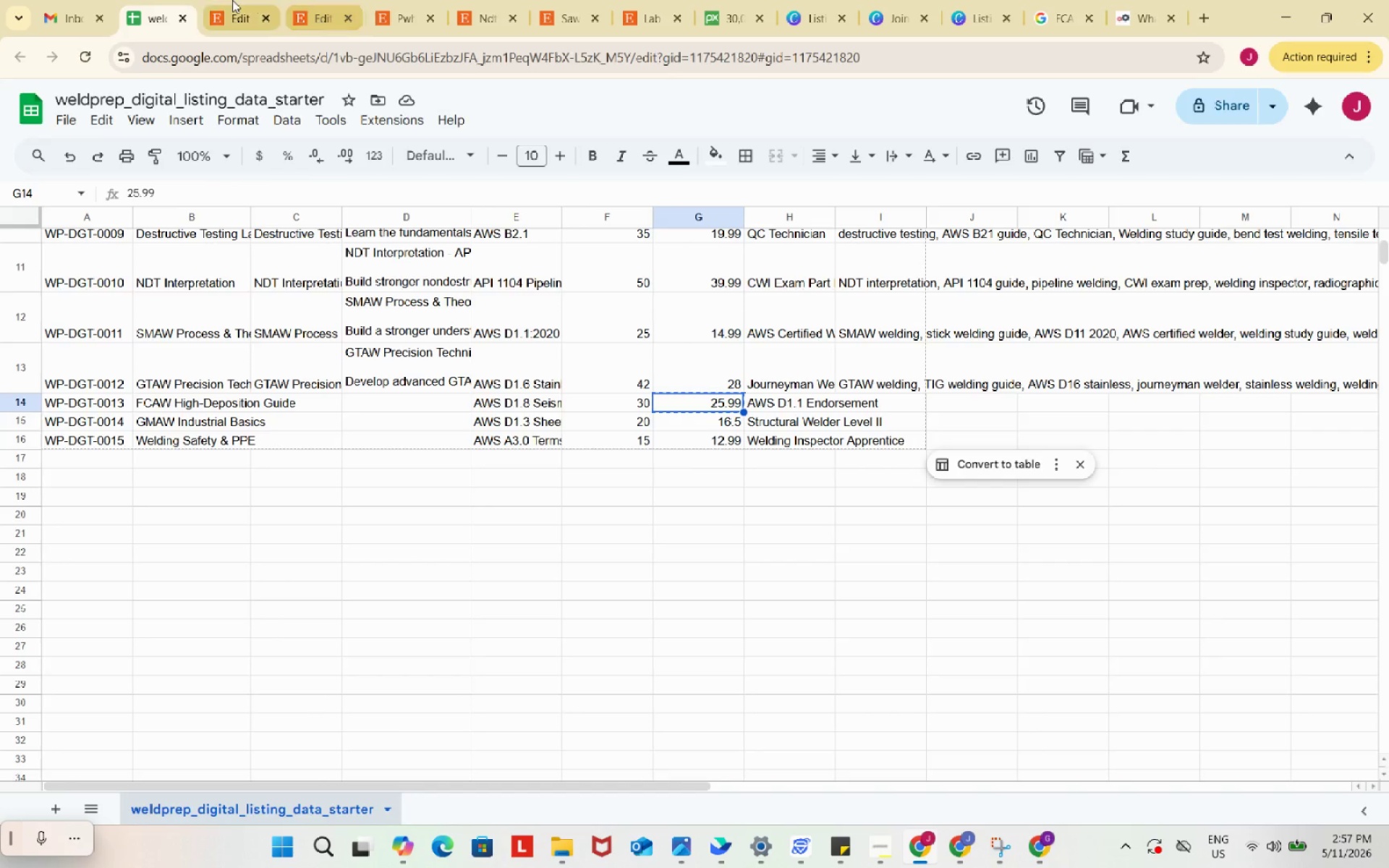 
left_click([232, 0])
 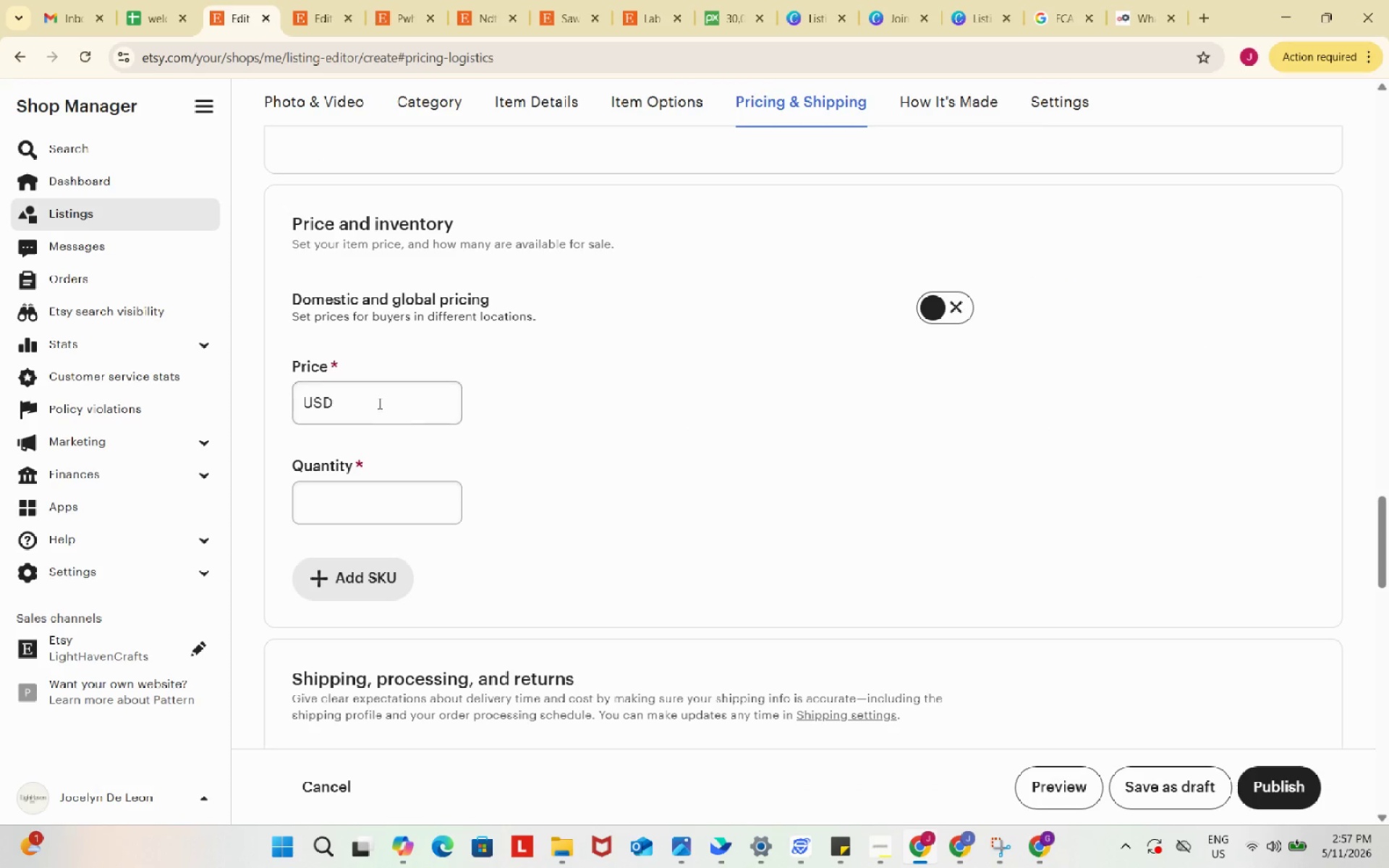 
left_click([378, 403])
 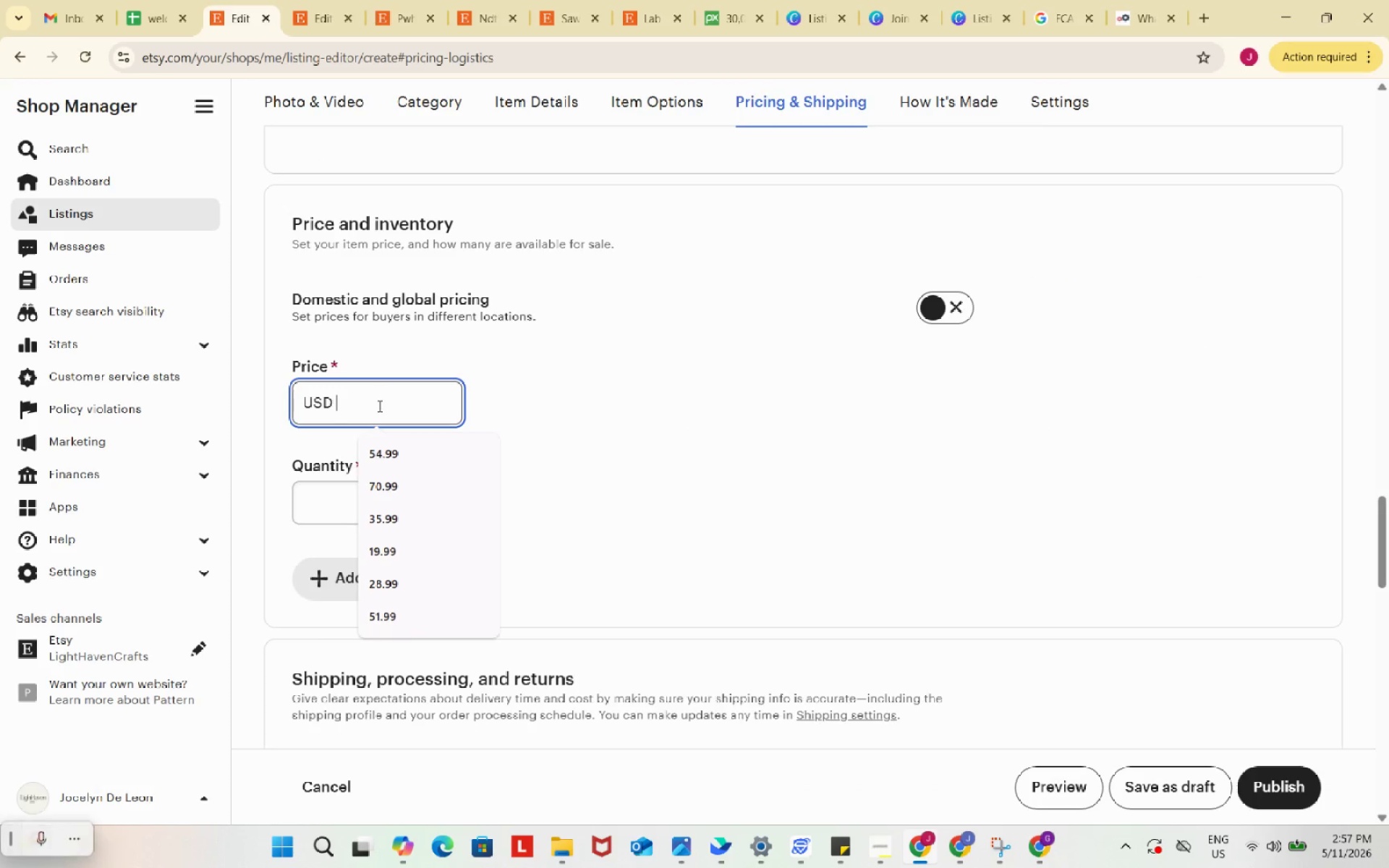 
key(Control+ControlLeft)
 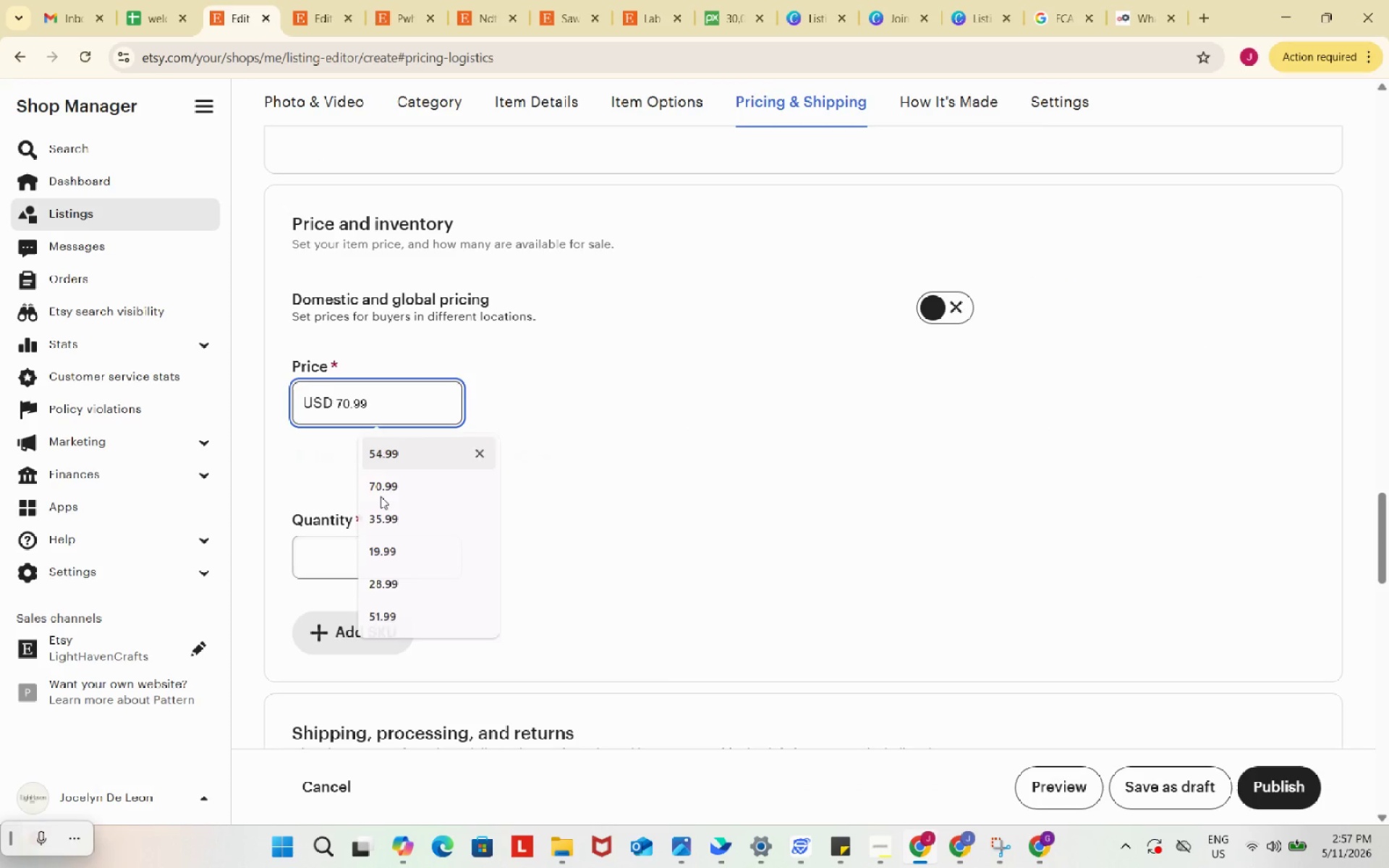 
key(Control+V)
 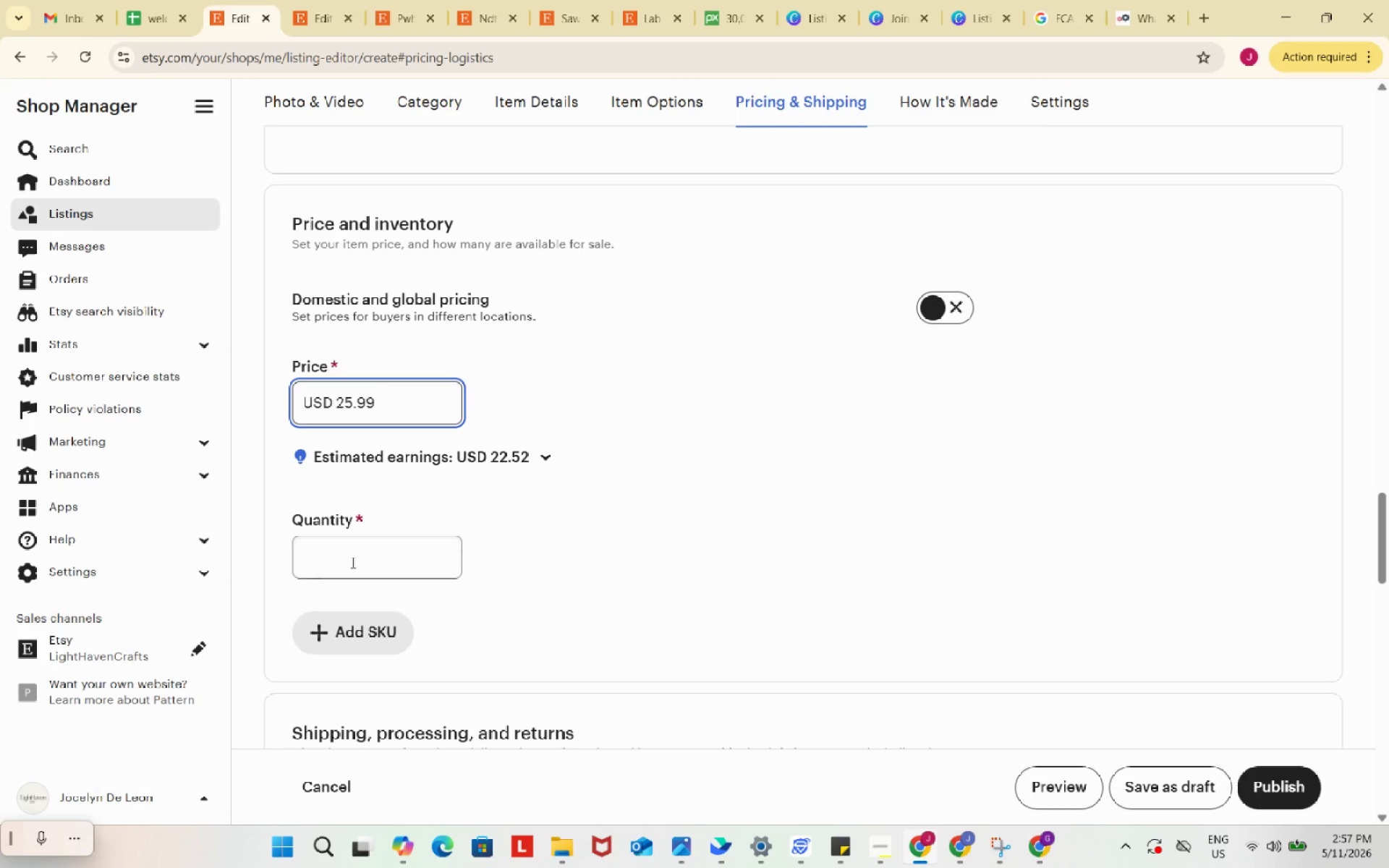 
left_click([352, 562])
 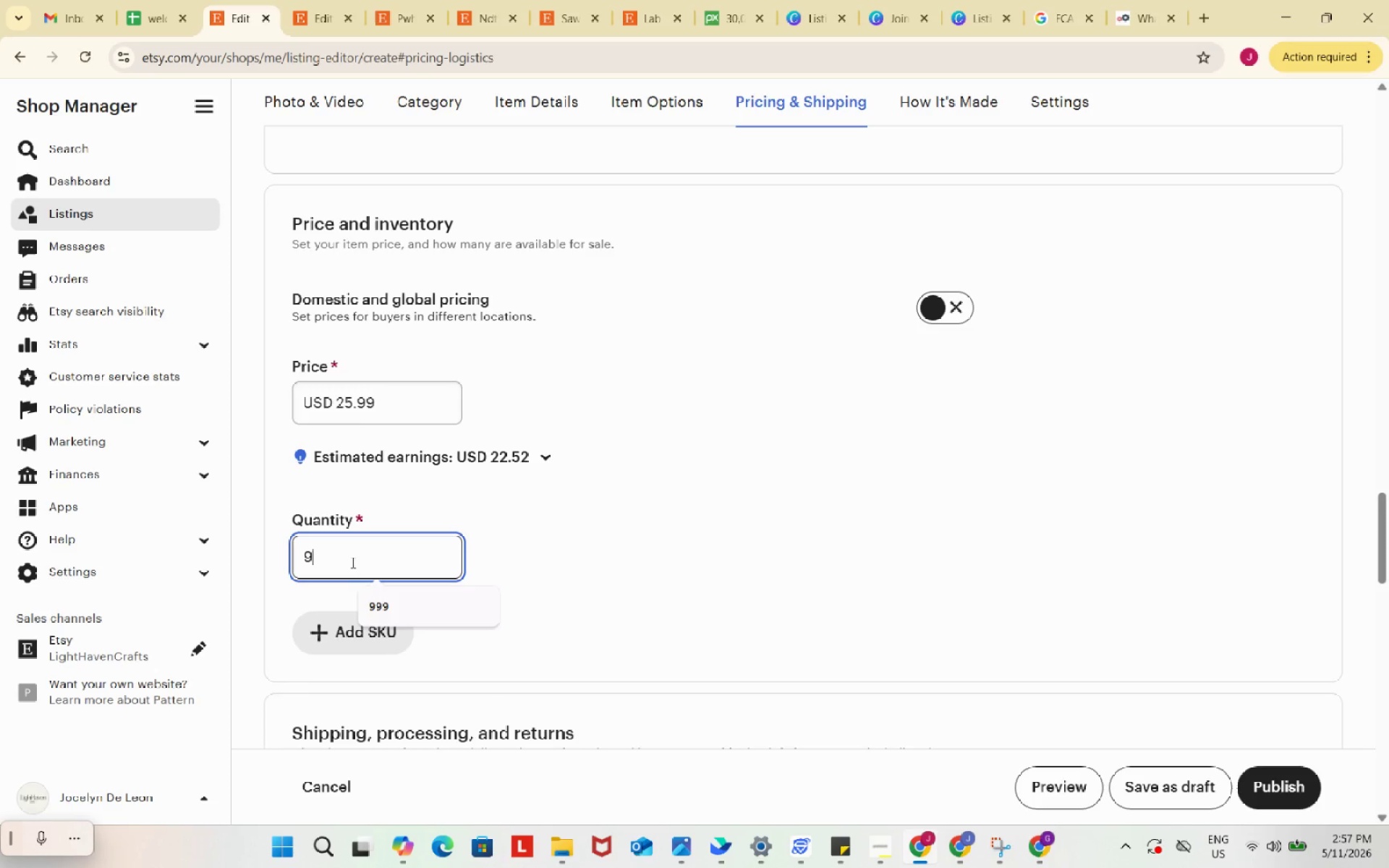 
key(Numpad9)
 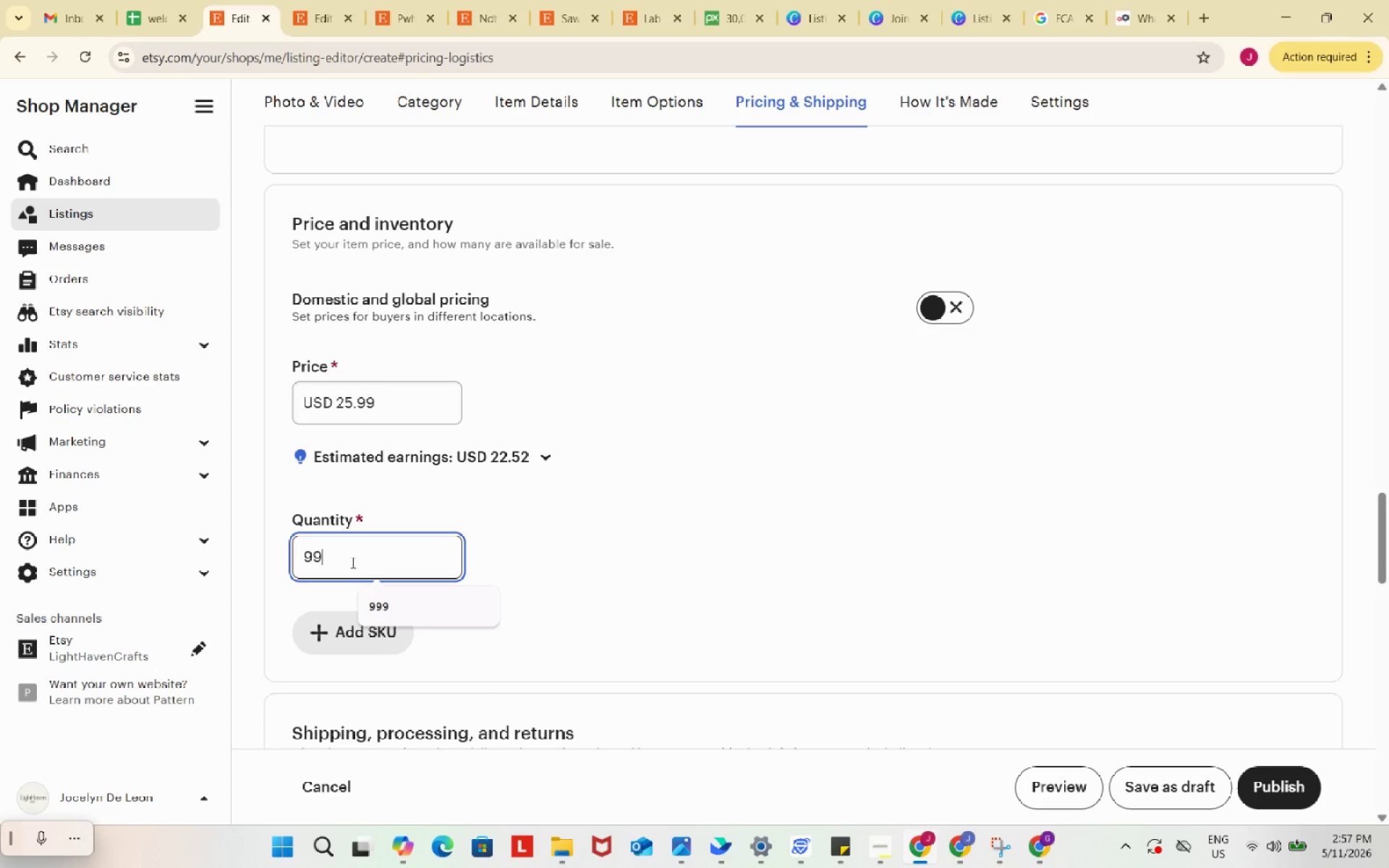 
key(Numpad9)
 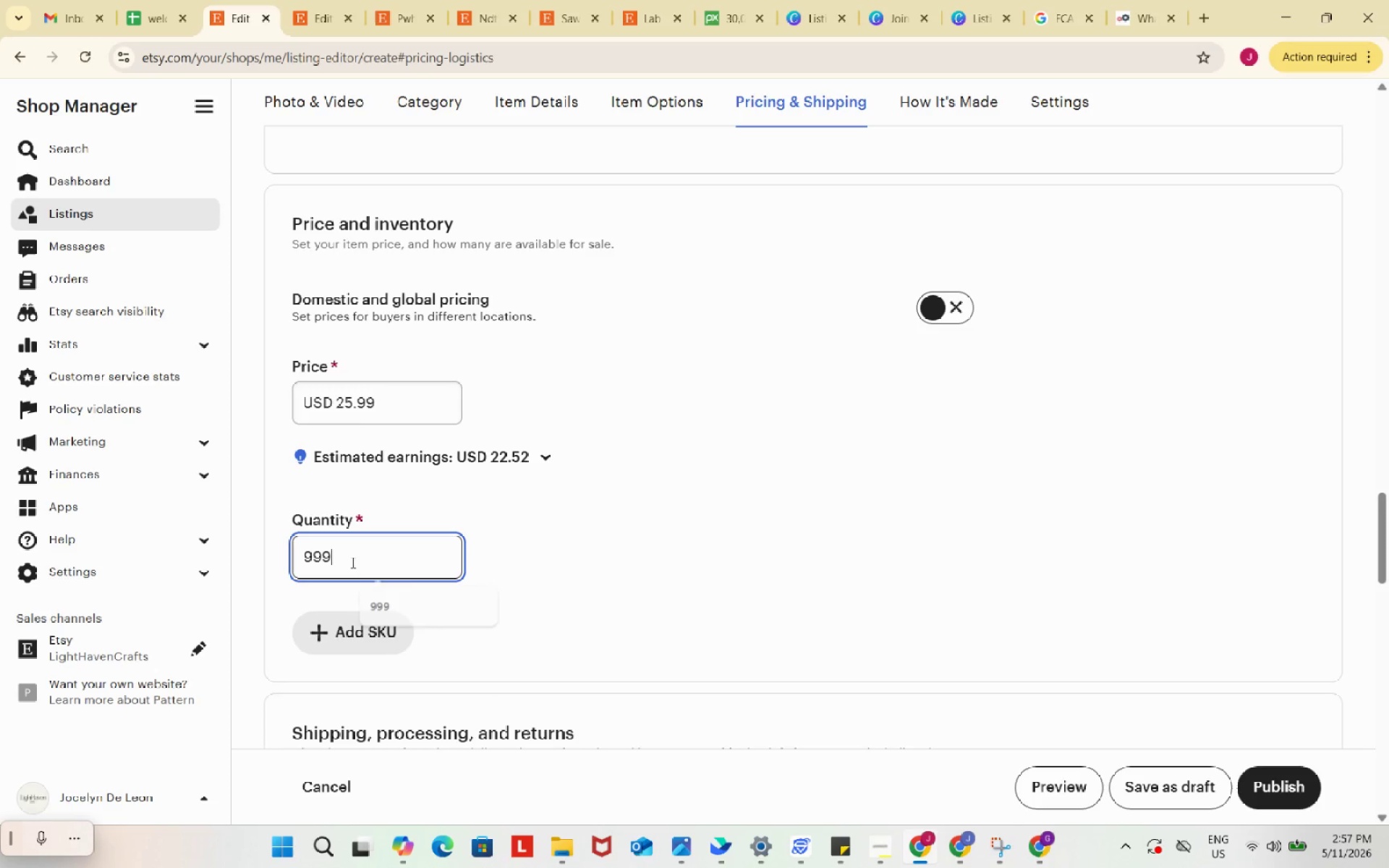 
key(Numpad9)
 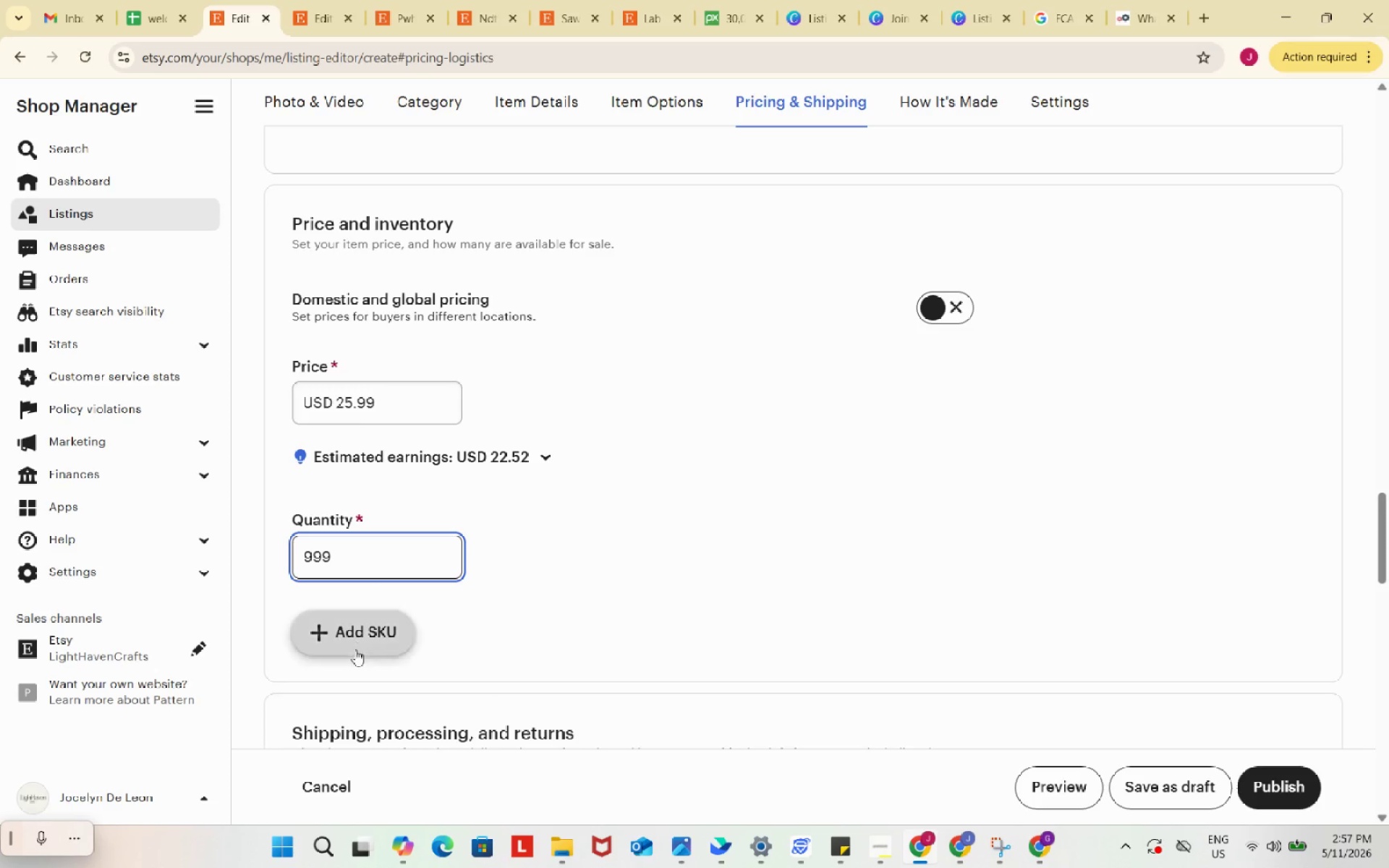 
left_click([355, 650])
 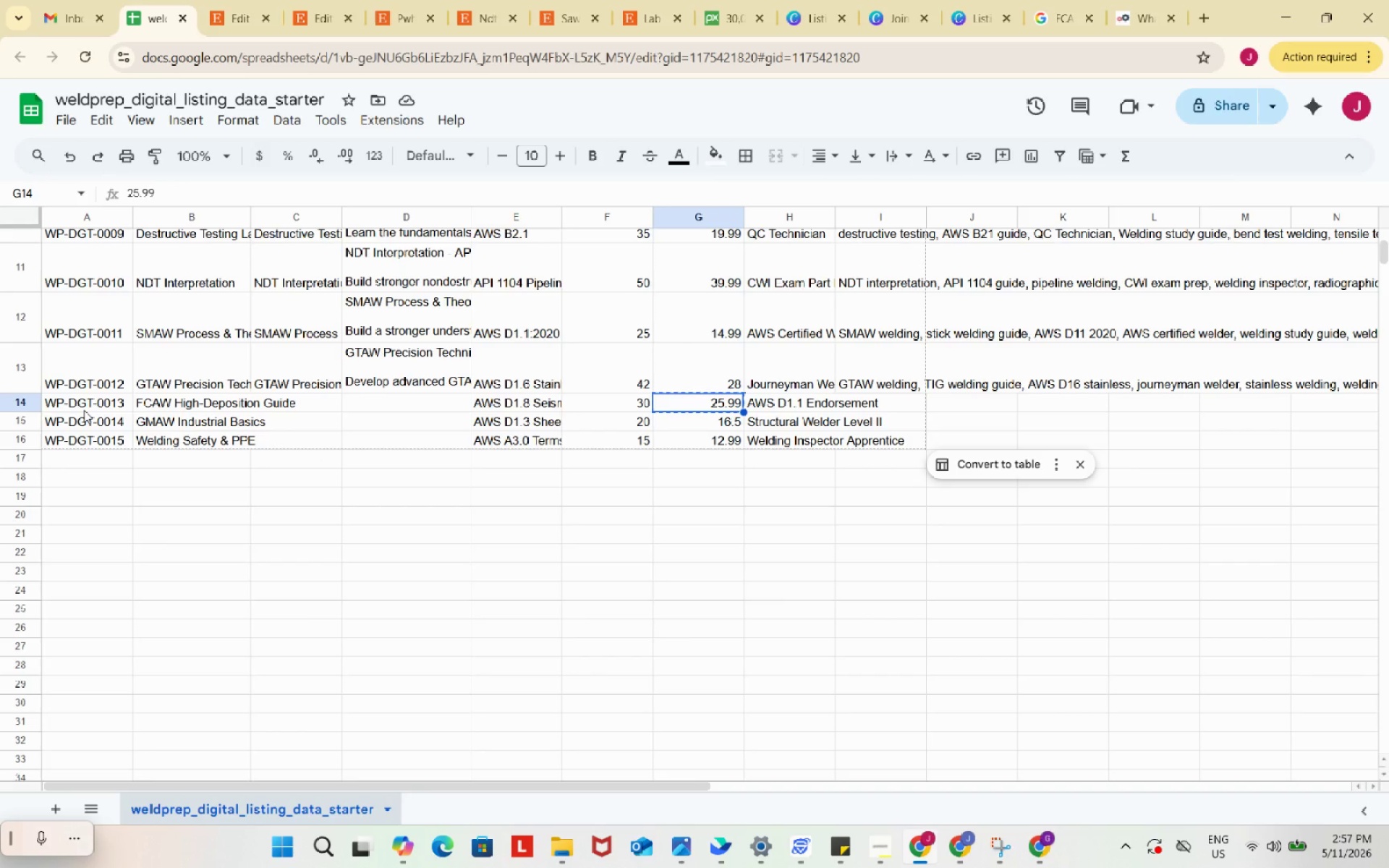 
left_click([84, 410])
 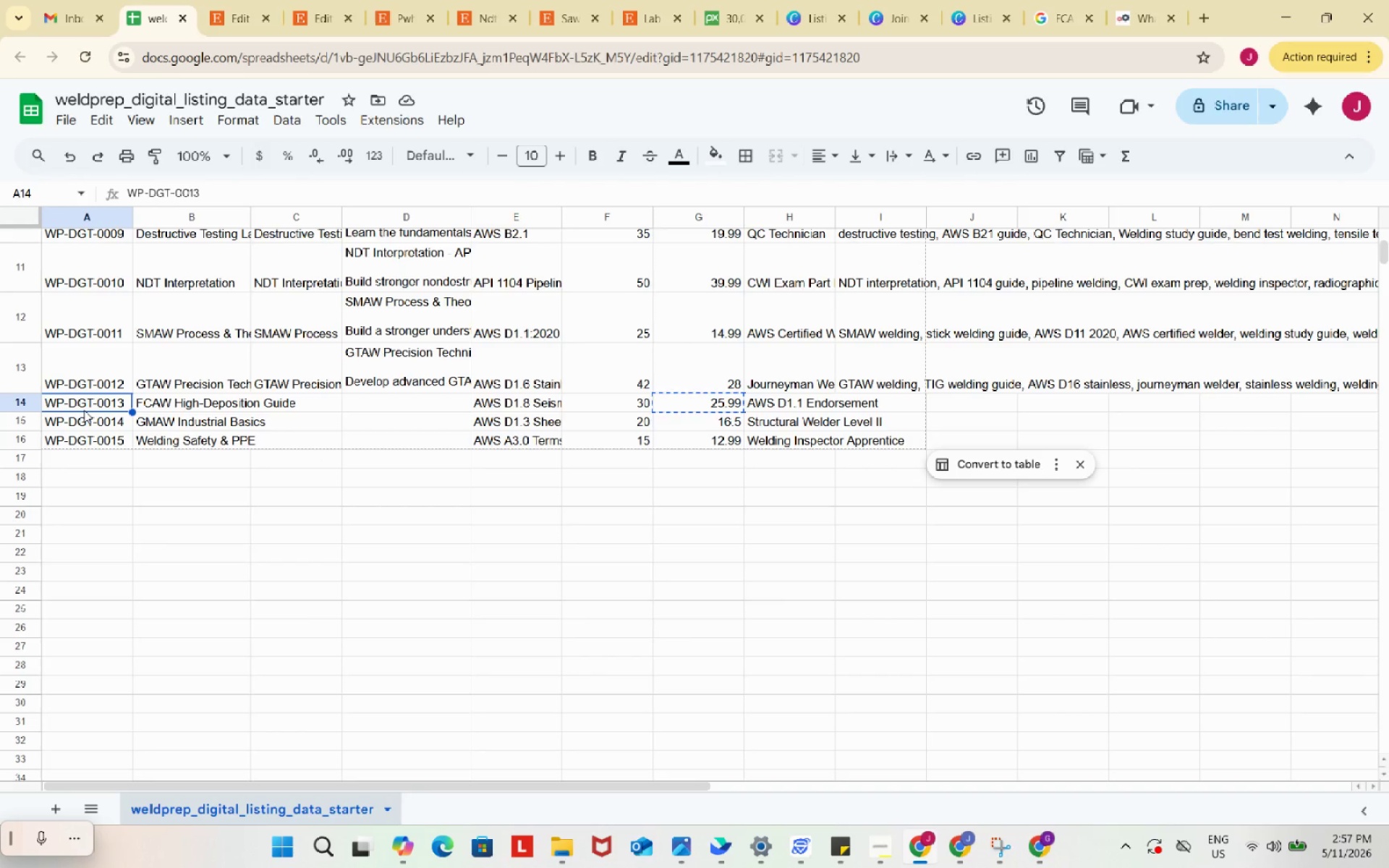 
key(Control+ControlLeft)
 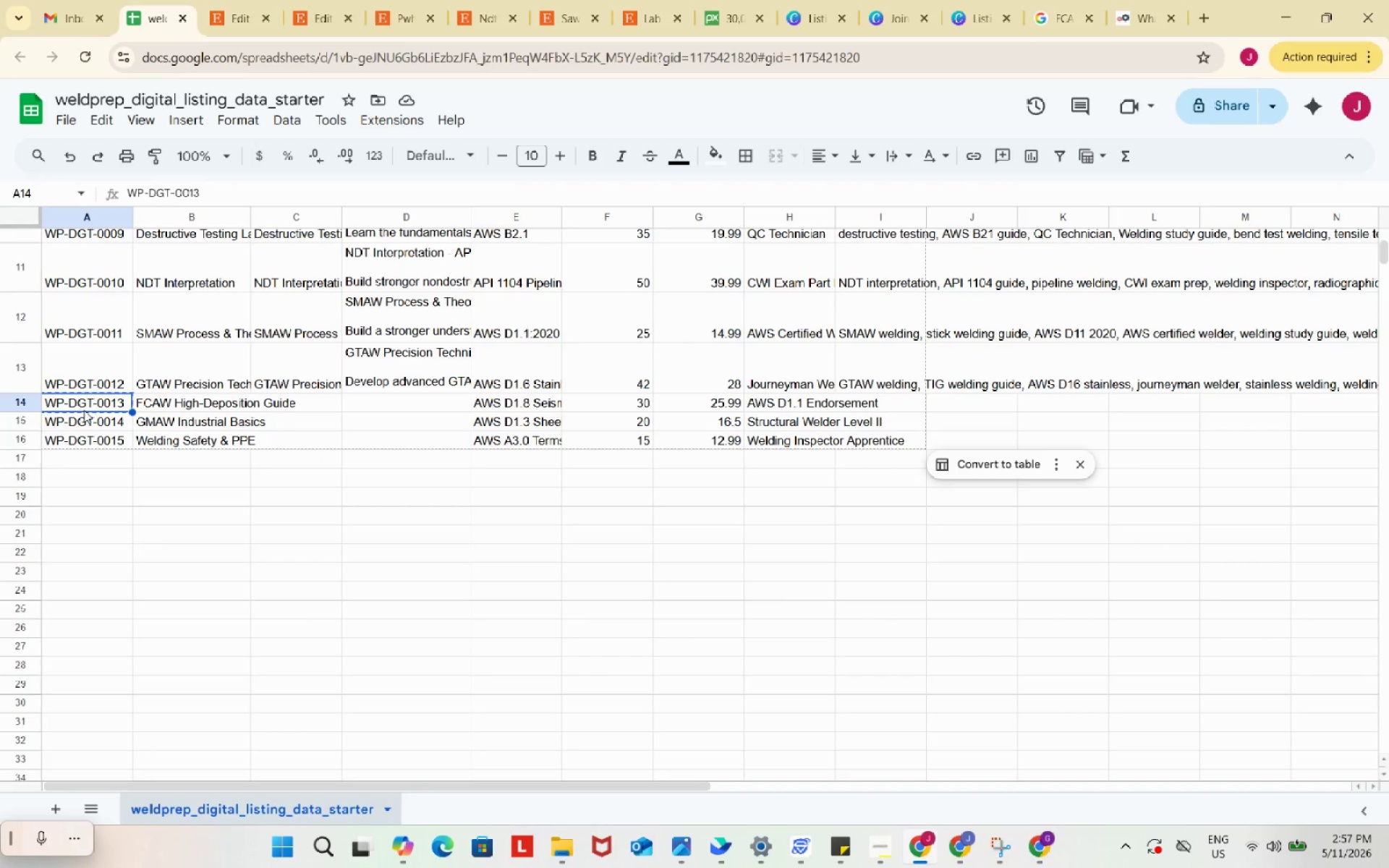 
key(Control+C)
 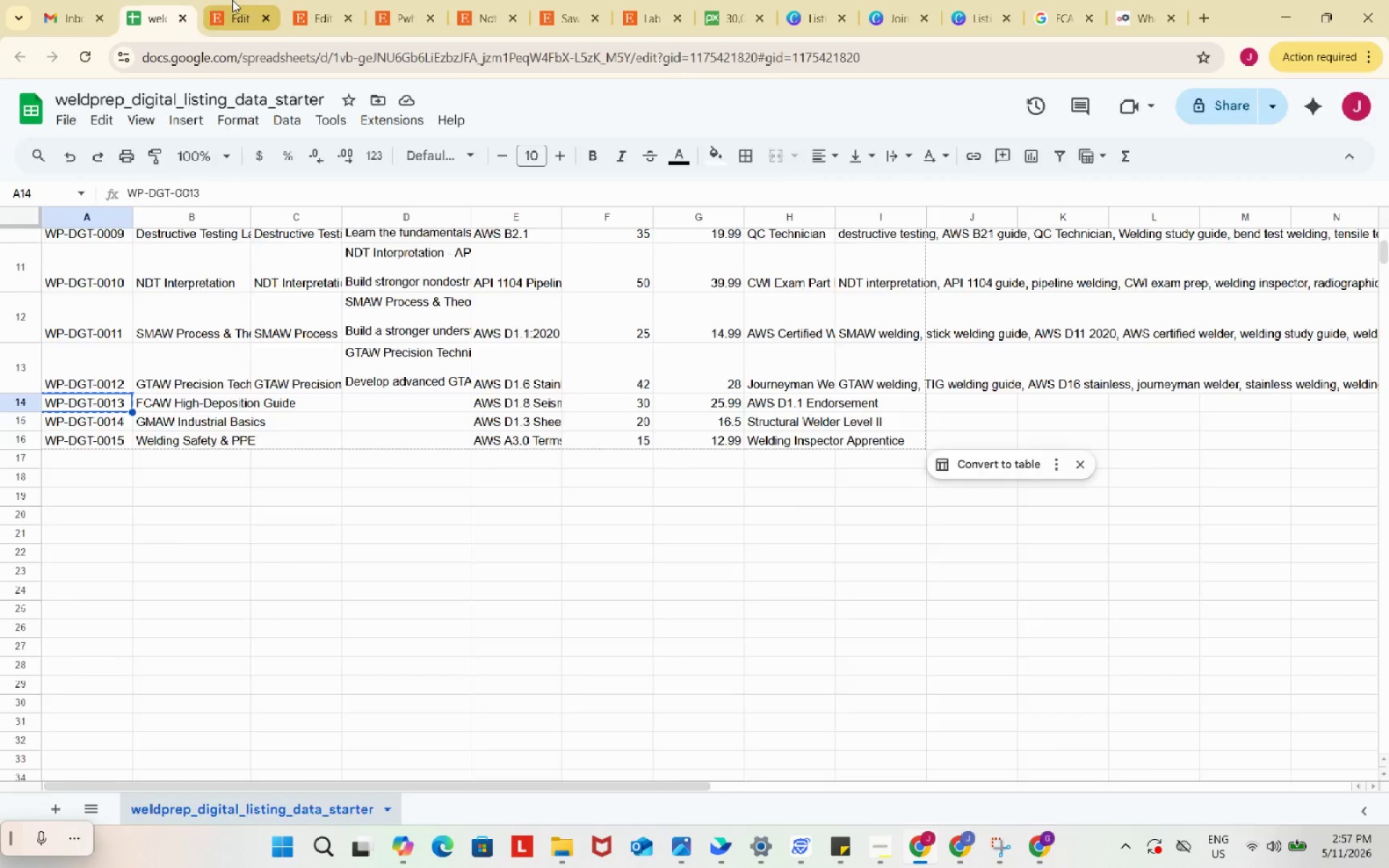 
left_click([232, 0])
 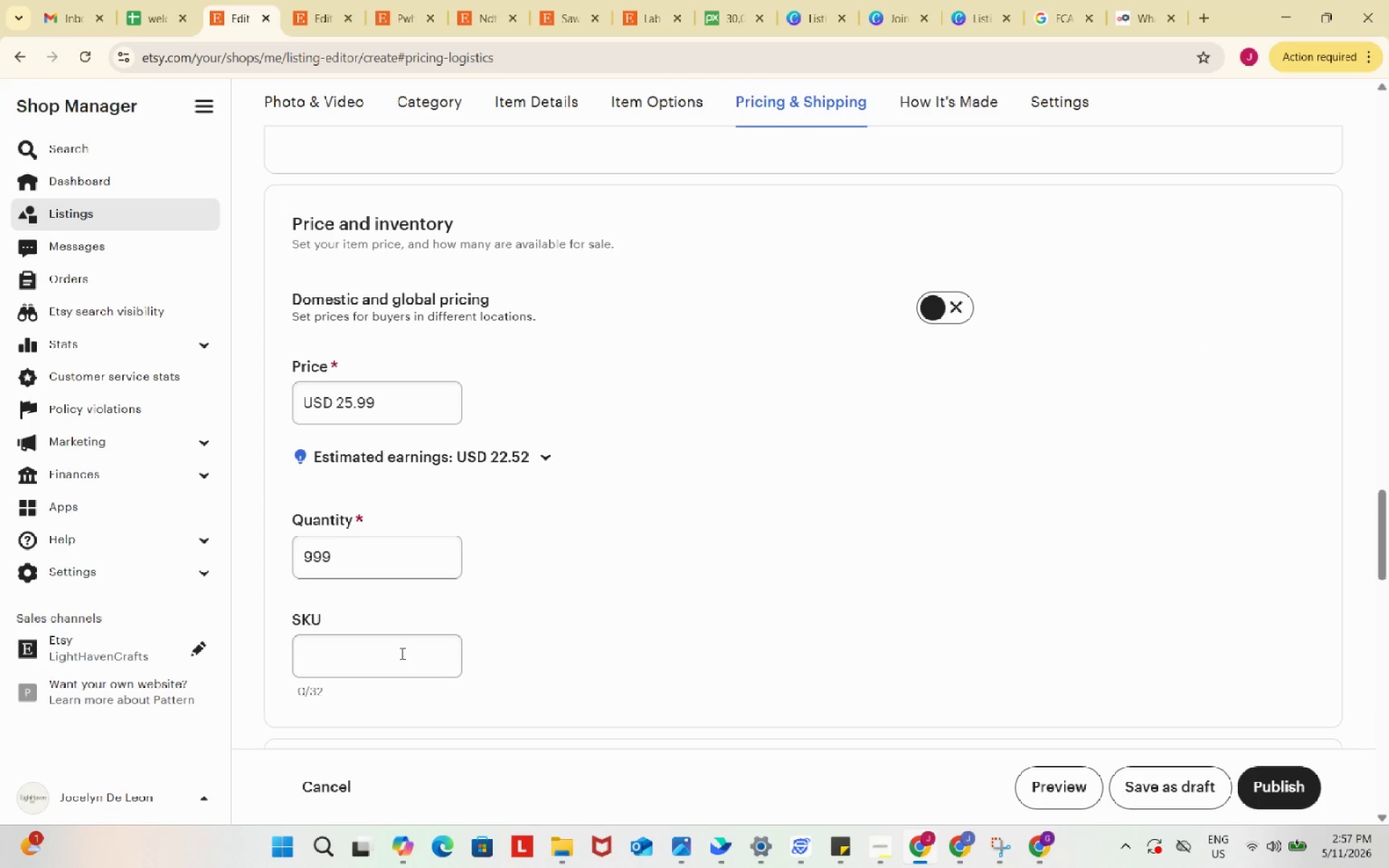 
left_click([401, 653])
 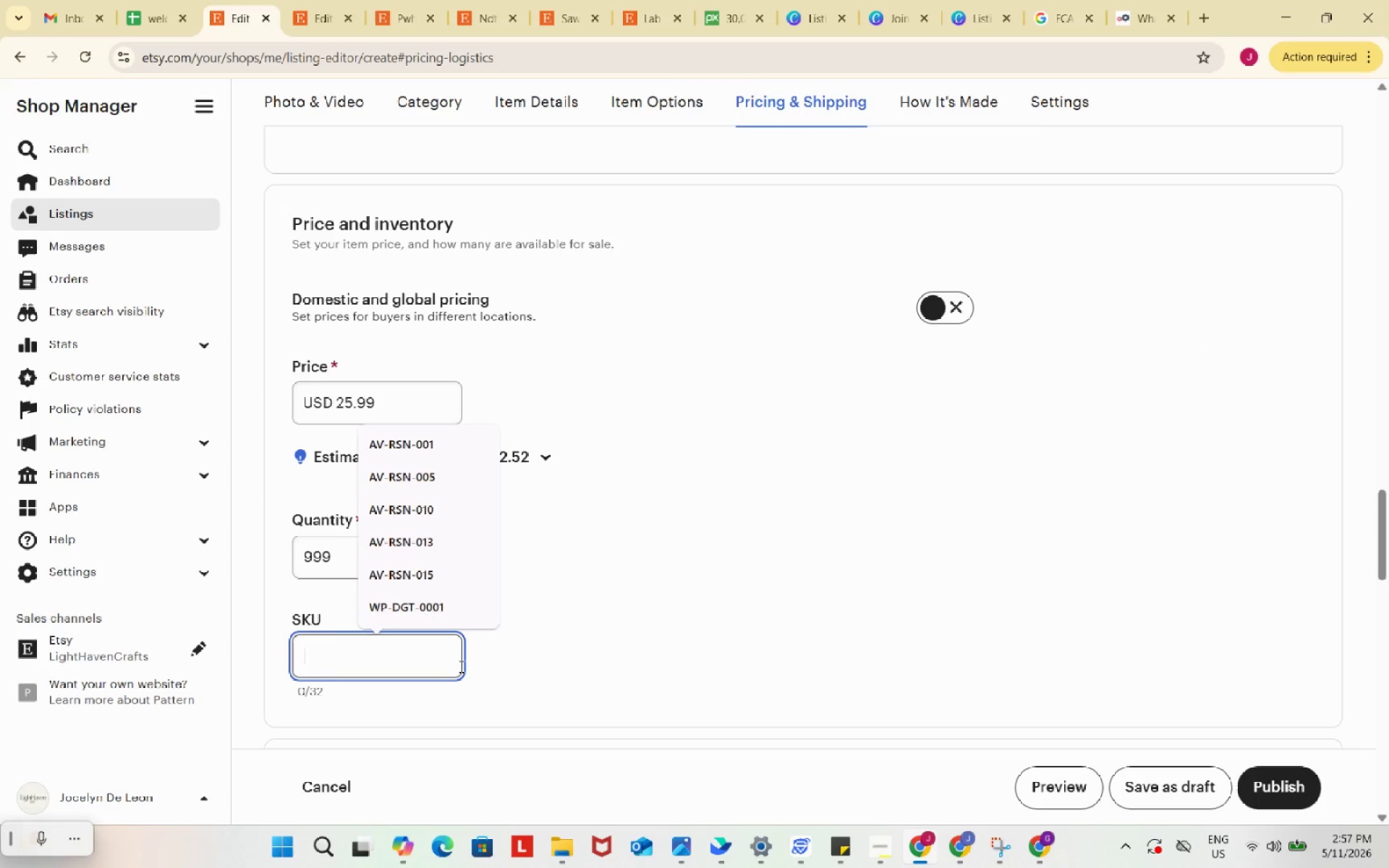 
key(Control+ControlLeft)
 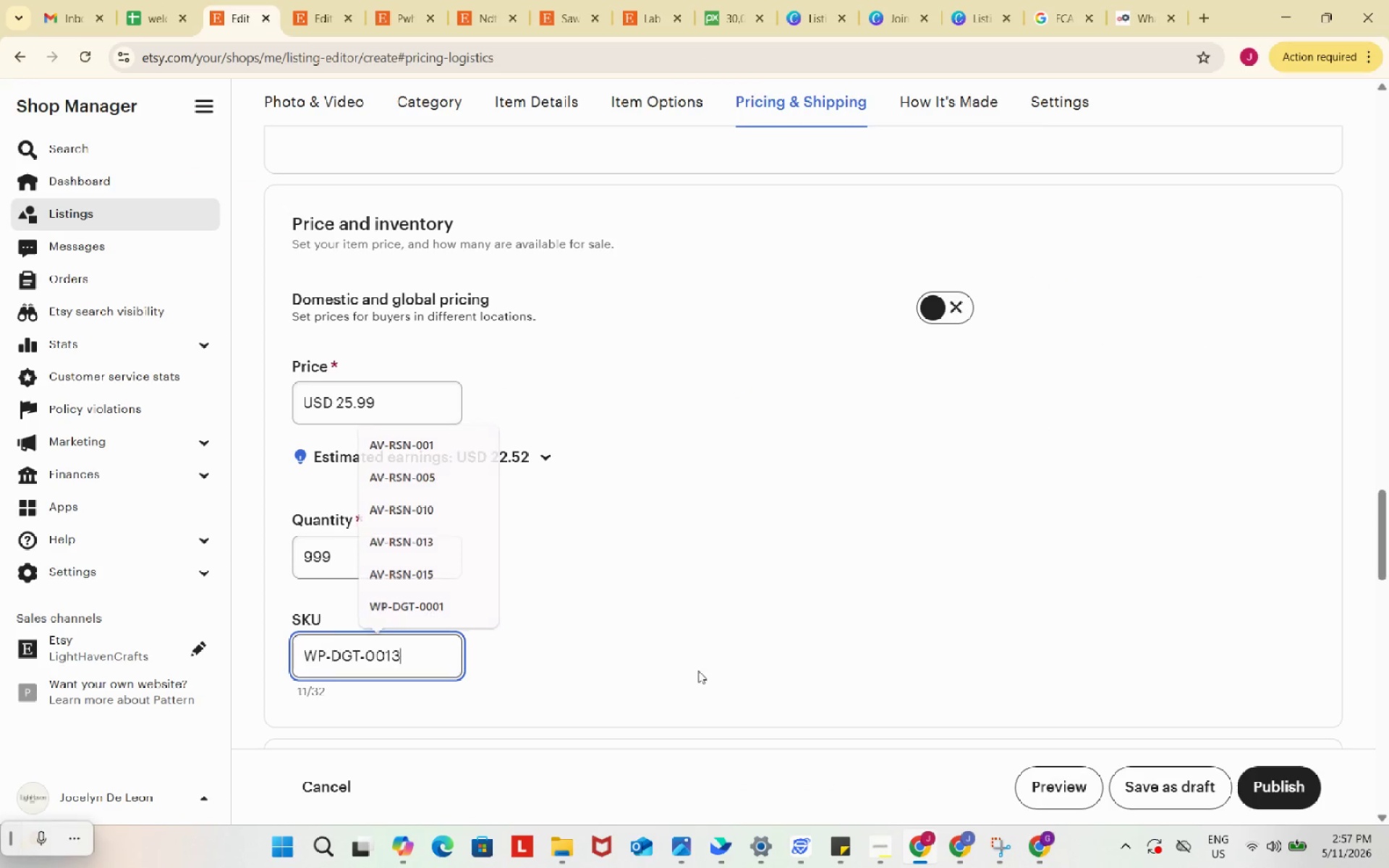 
key(Control+V)
 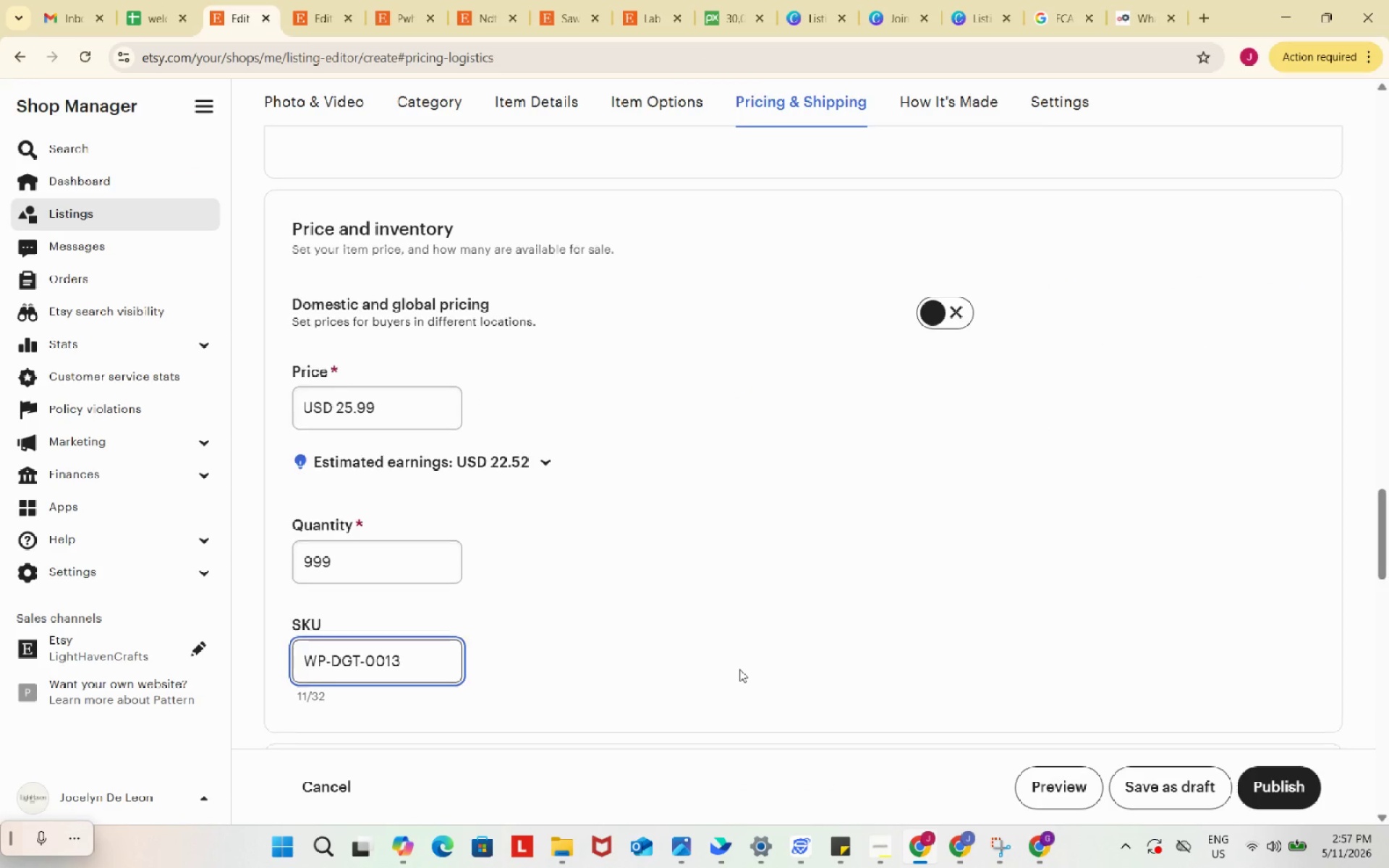 
scroll: coordinate [739, 669], scroll_direction: up, amount: 3.0
 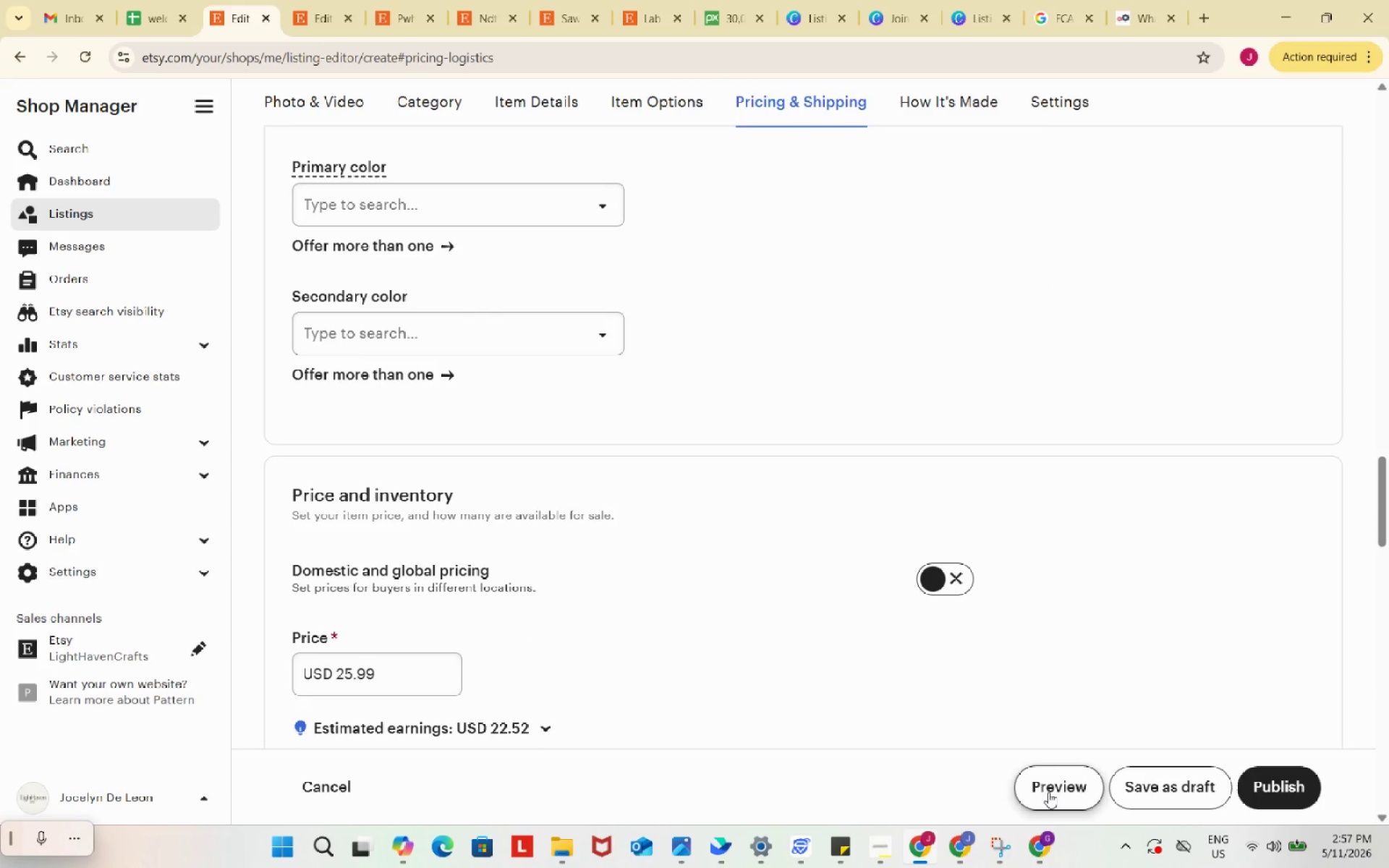 
left_click([1049, 792])
 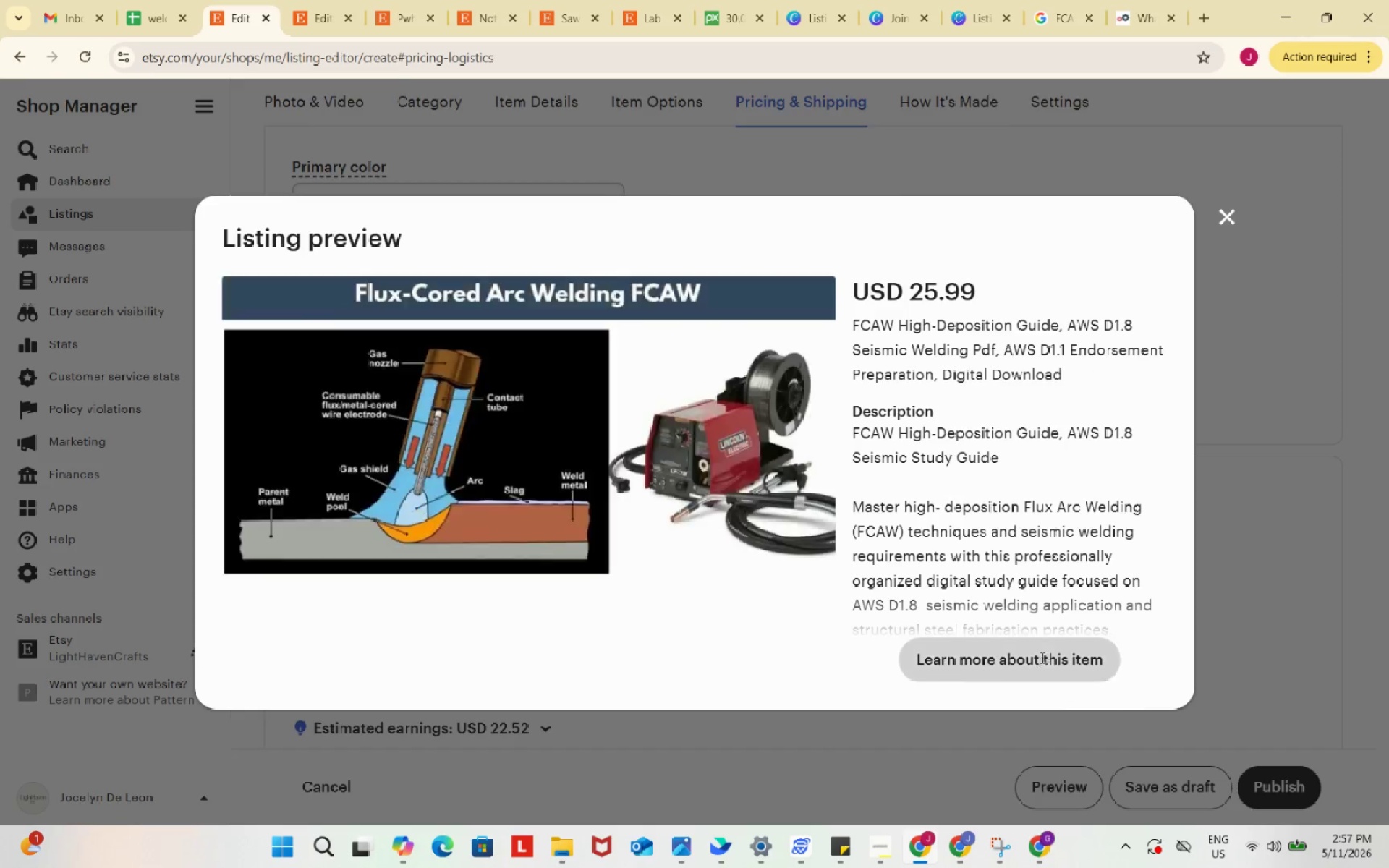 
scroll: coordinate [1028, 507], scroll_direction: up, amount: 5.0
 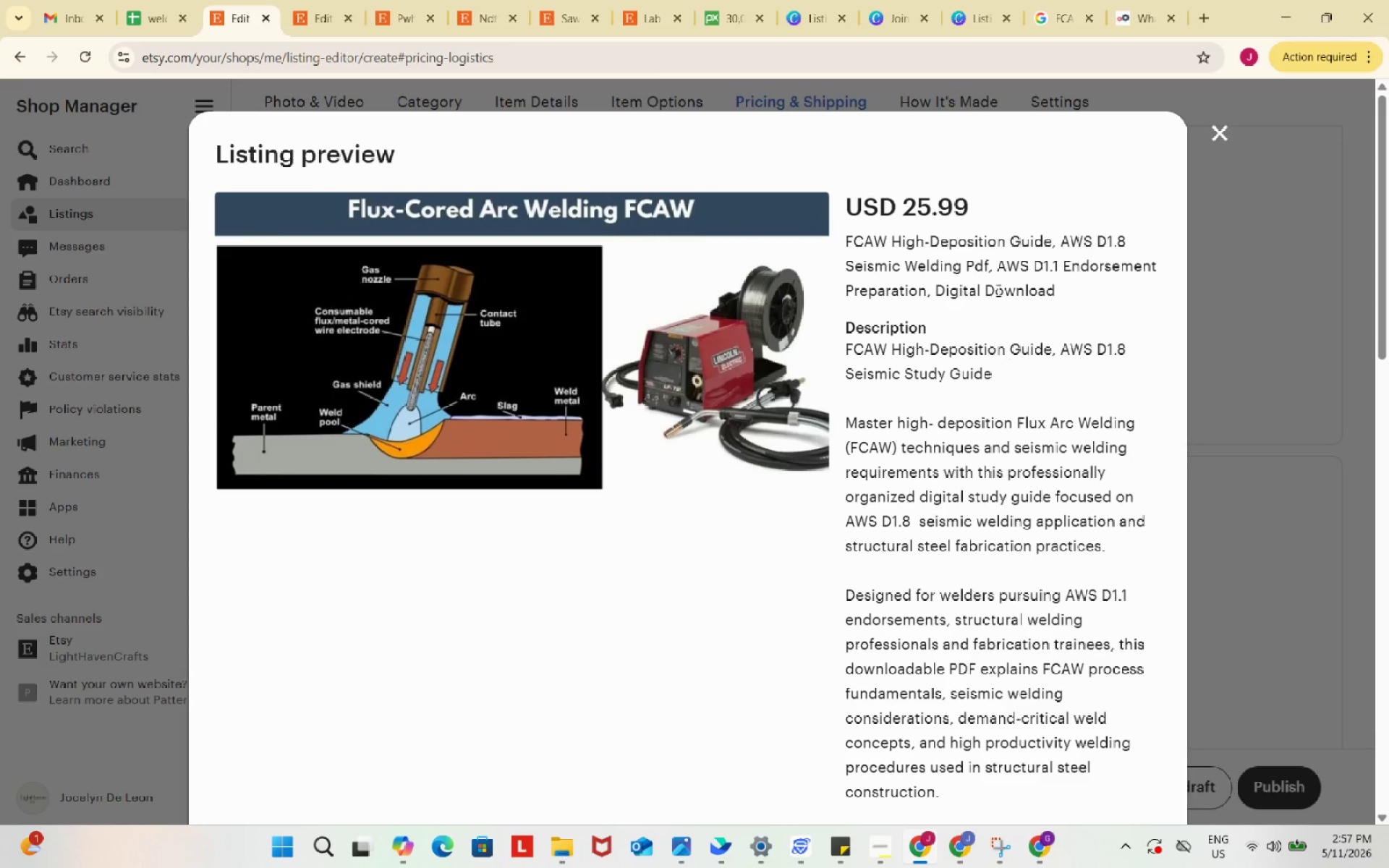 
left_click([997, 289])
 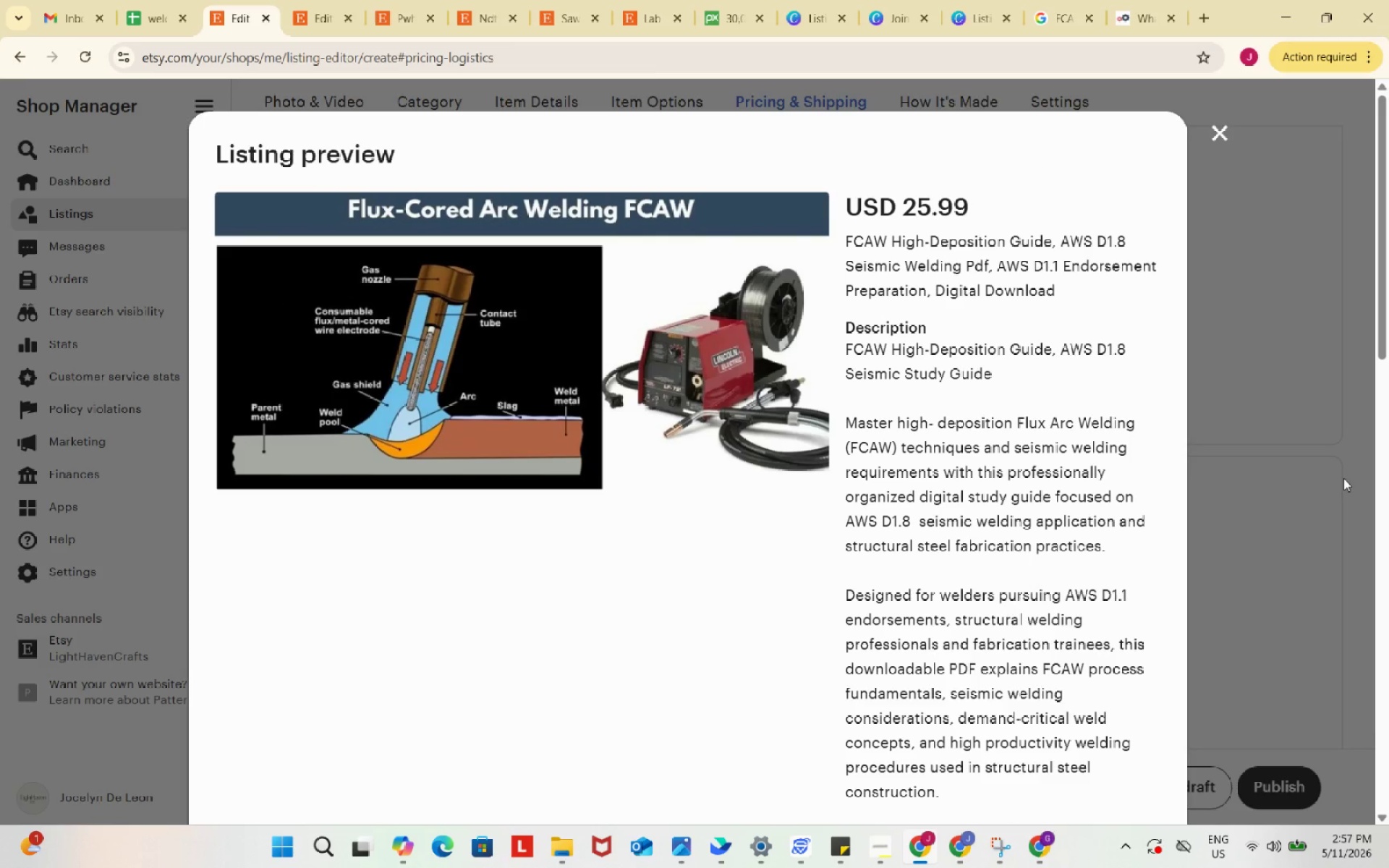 
key(Meta+Shift+S)
 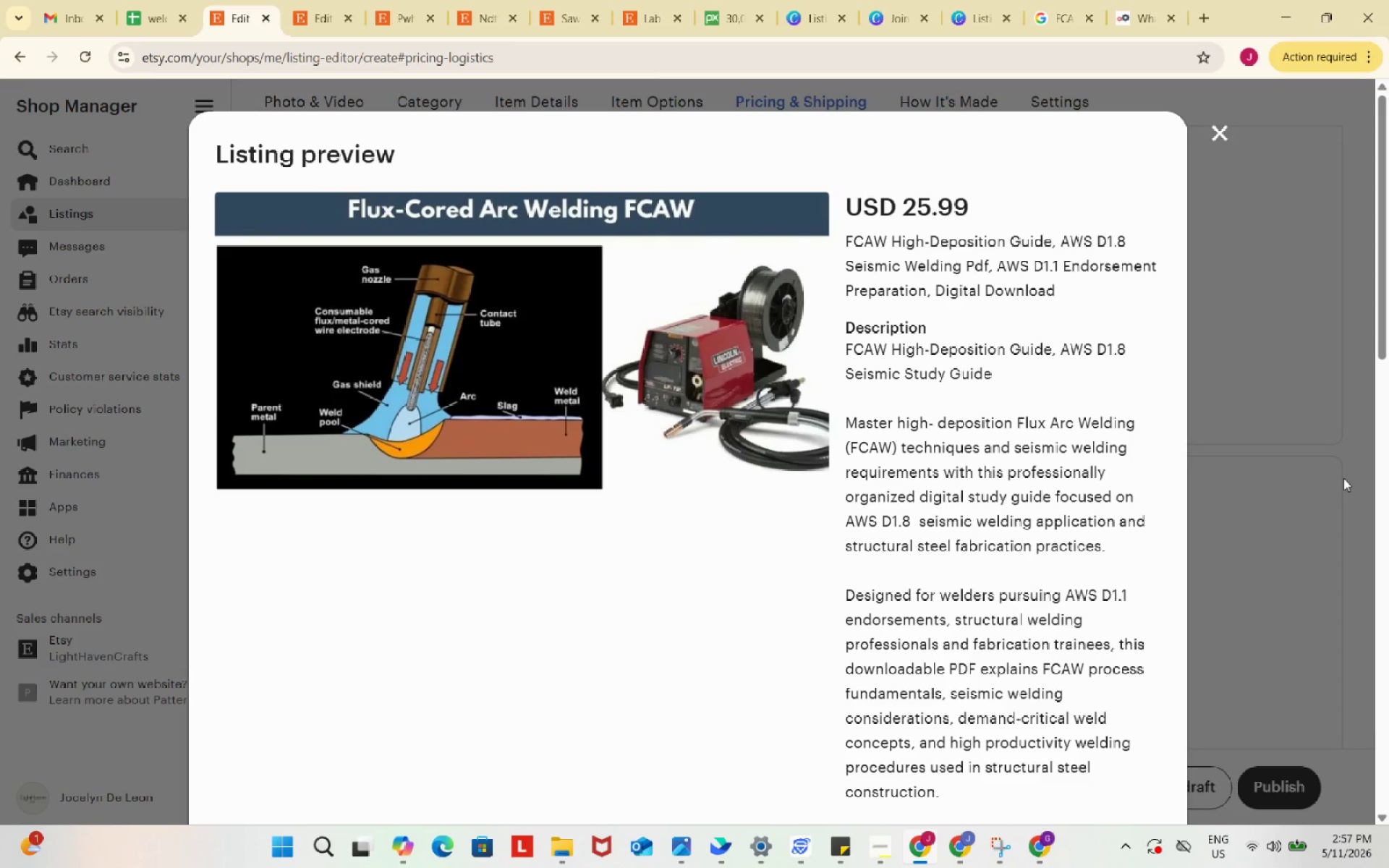 
left_click_drag(start_coordinate=[14, 84], to_coordinate=[1351, 802])
 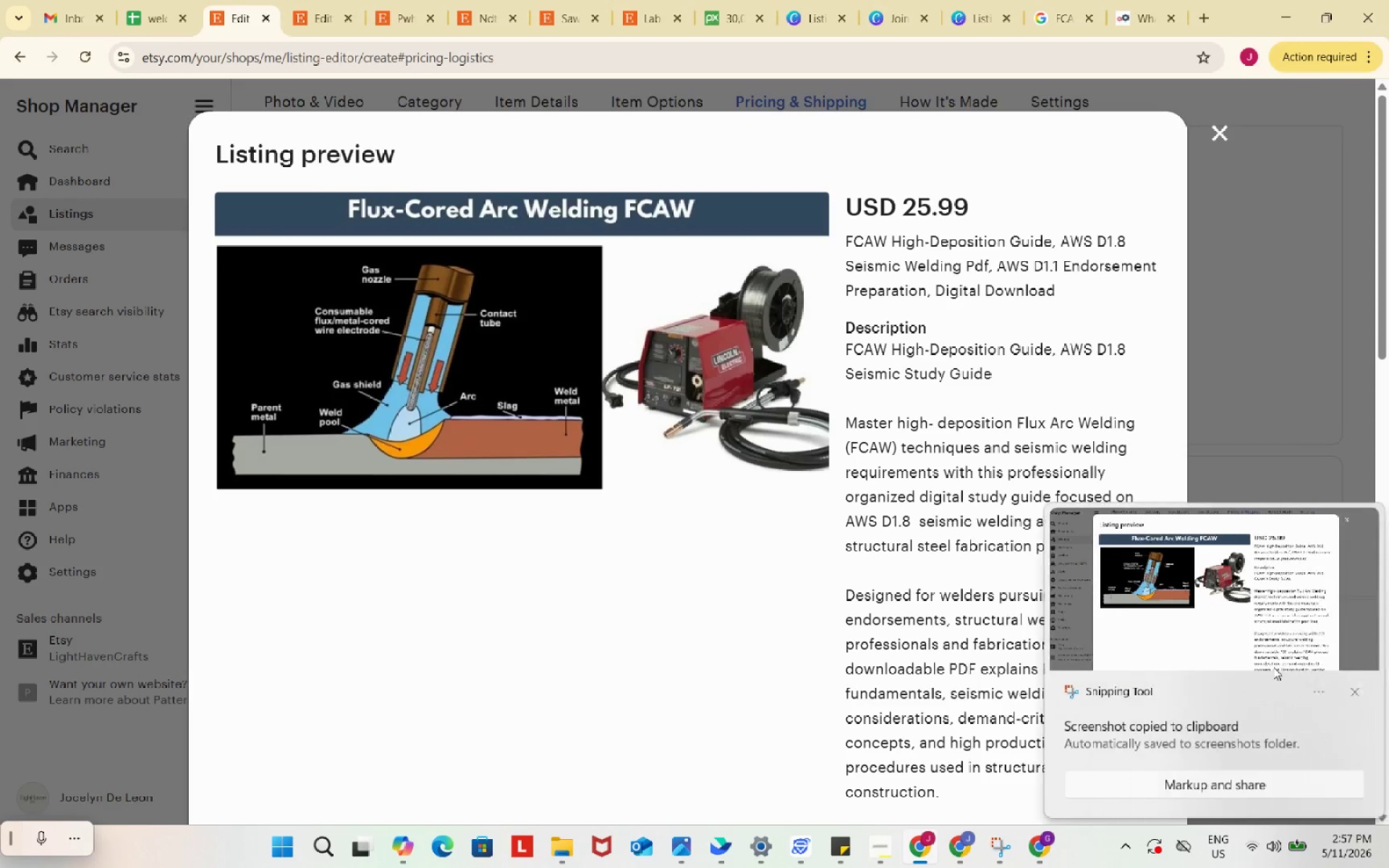 
left_click([1270, 662])
 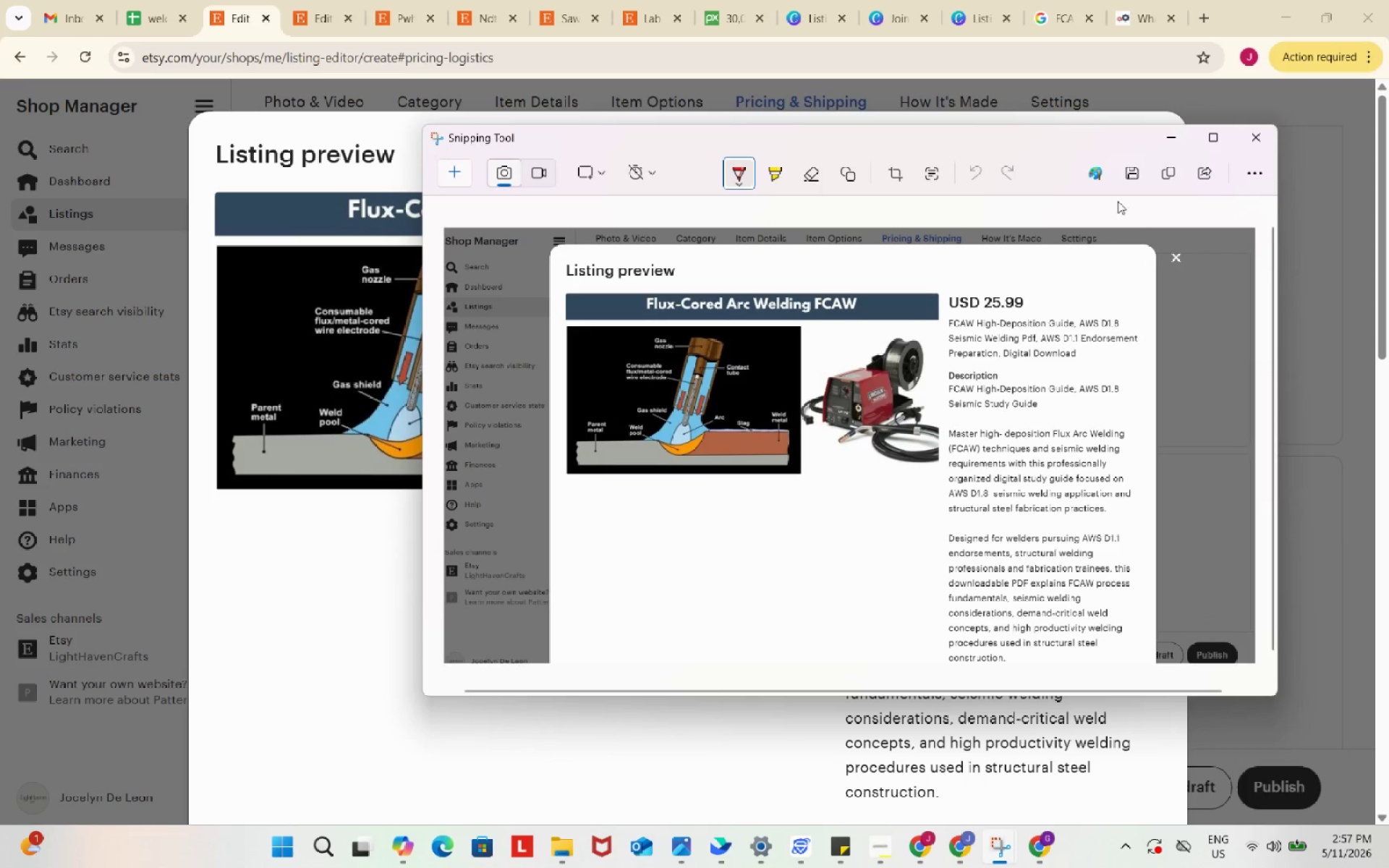 
left_click([1125, 177])
 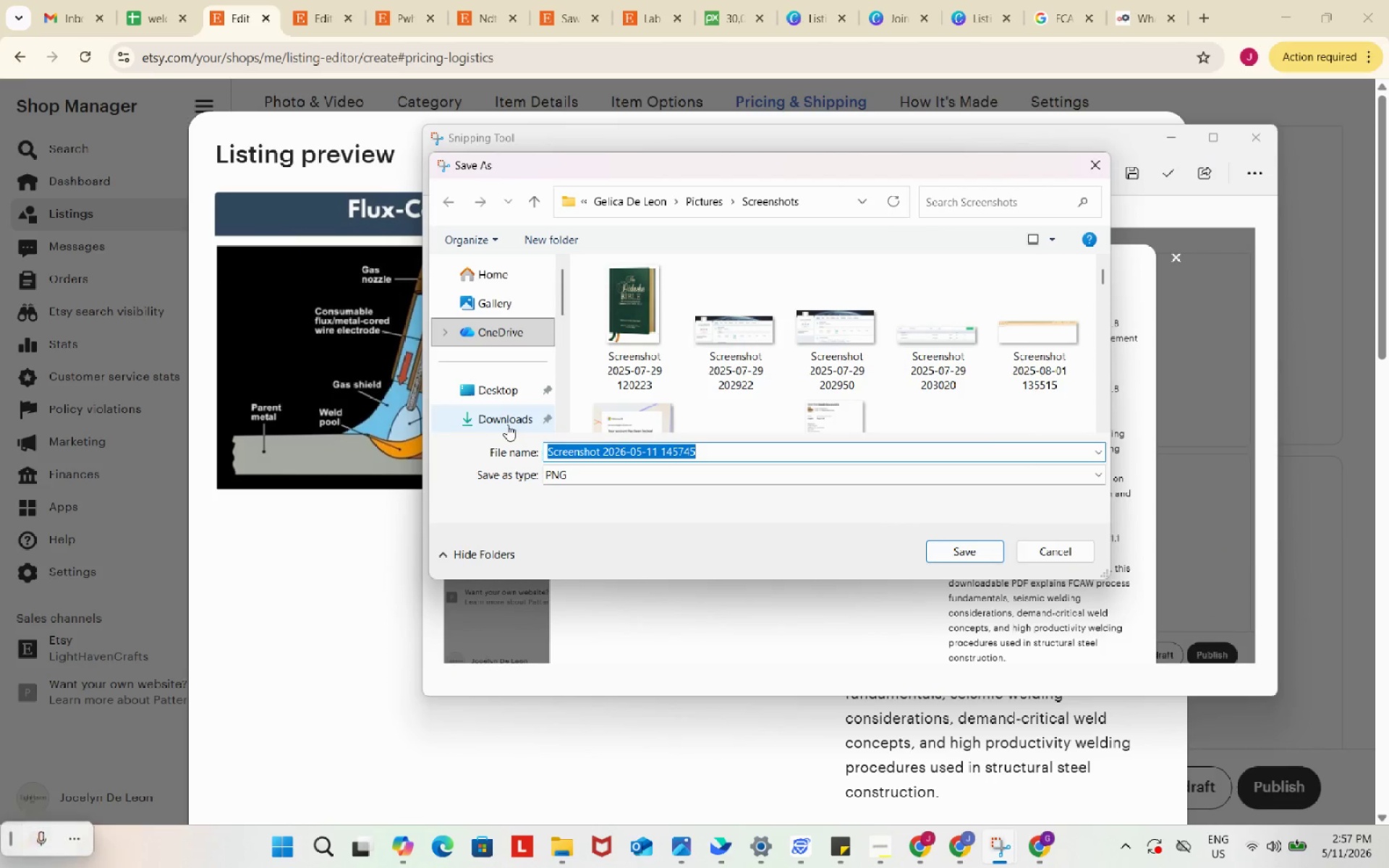 
left_click([486, 420])
 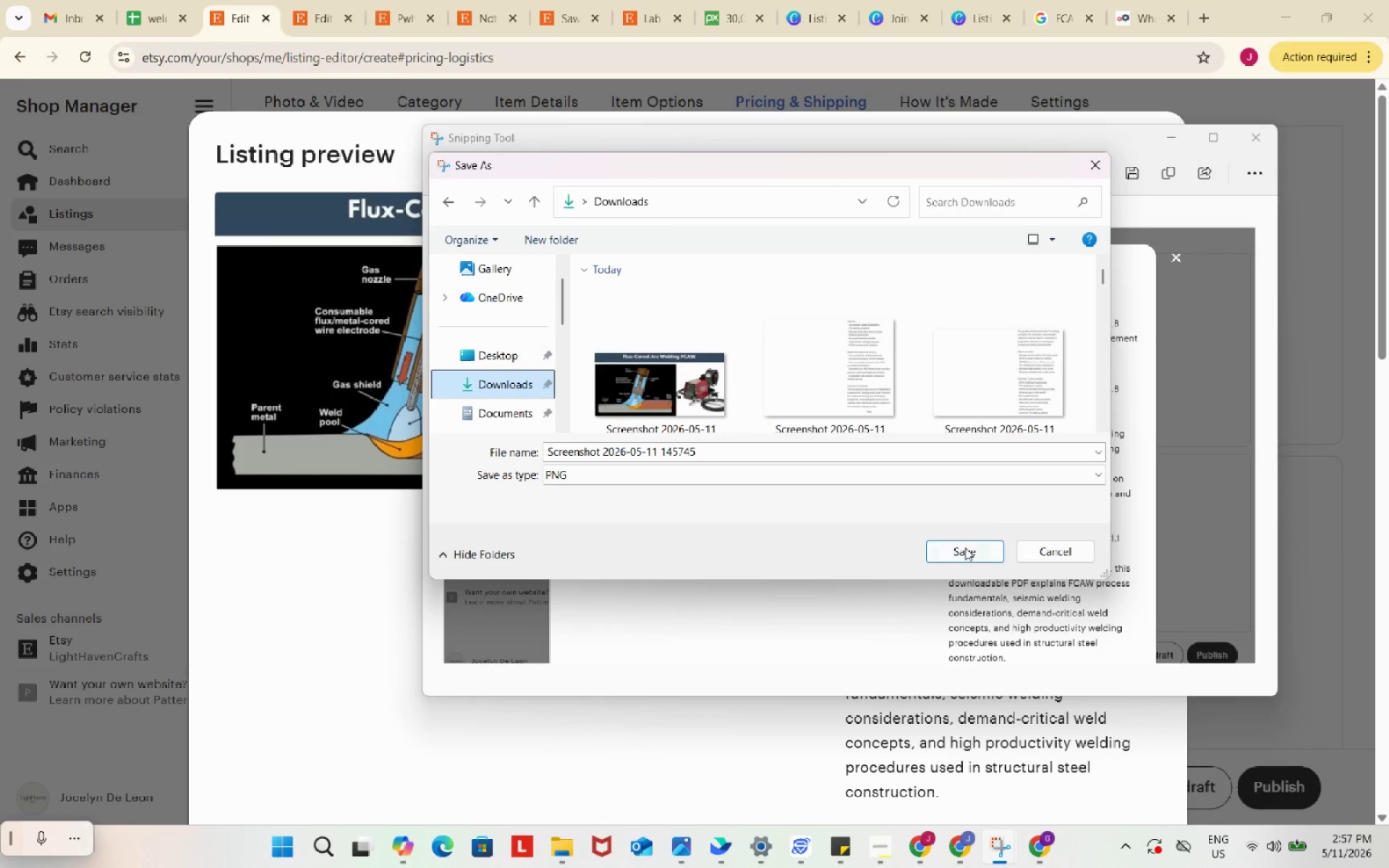 
left_click([964, 547])
 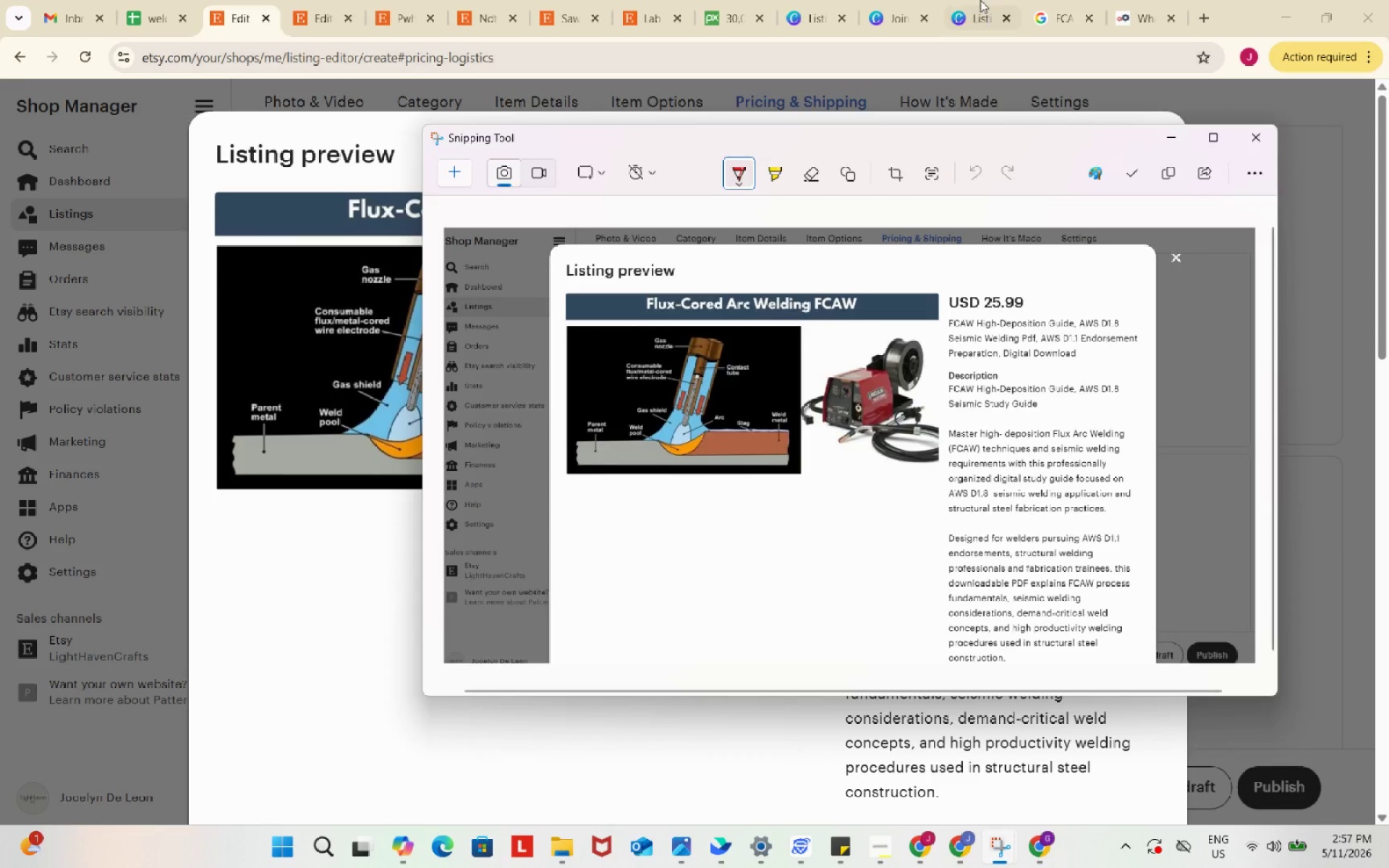 
left_click([980, 0])
 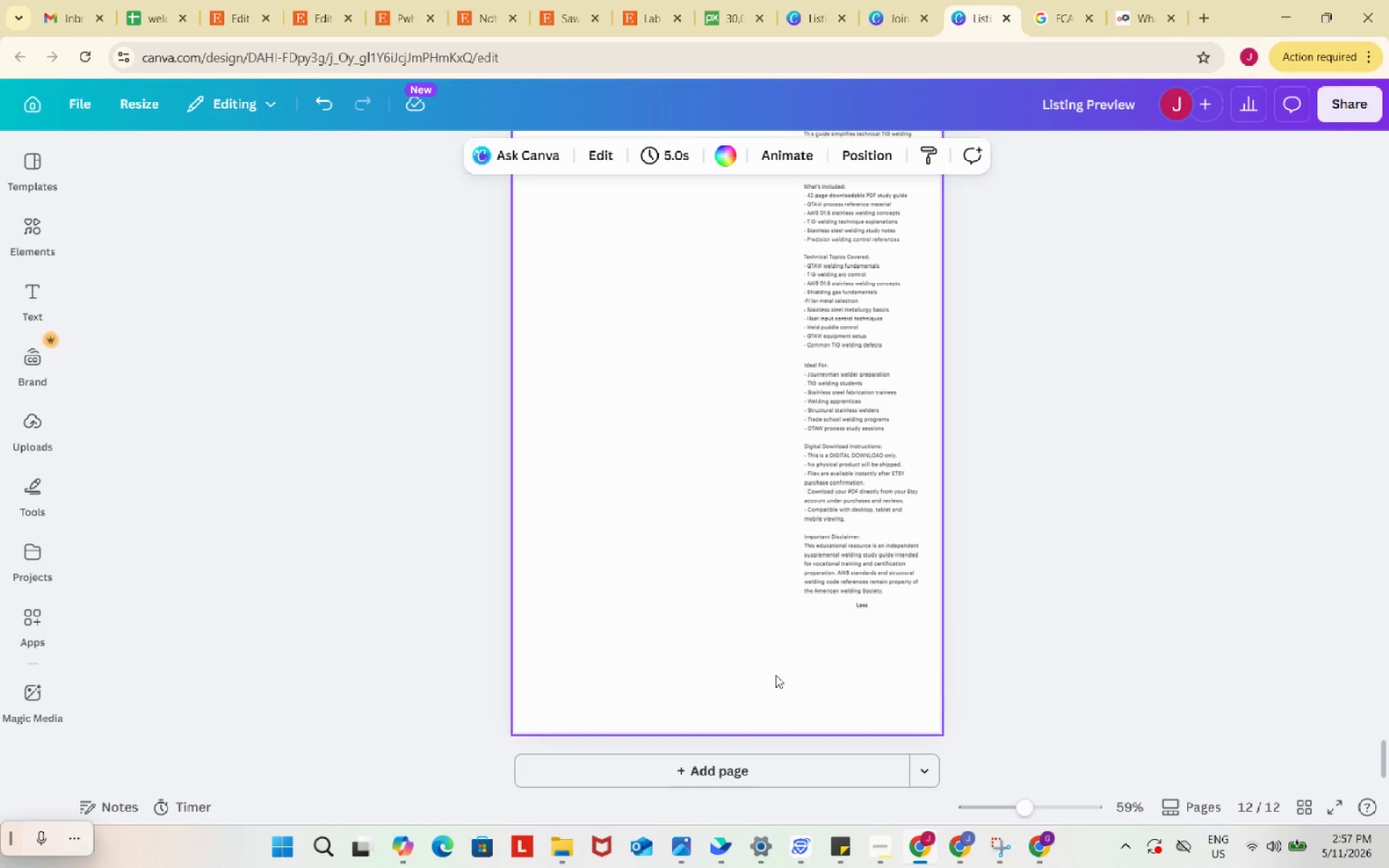 
scroll: coordinate [784, 704], scroll_direction: down, amount: 4.0
 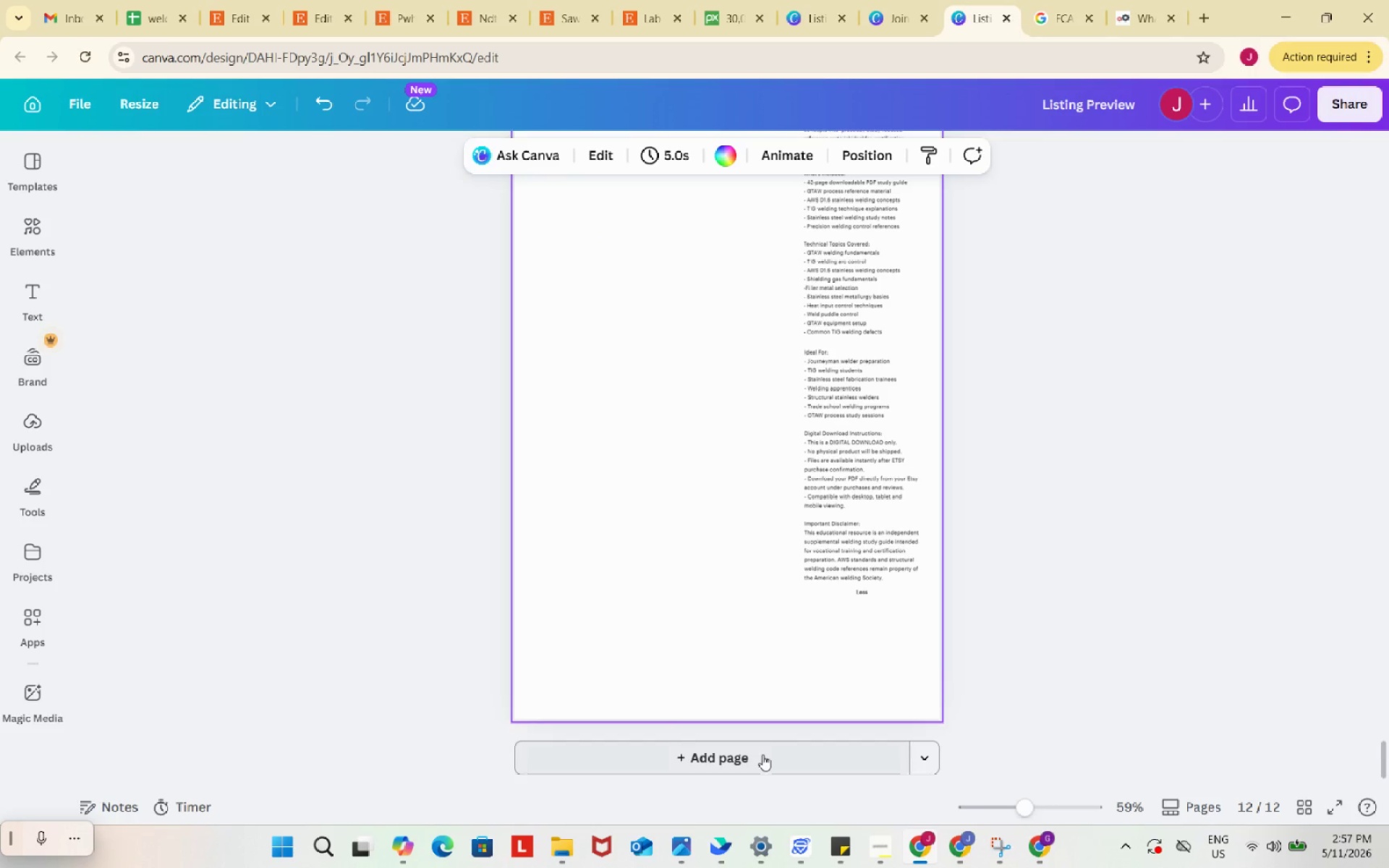 
left_click([763, 754])
 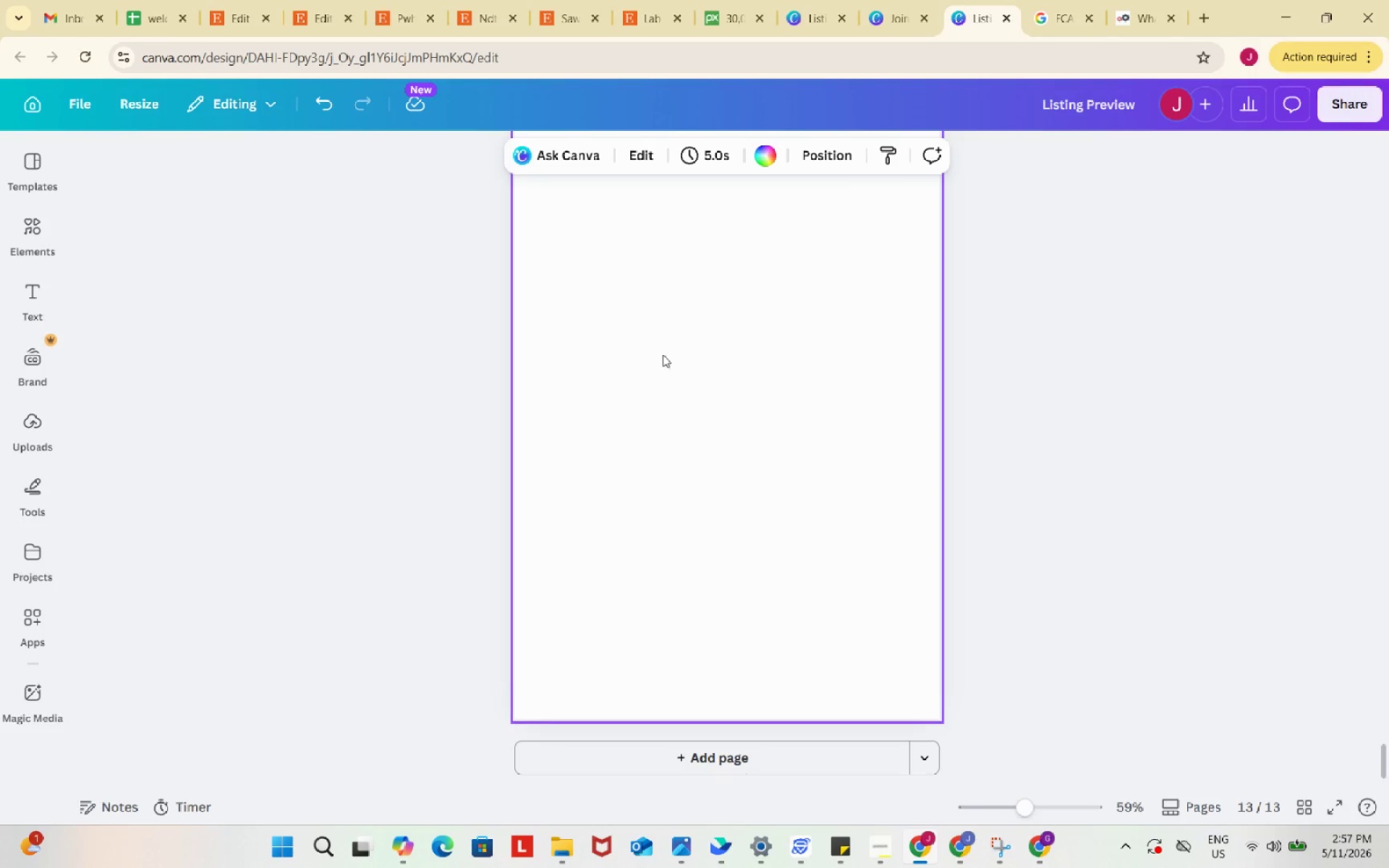 
left_click([661, 347])
 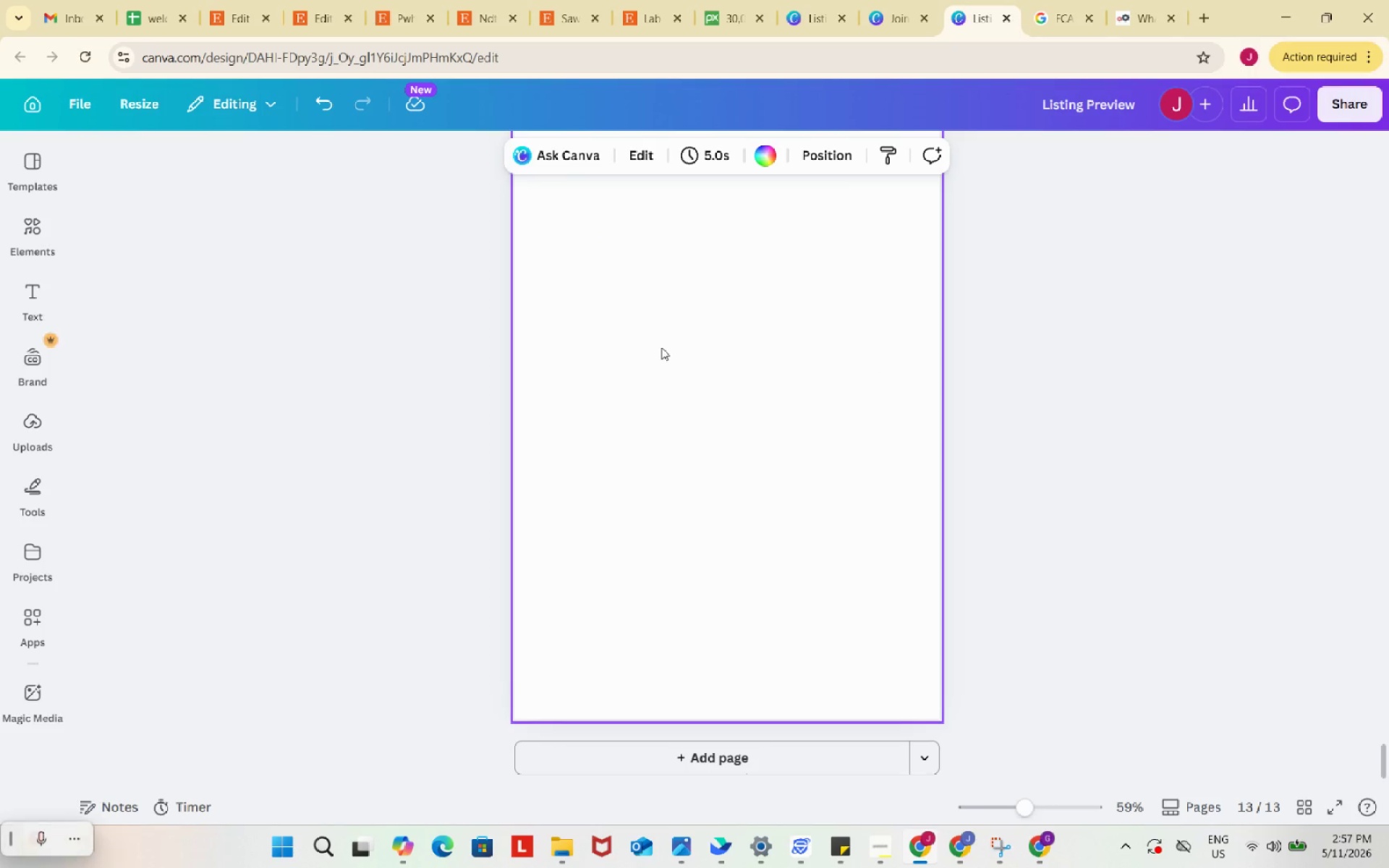 
key(Control+ControlLeft)
 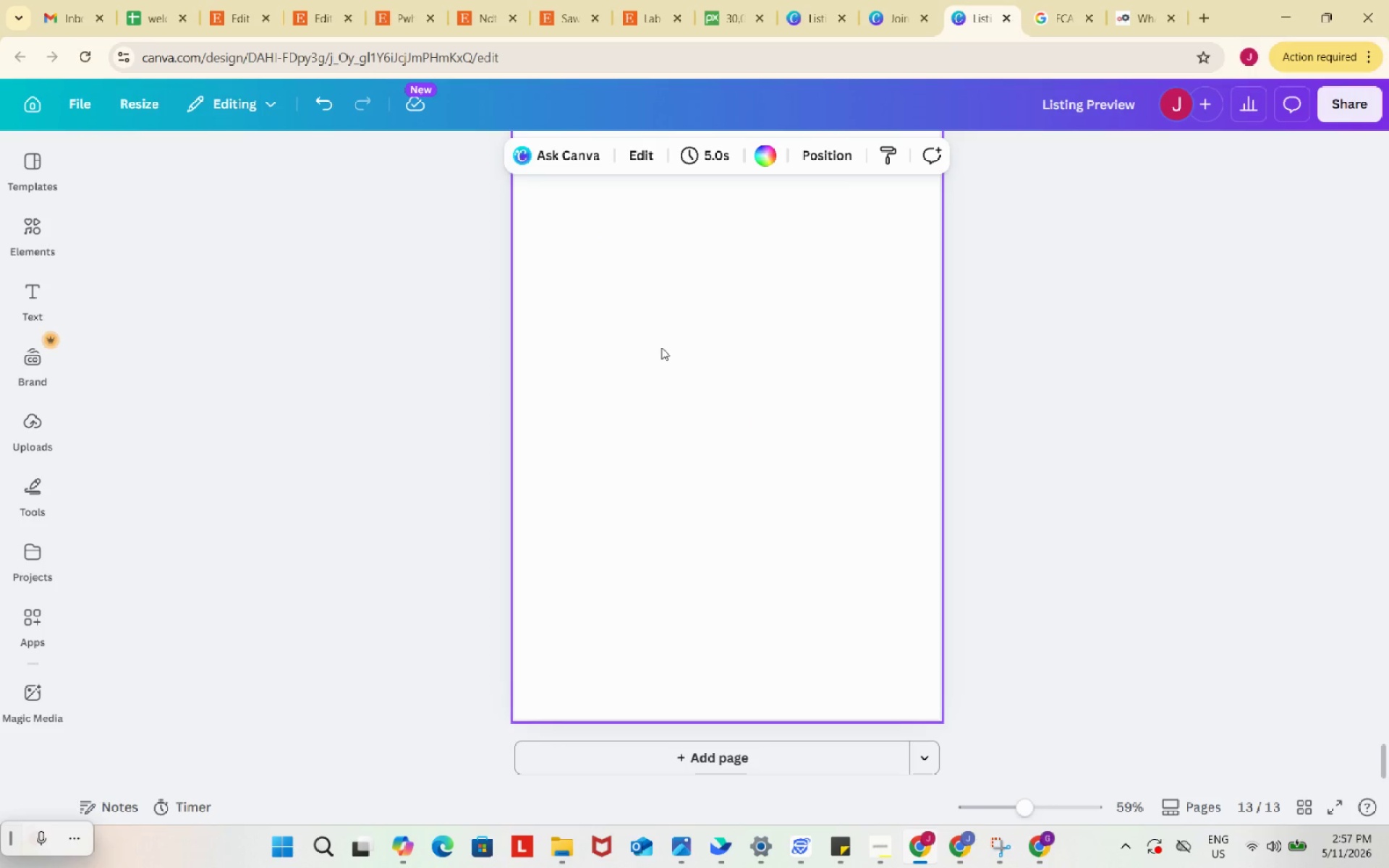 
key(Control+V)
 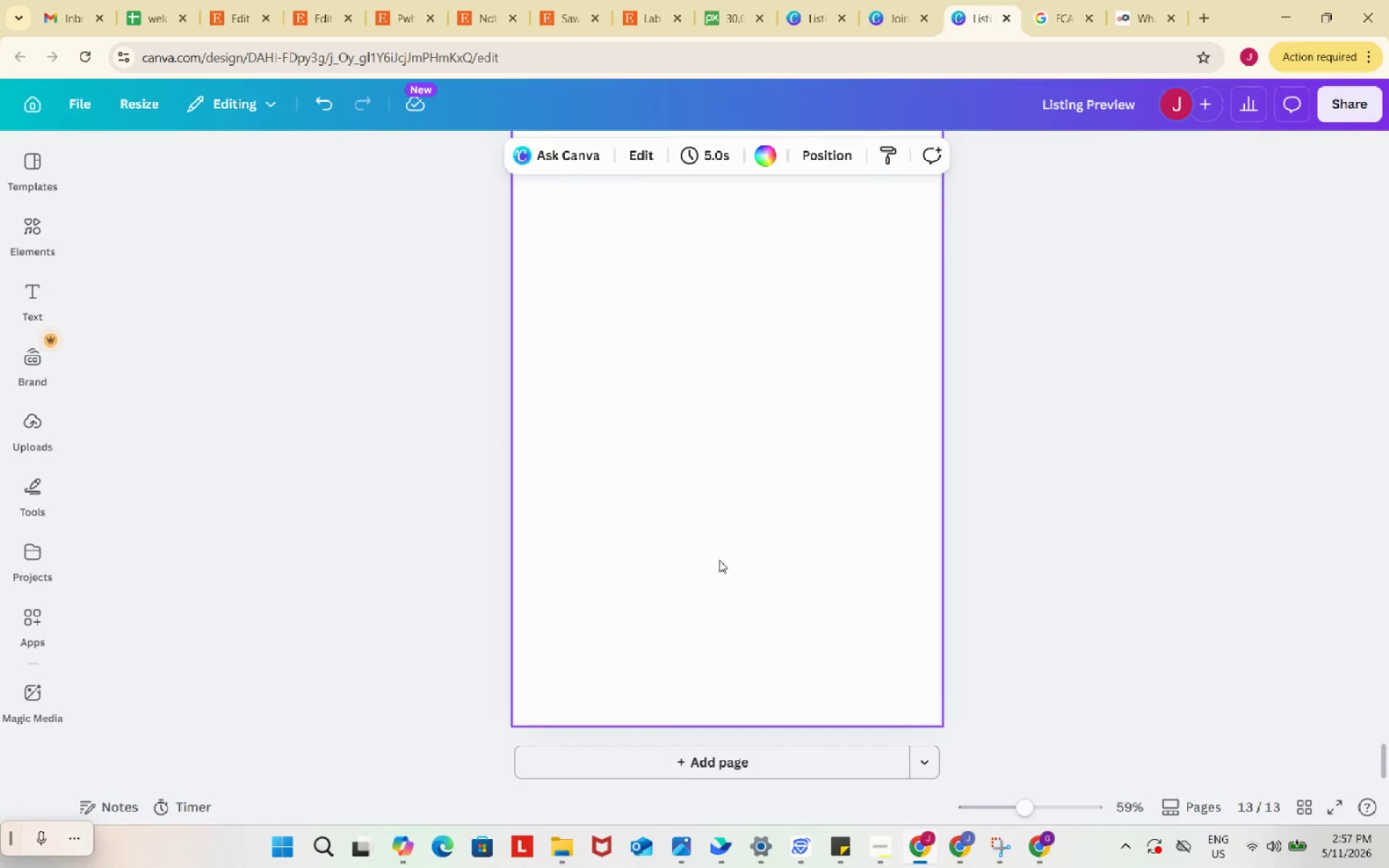 
scroll: coordinate [719, 560], scroll_direction: up, amount: 4.0
 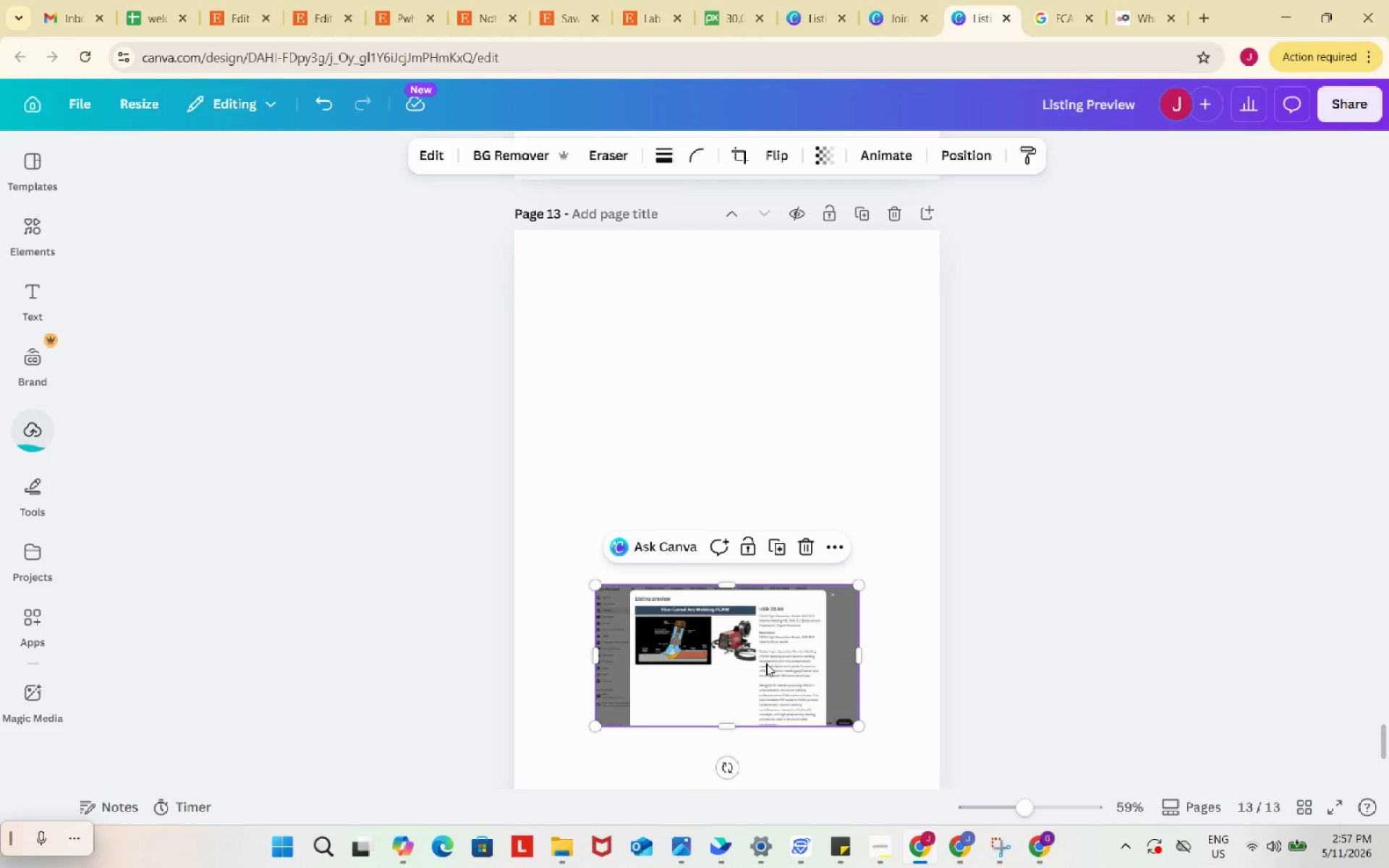 
left_click_drag(start_coordinate=[766, 663], to_coordinate=[686, 310])
 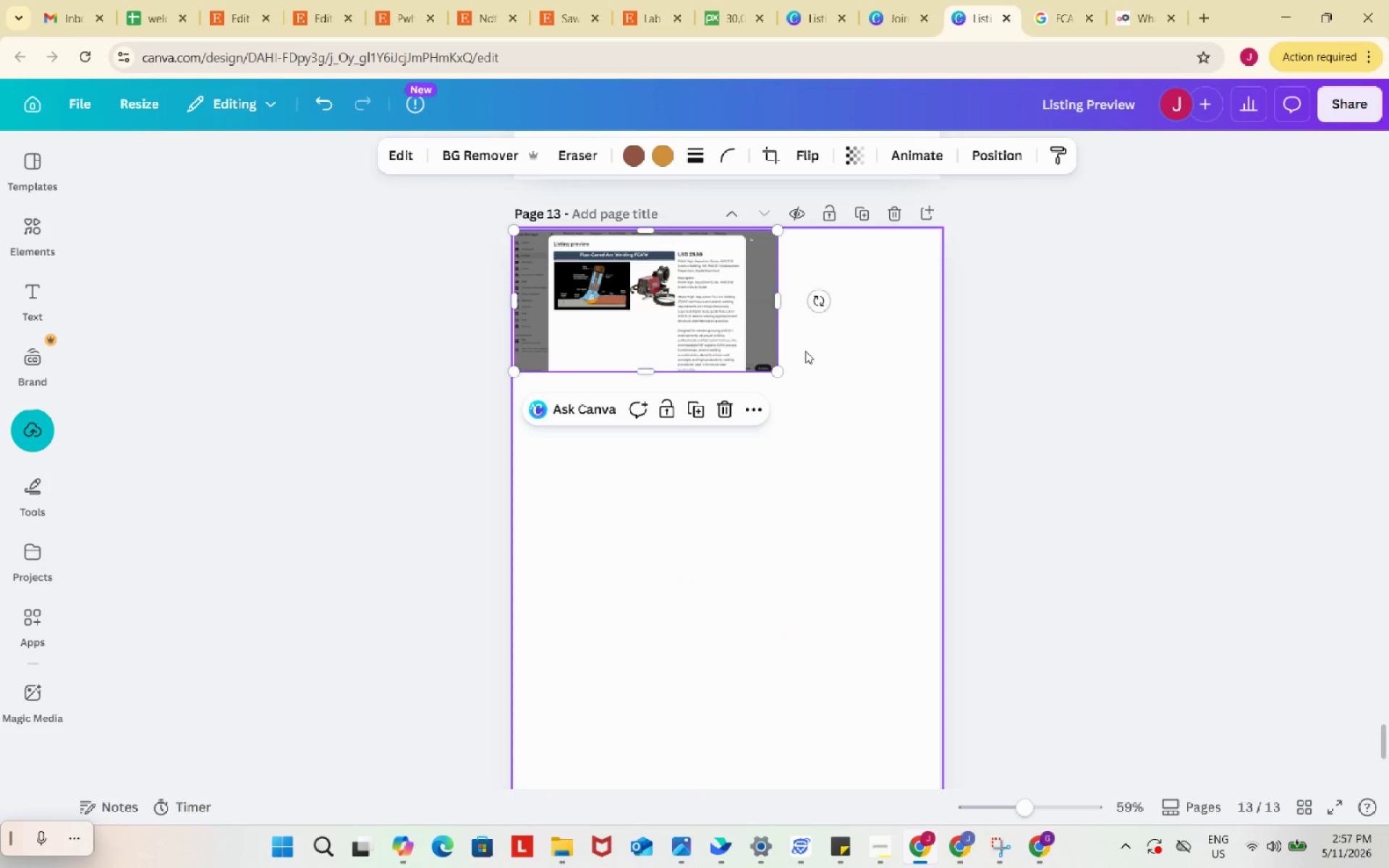 
left_click_drag(start_coordinate=[773, 373], to_coordinate=[937, 467])
 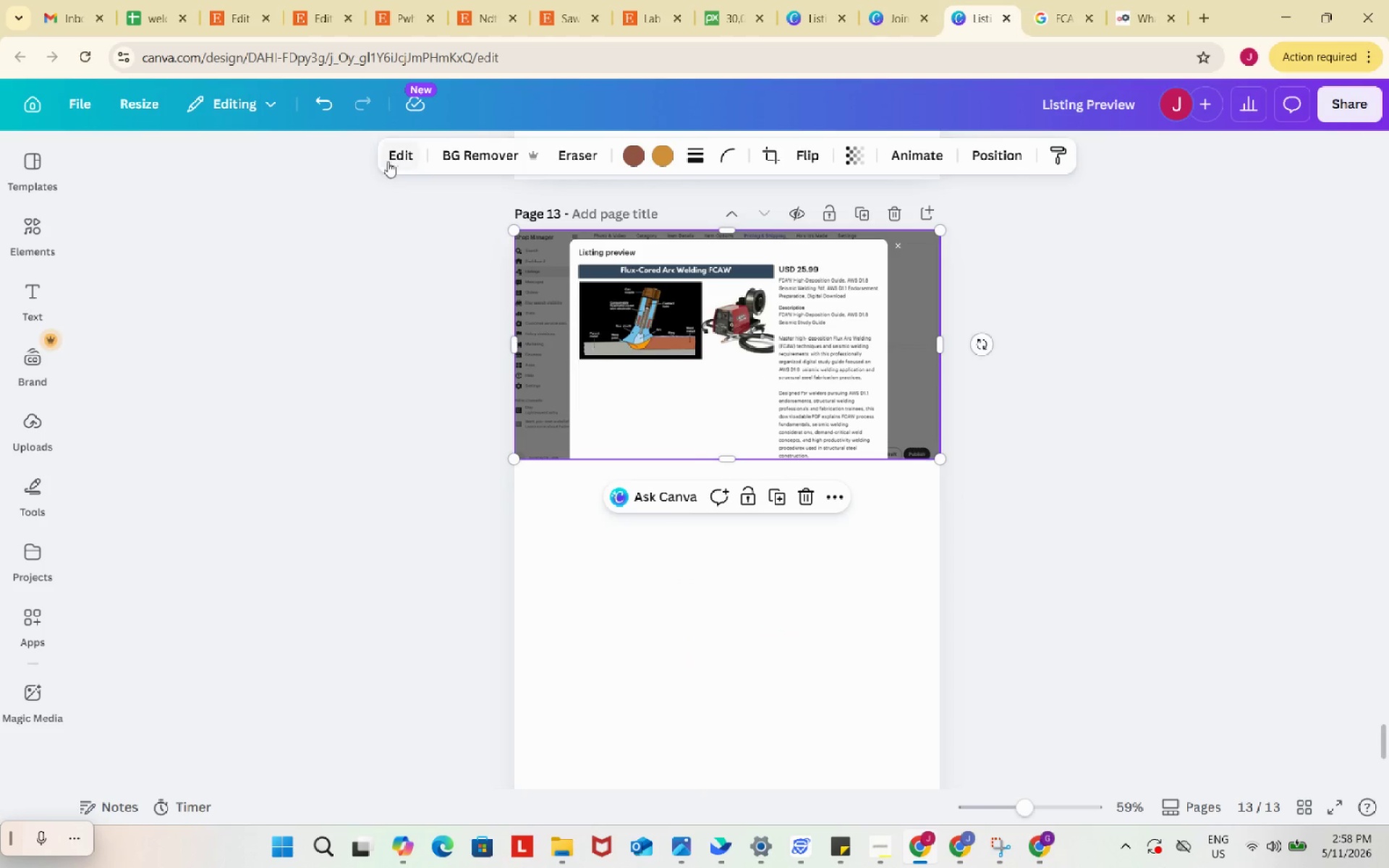 
left_click([387, 161])
 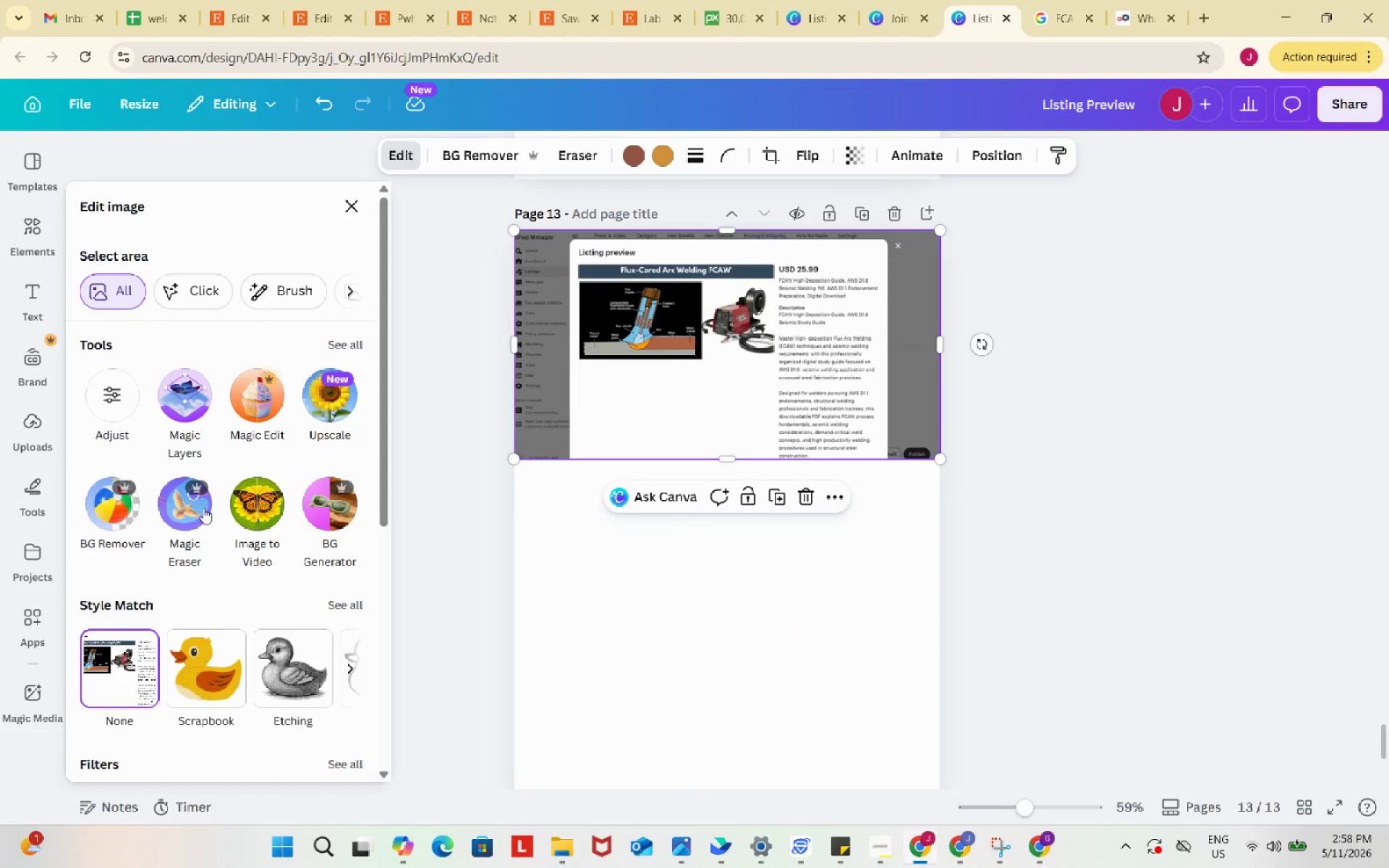 
left_click([182, 510])
 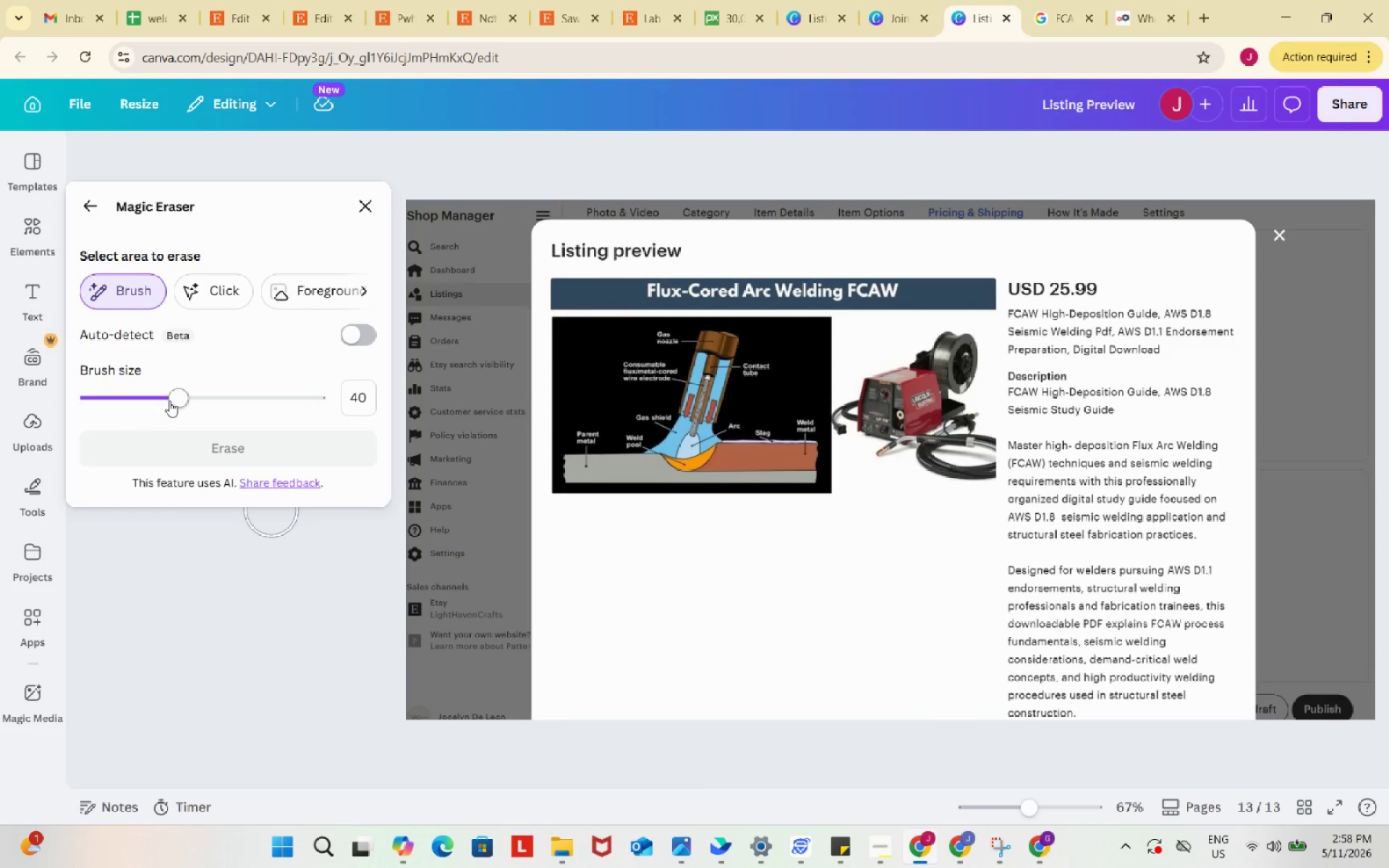 
left_click_drag(start_coordinate=[185, 394], to_coordinate=[116, 394])
 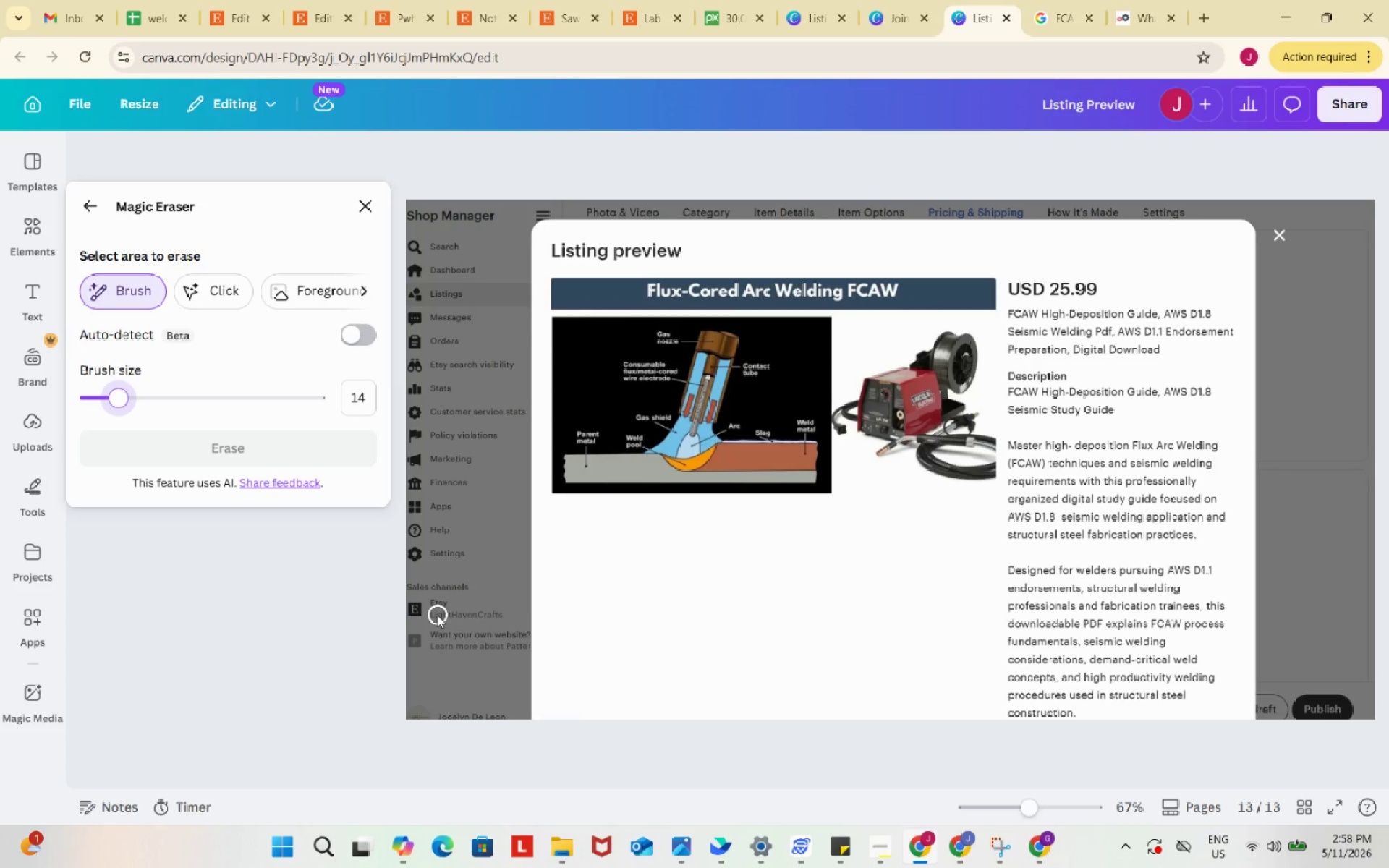 
left_click_drag(start_coordinate=[435, 614], to_coordinate=[501, 614])
 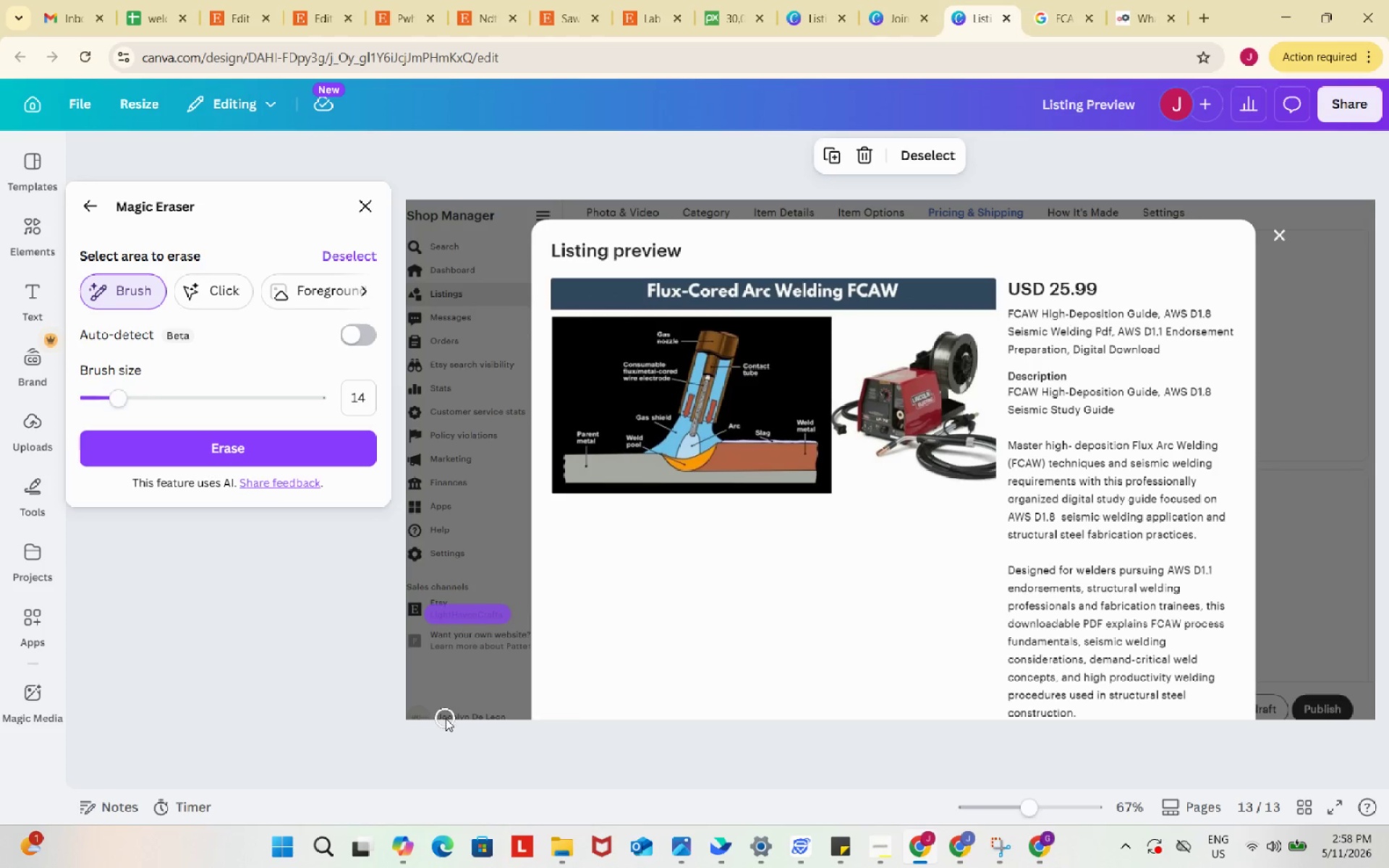 
left_click_drag(start_coordinate=[446, 718], to_coordinate=[527, 718])
 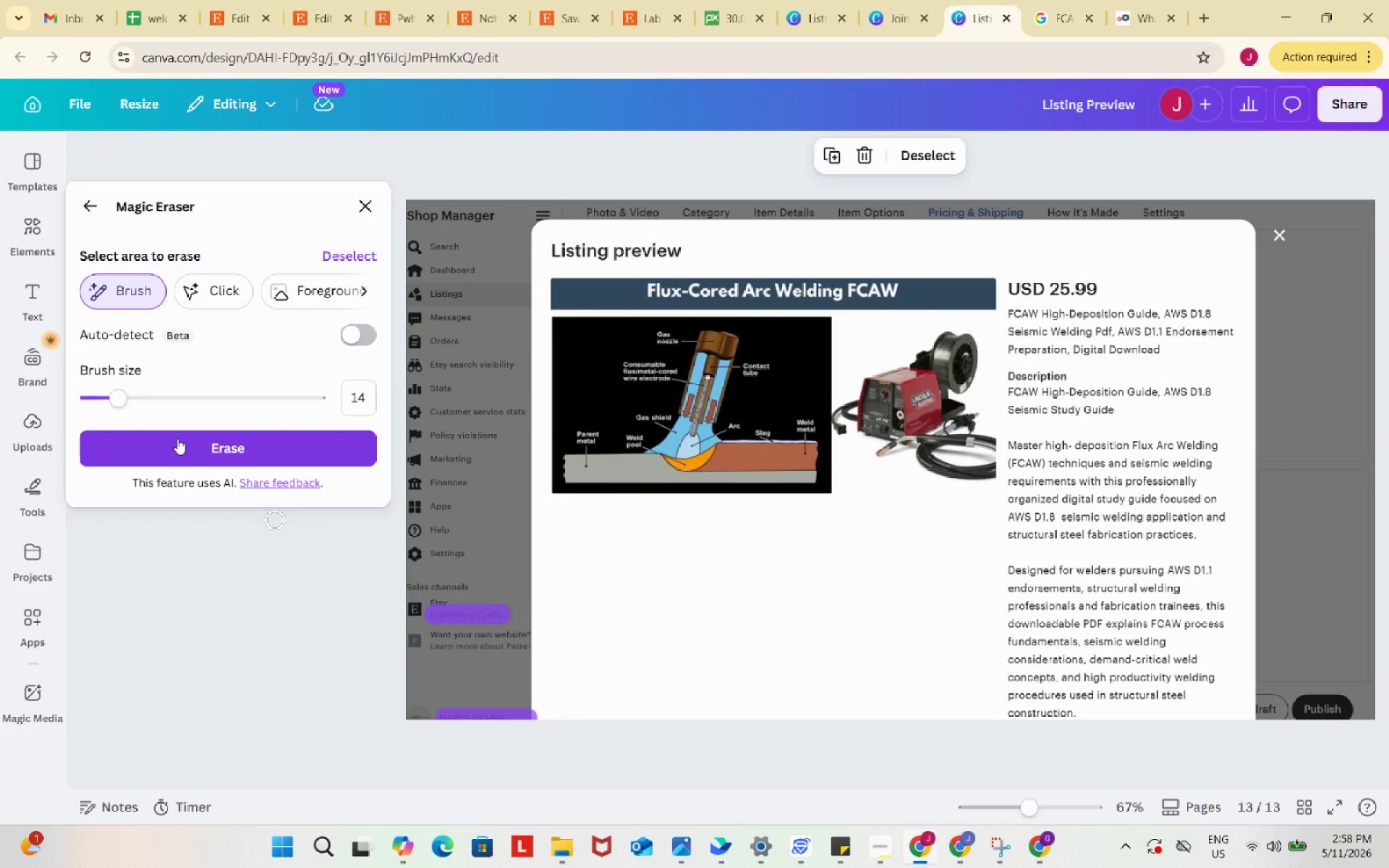 
left_click([177, 438])
 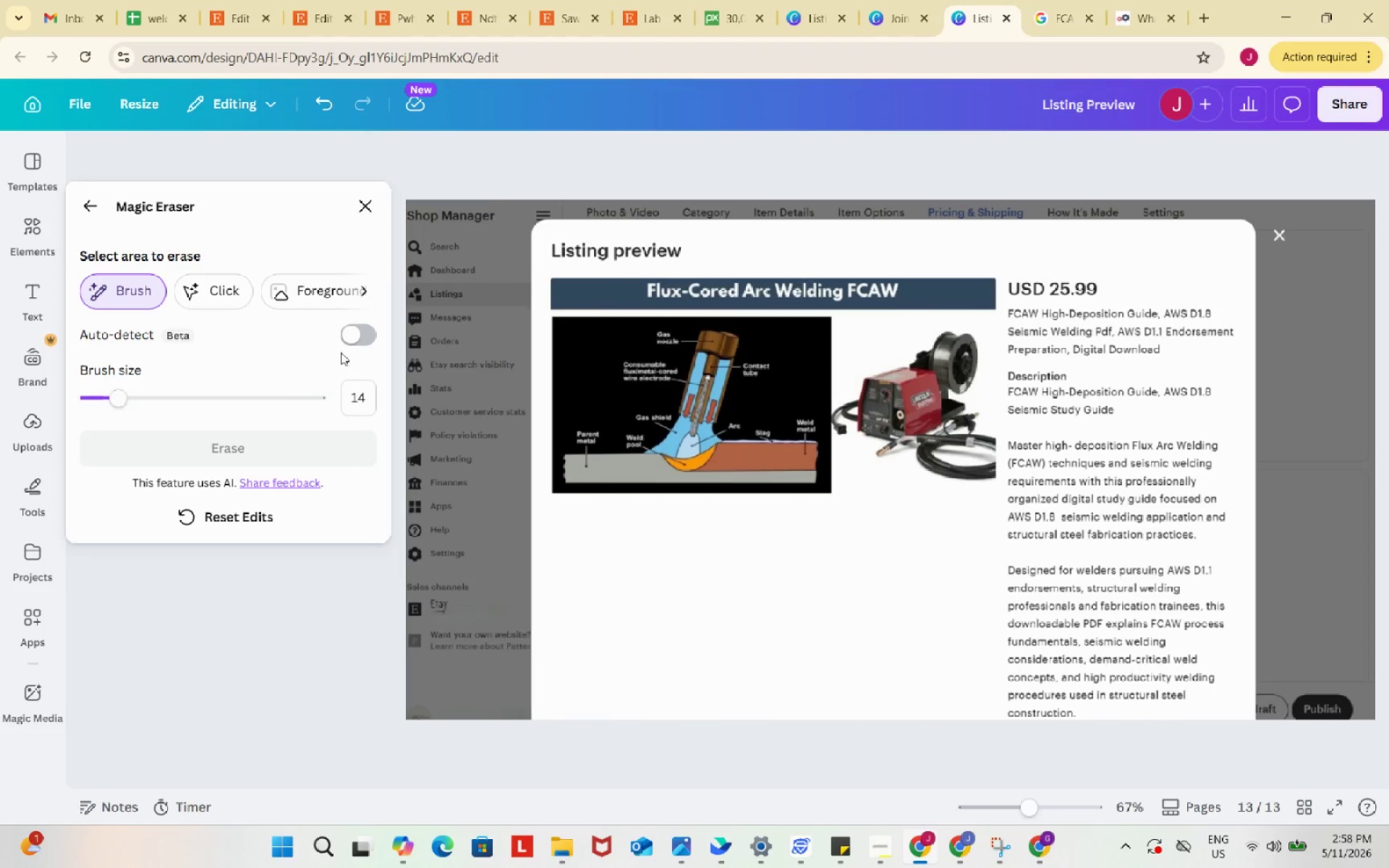 
left_click([365, 209])
 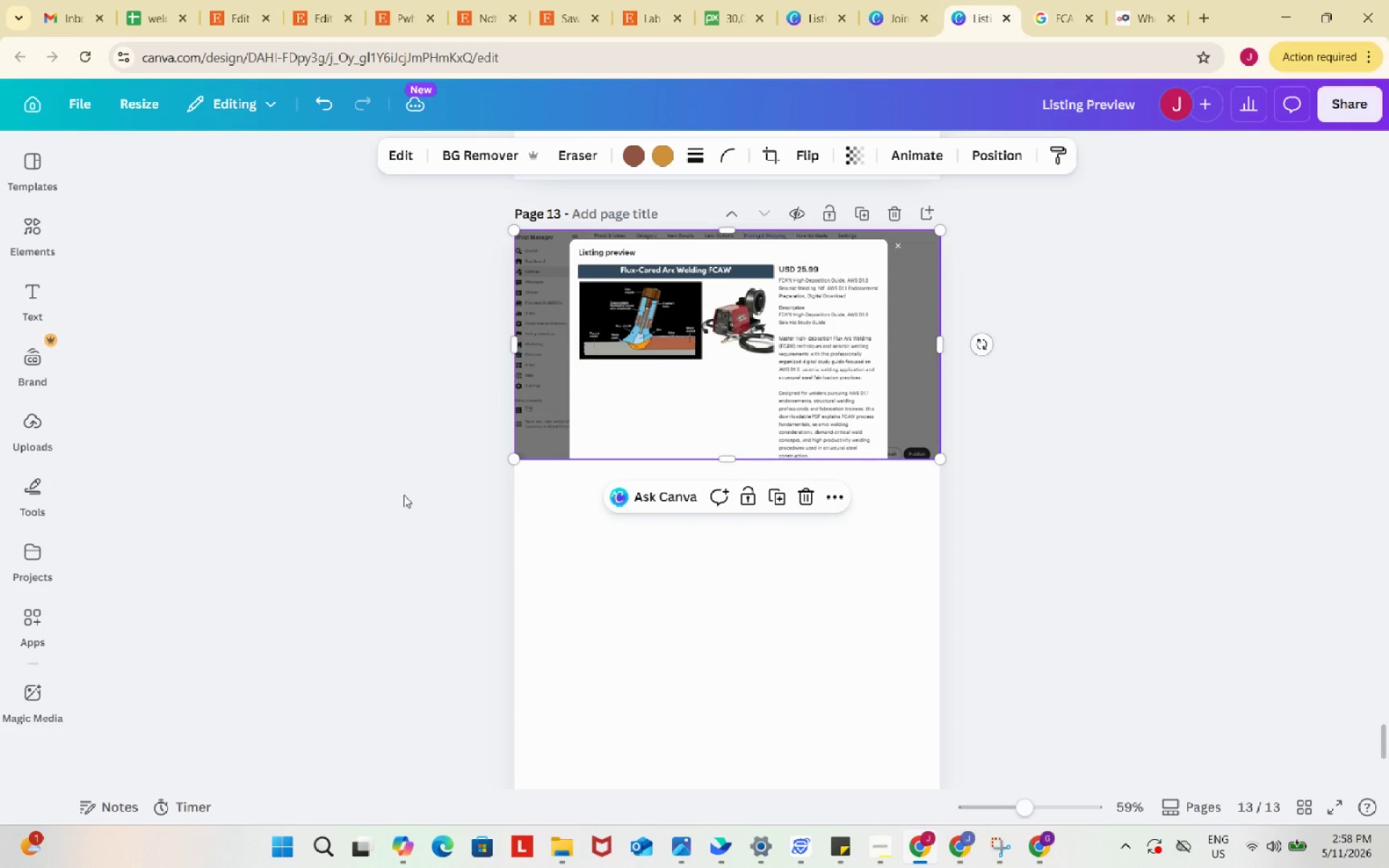 
left_click([402, 498])
 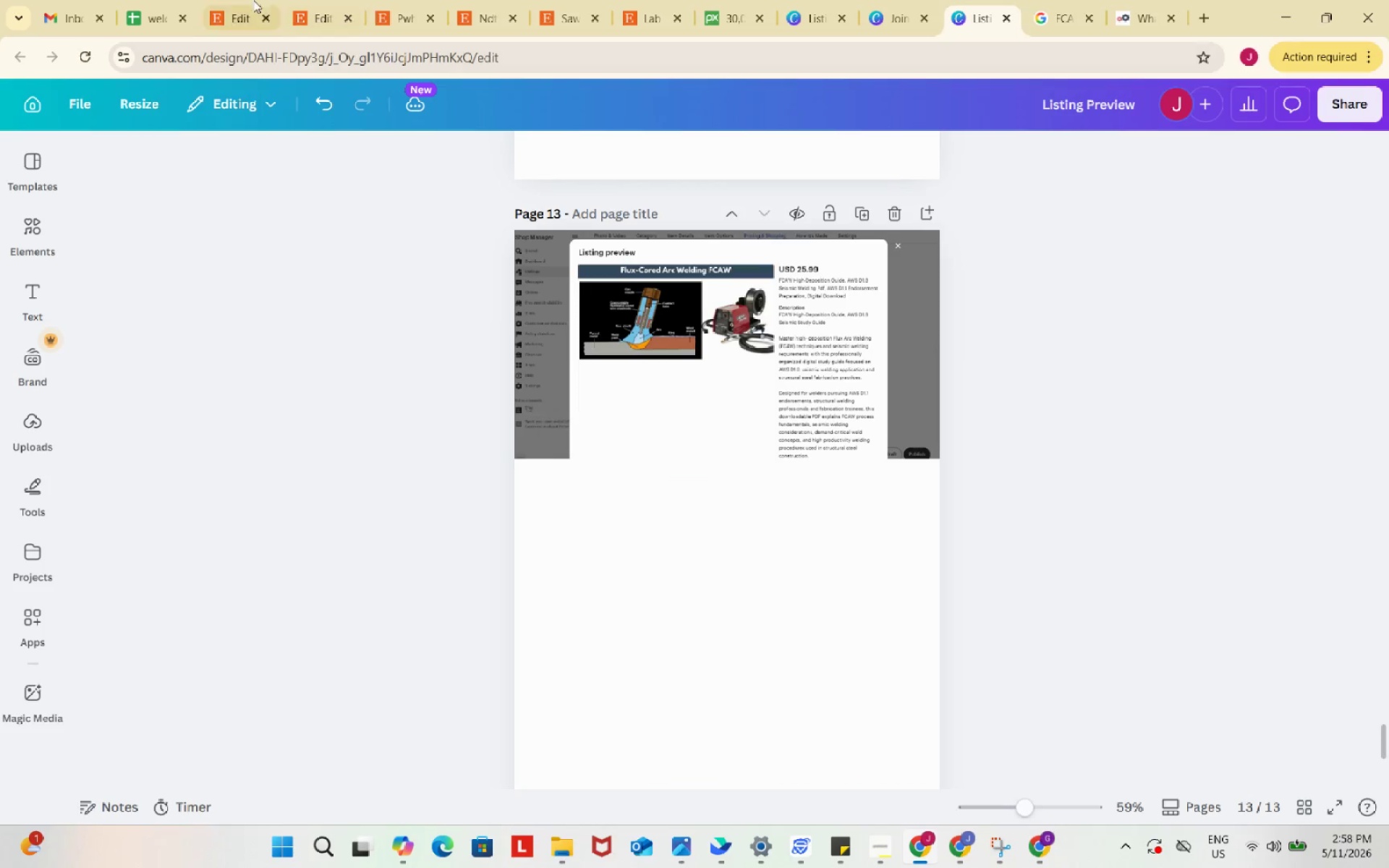 
left_click([242, 0])
 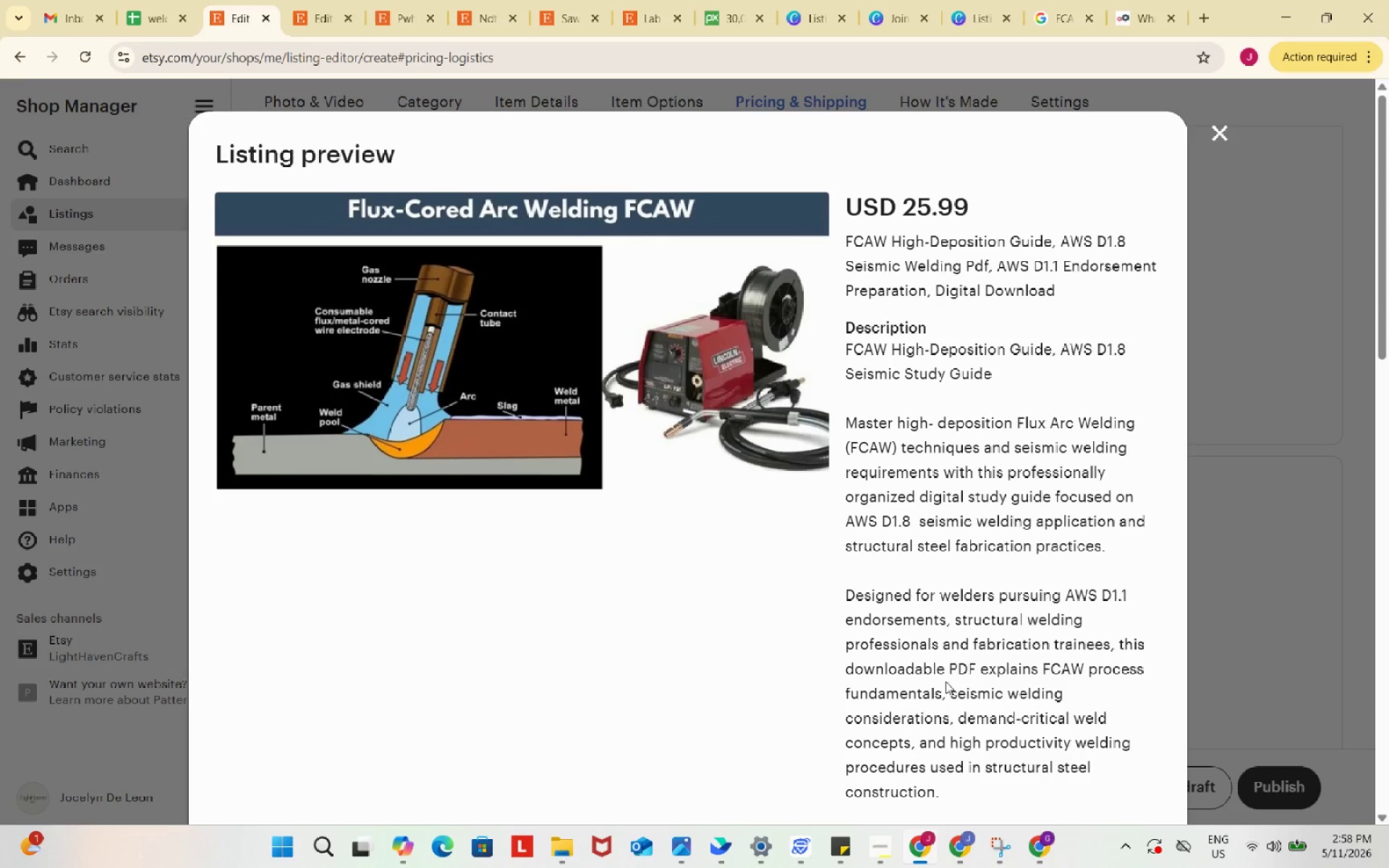 
scroll: coordinate [946, 643], scroll_direction: down, amount: 8.0
 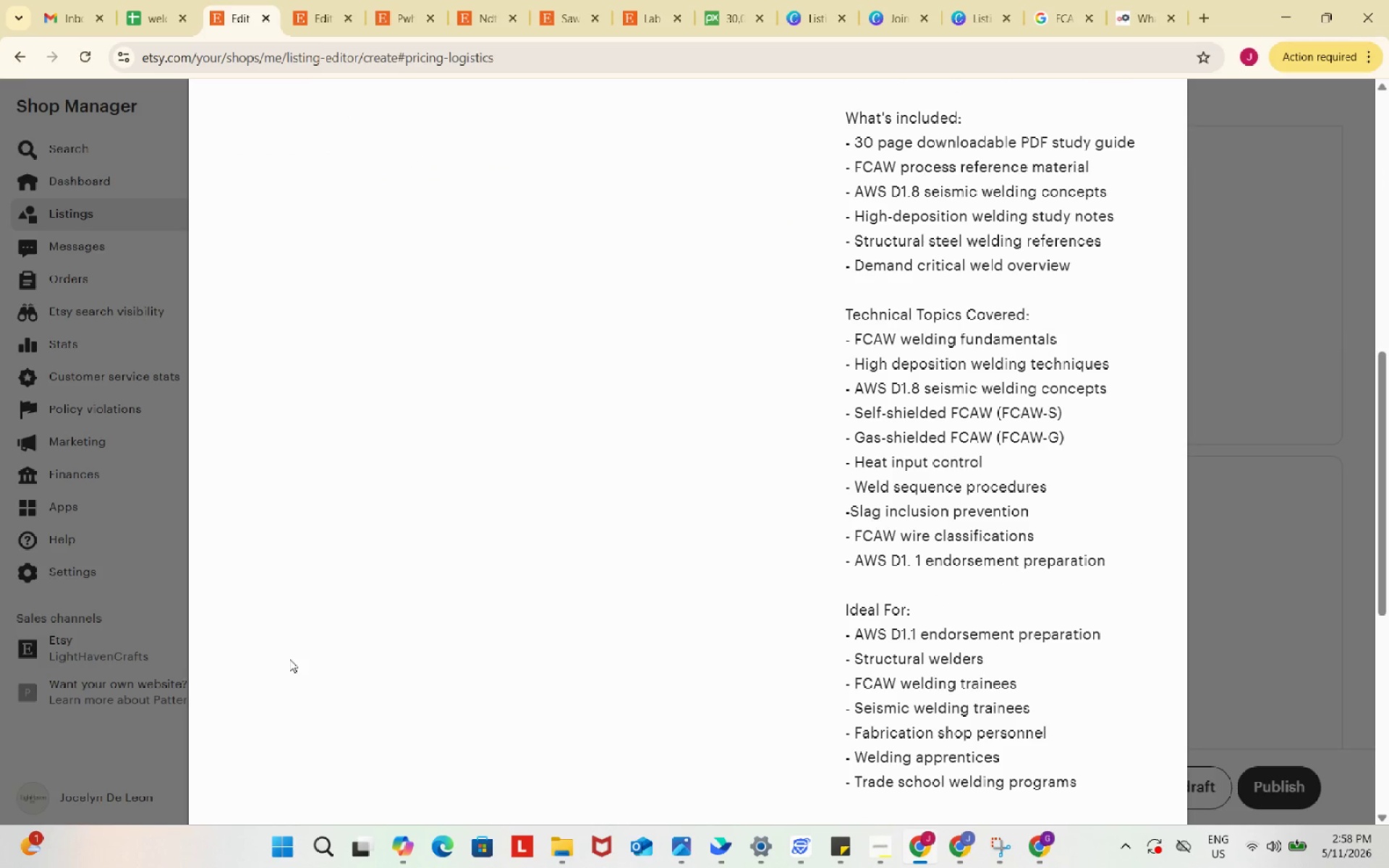 
key(Meta+Shift+S)
 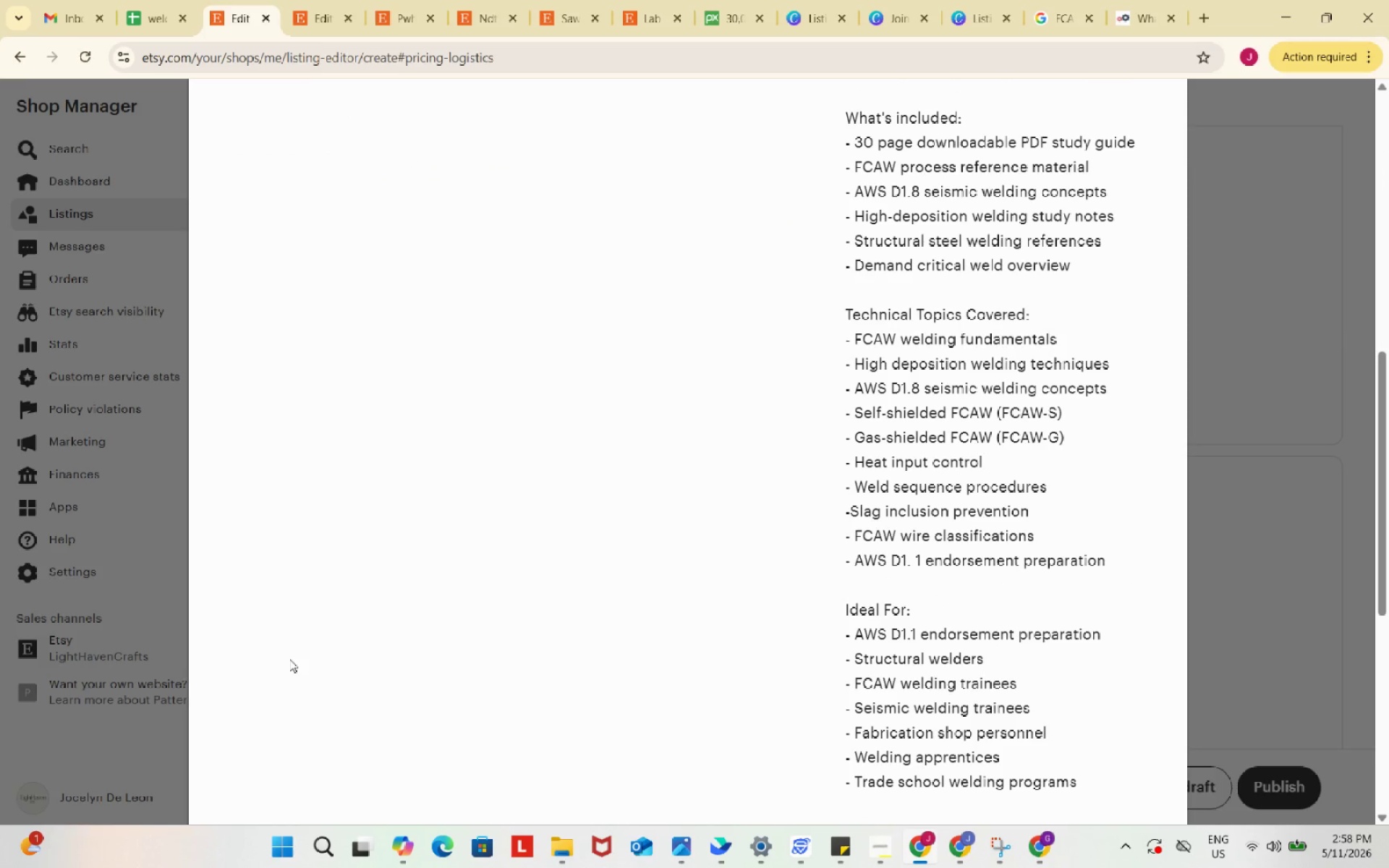 
left_click_drag(start_coordinate=[245, 90], to_coordinate=[1166, 805])
 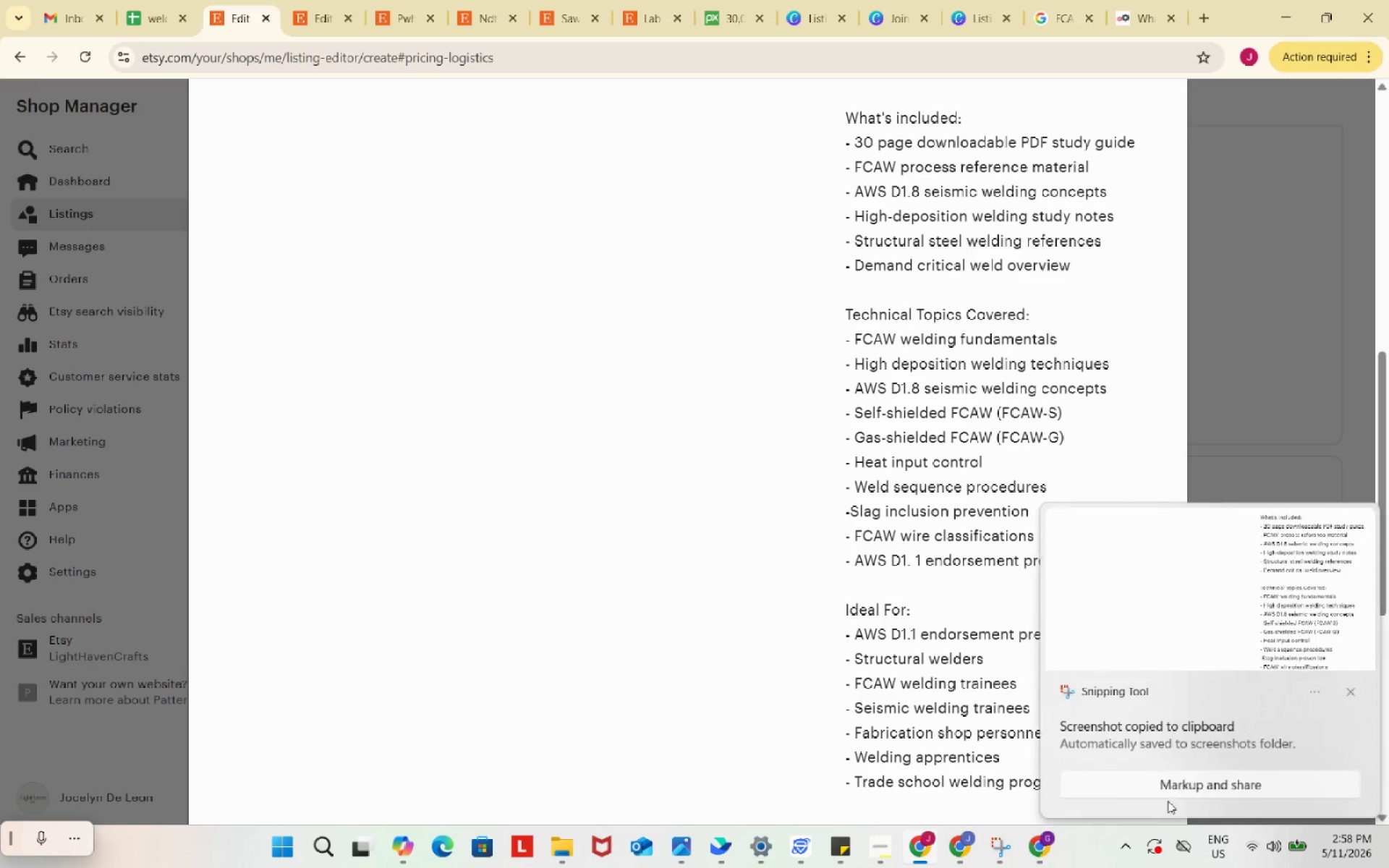 
left_click([1214, 574])
 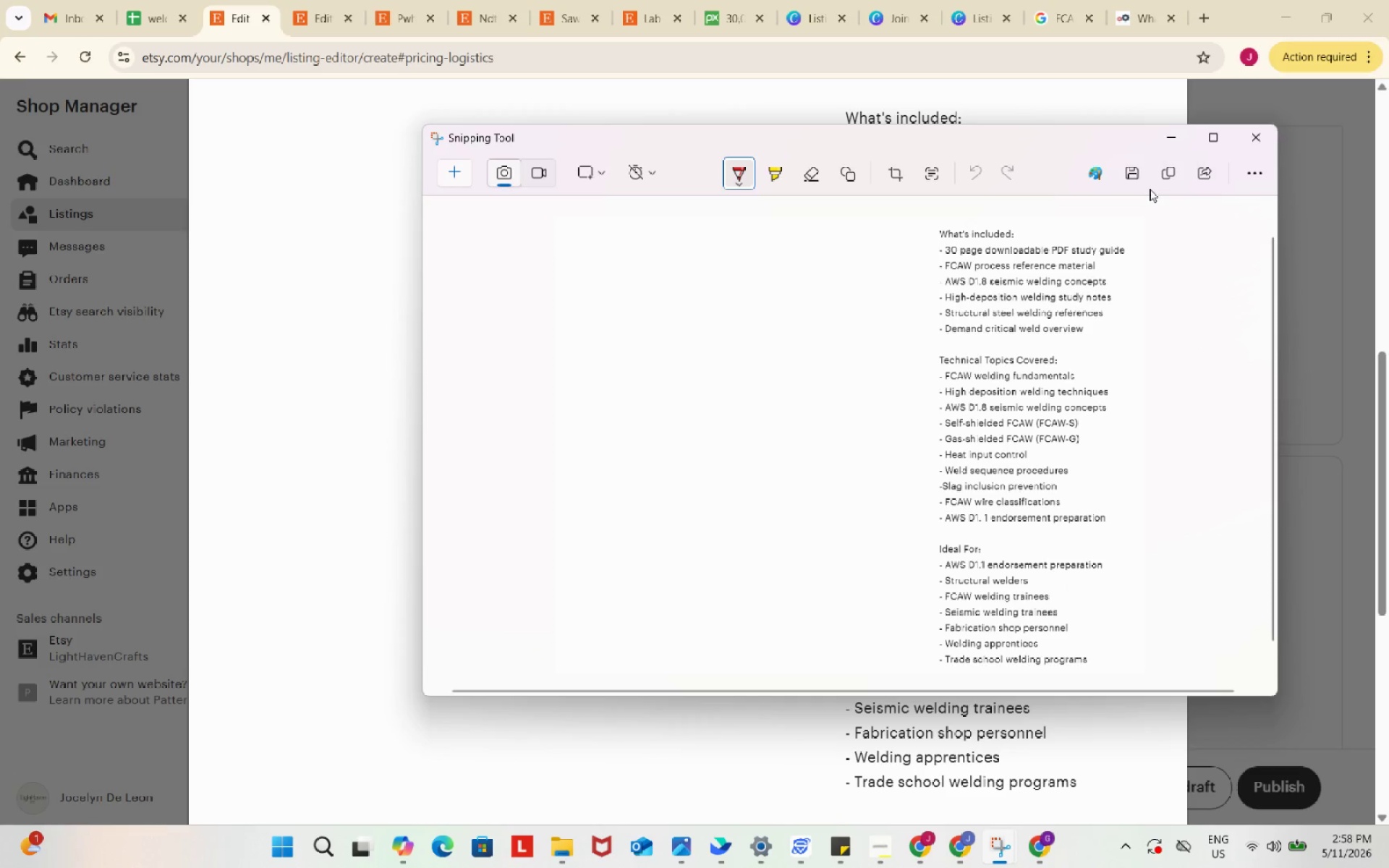 
left_click([1137, 168])
 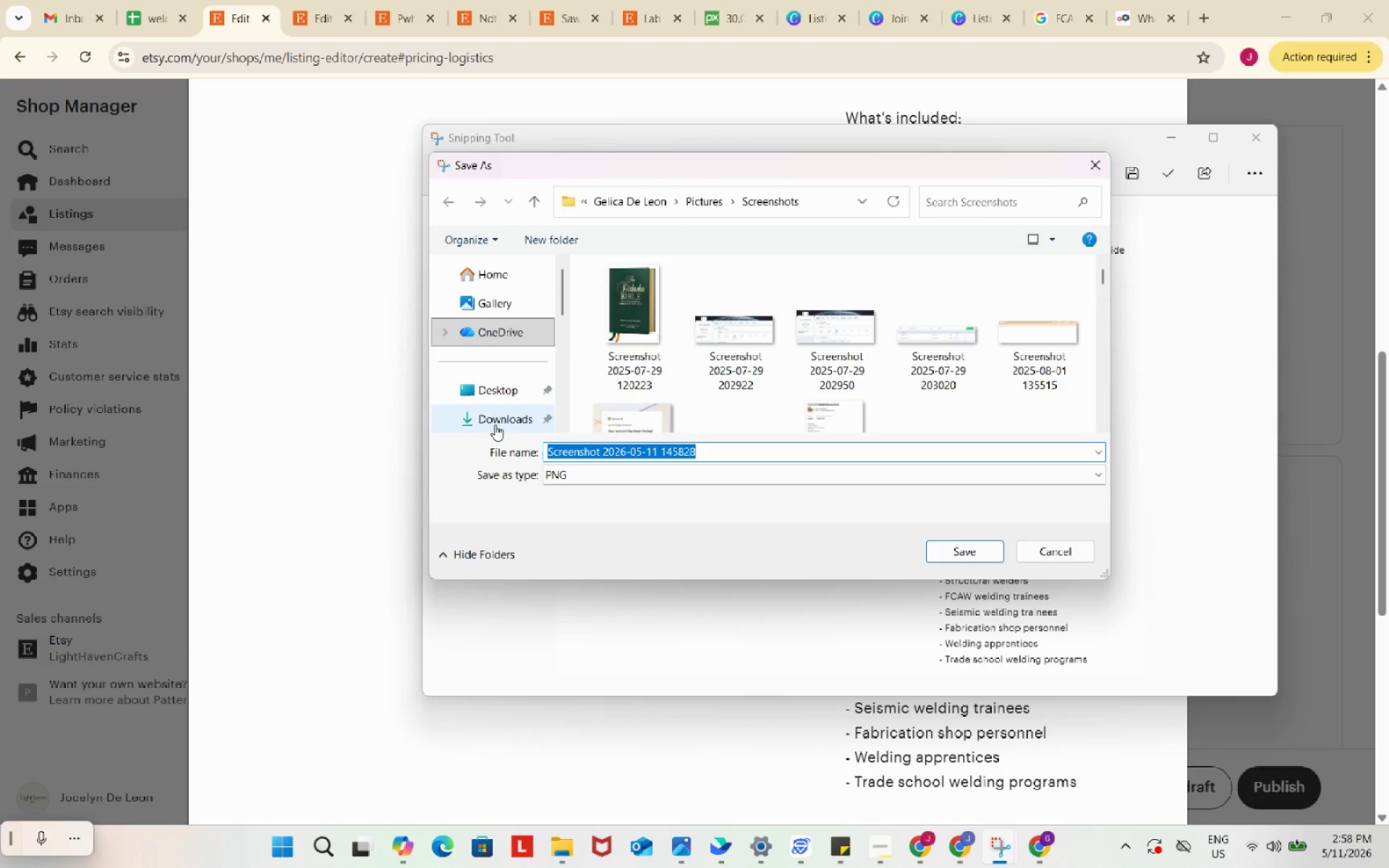 
left_click([495, 424])
 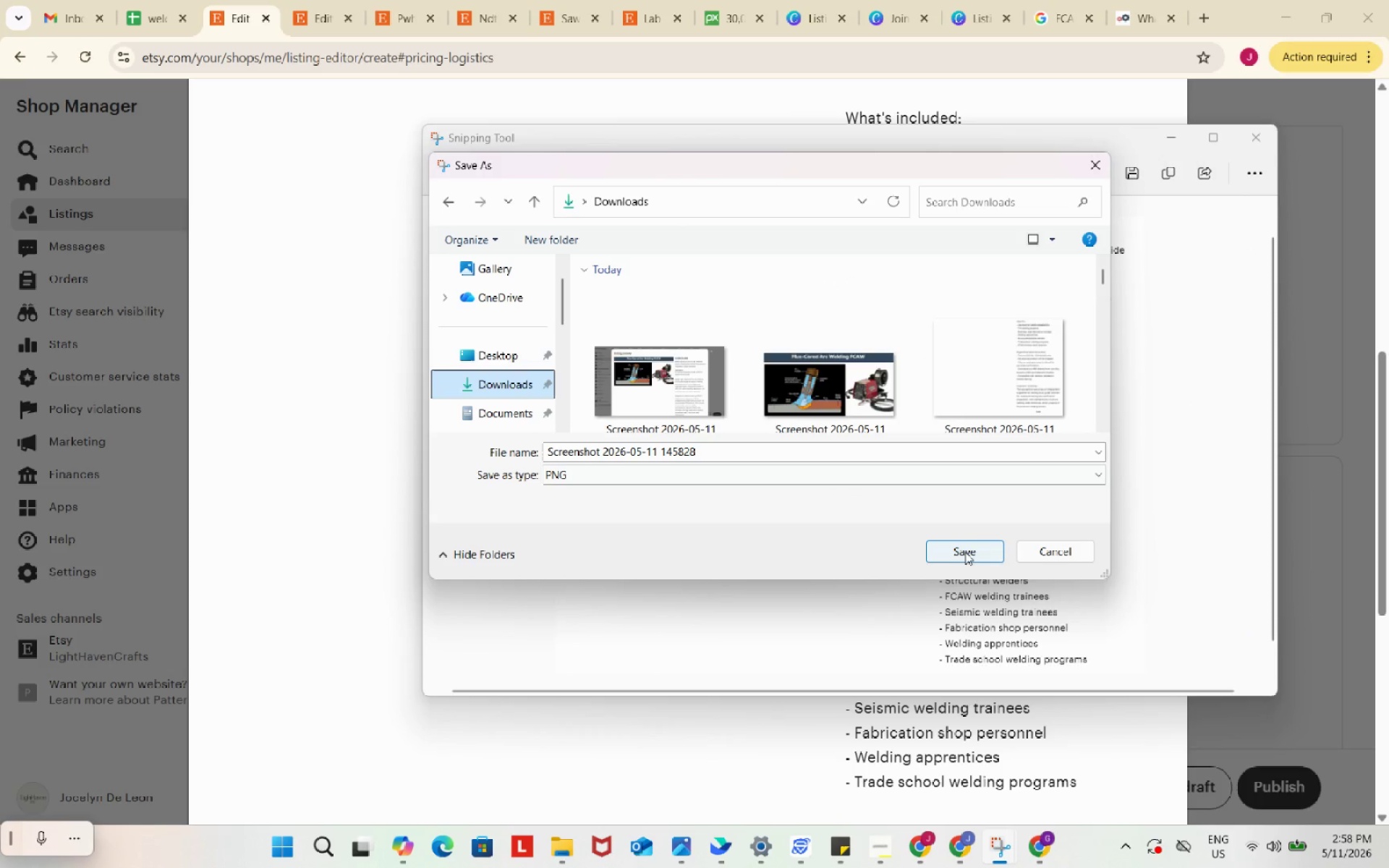 
left_click([966, 553])
 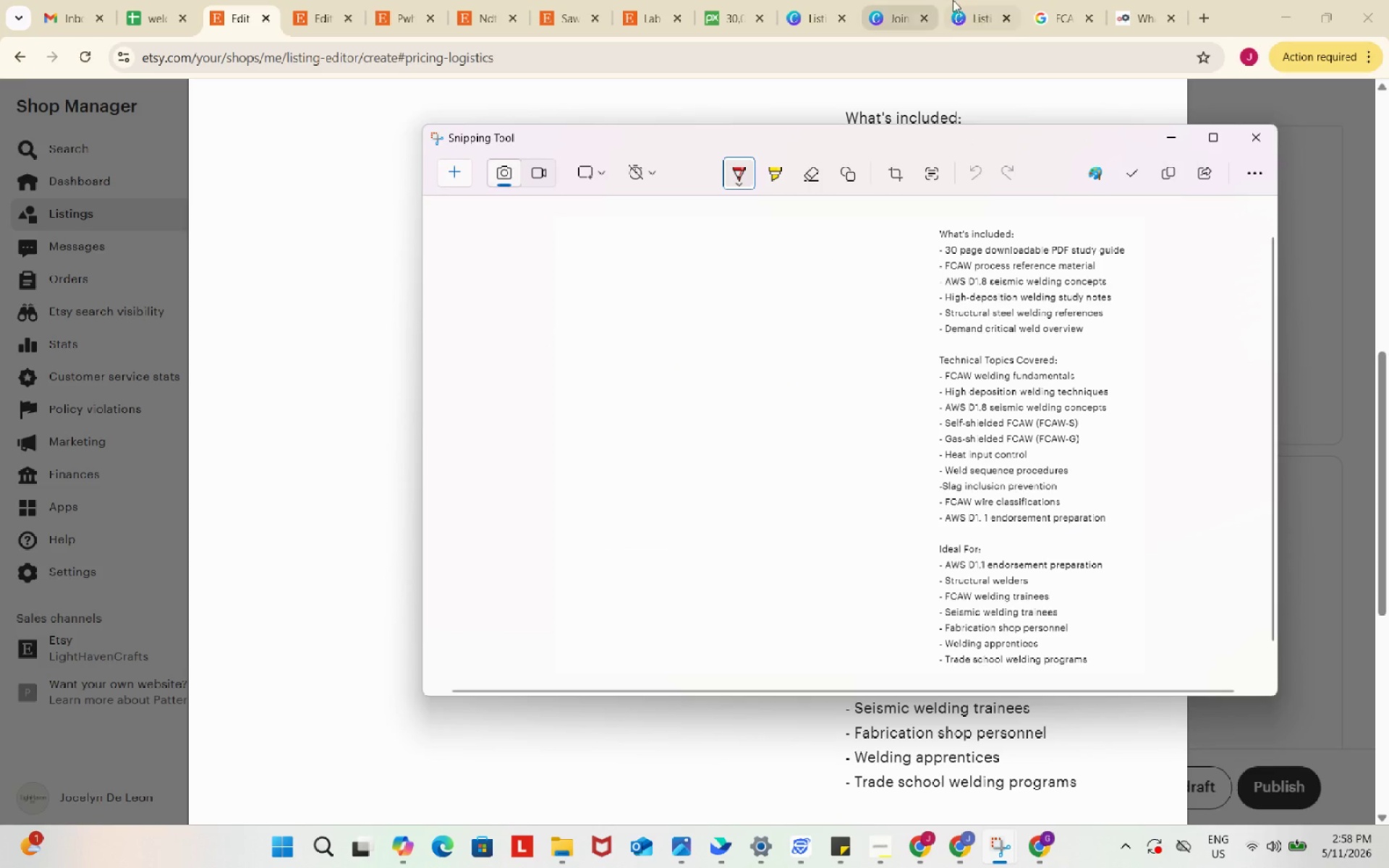 
left_click([953, 0])
 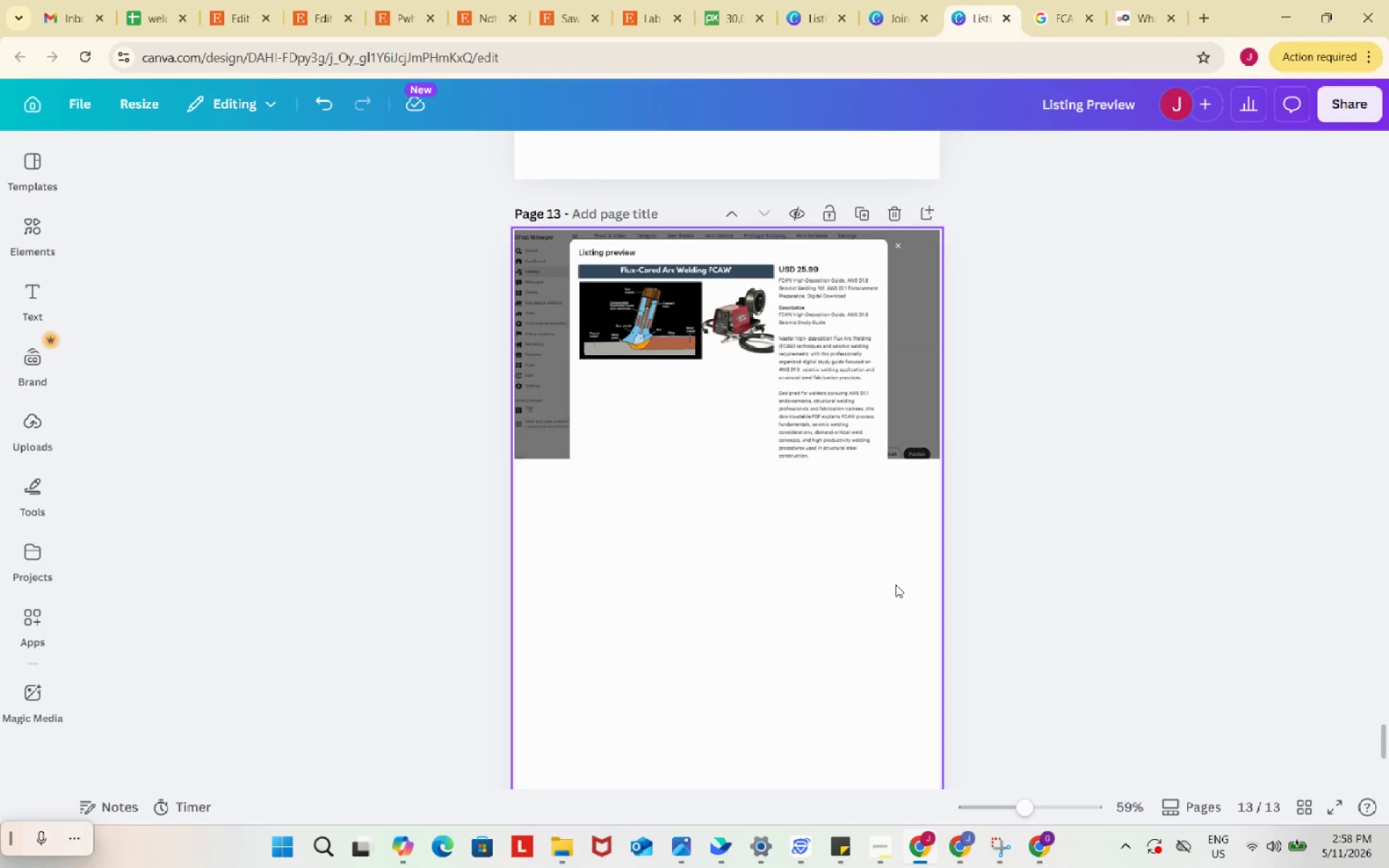 
scroll: coordinate [896, 584], scroll_direction: down, amount: 1.0
 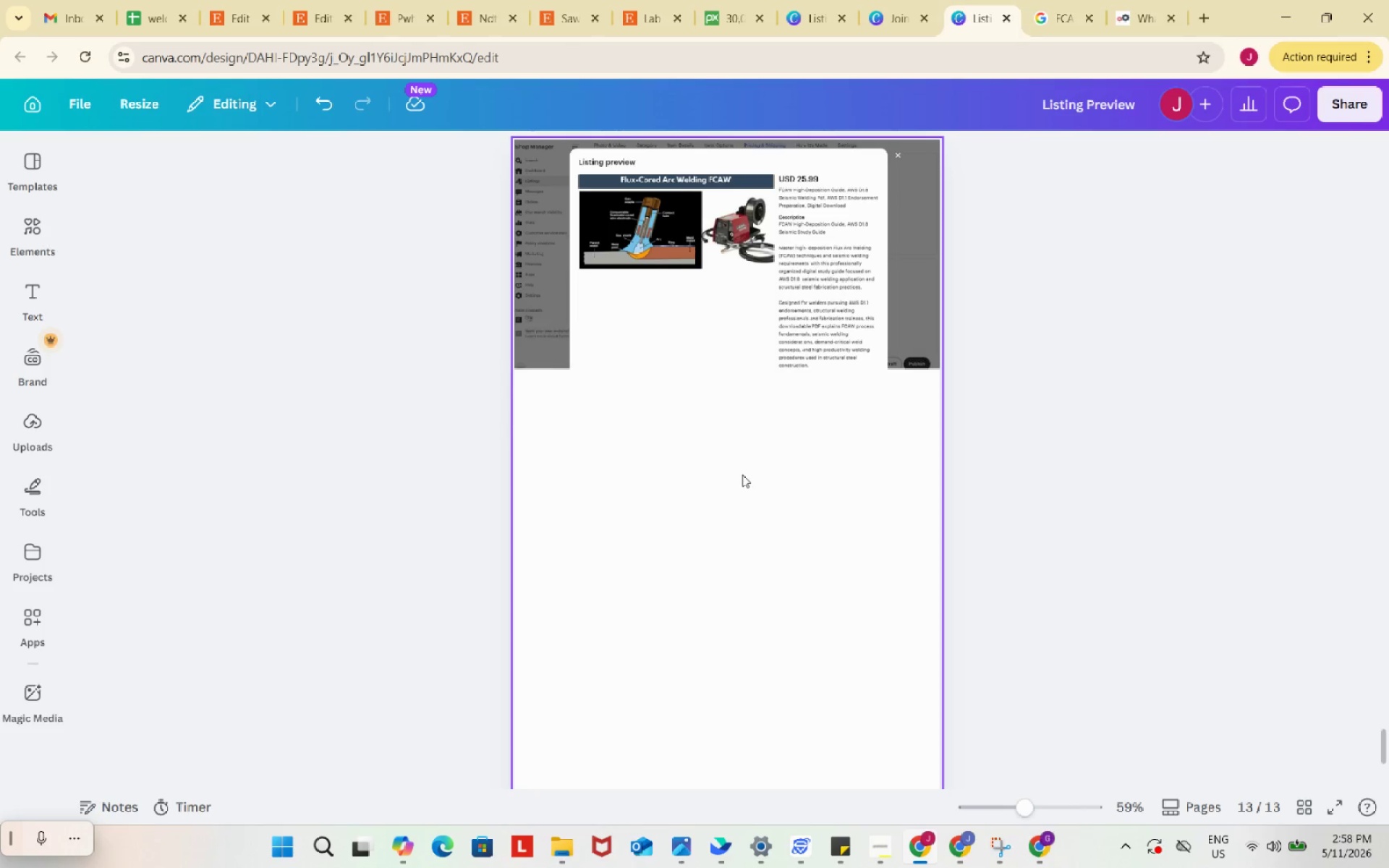 
left_click([742, 475])
 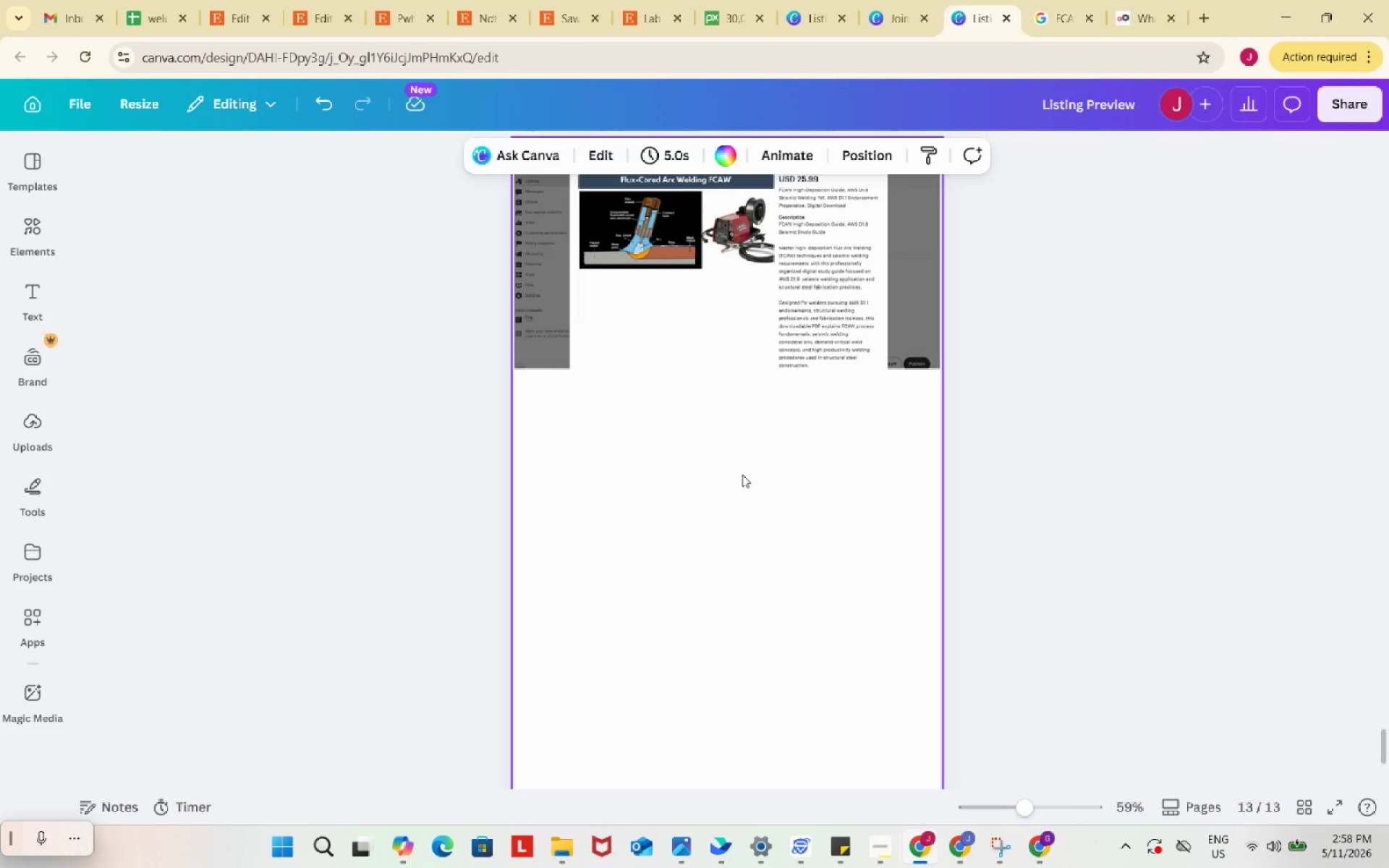 
key(Control+V)
 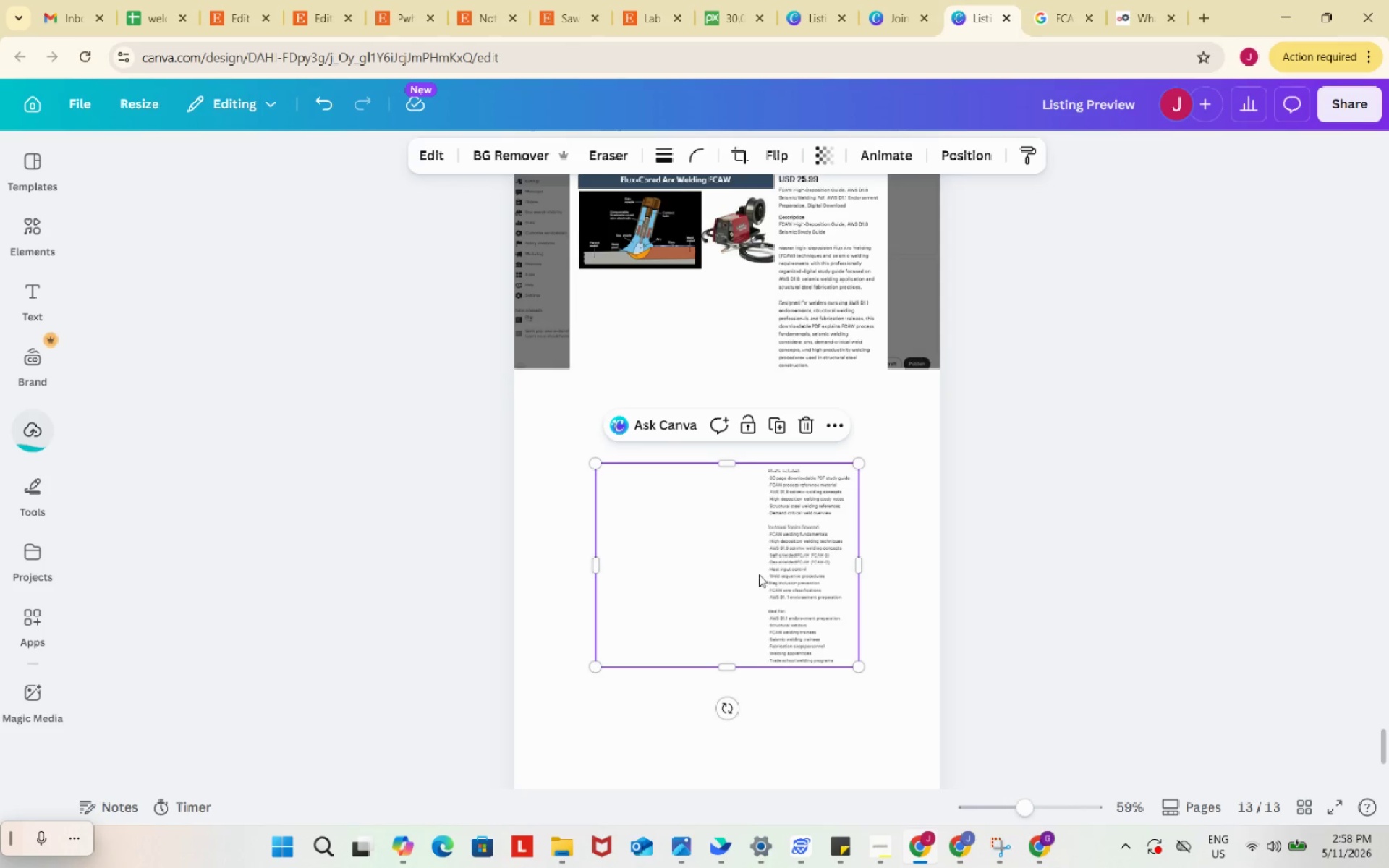 
left_click_drag(start_coordinate=[761, 578], to_coordinate=[754, 500])
 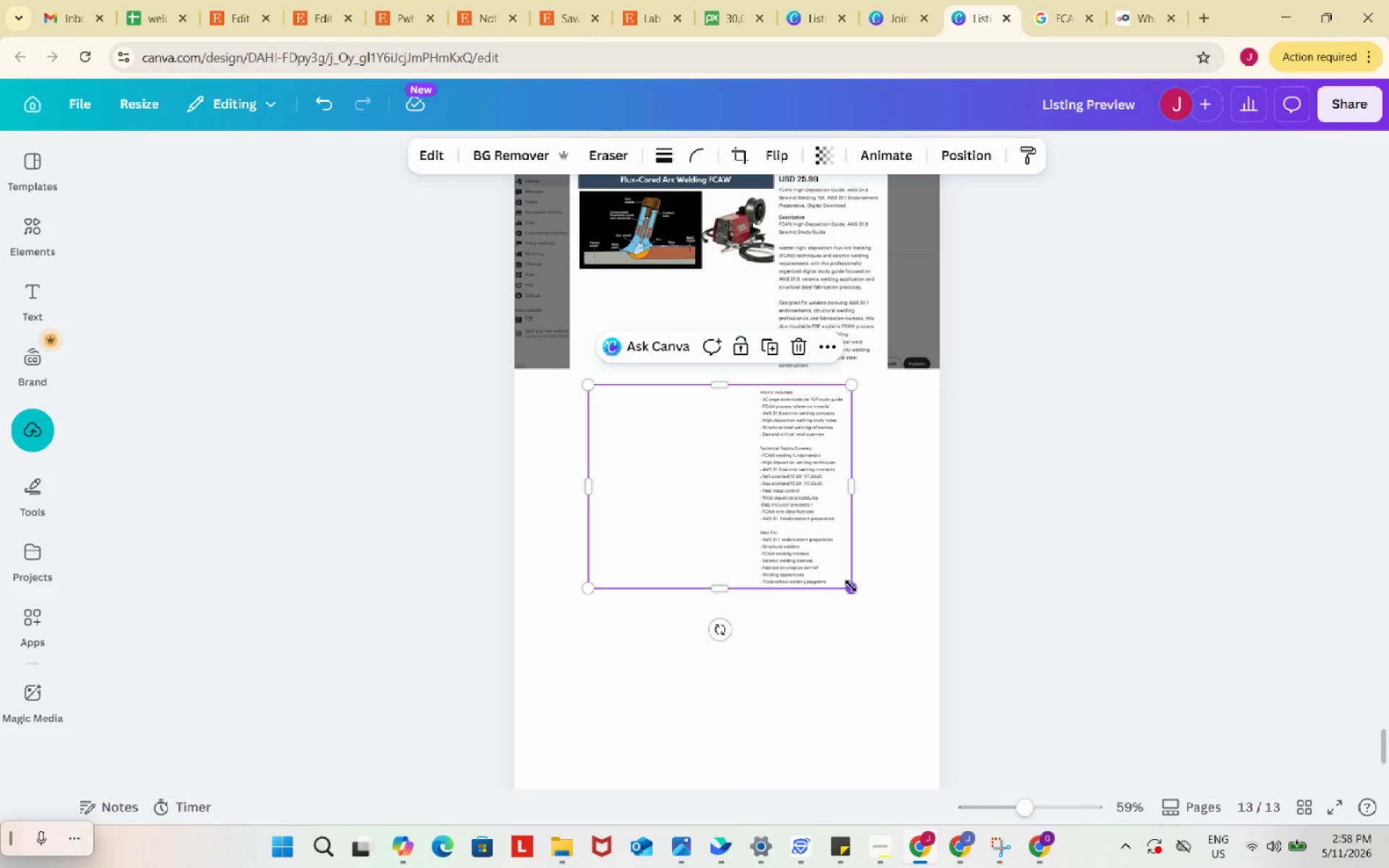 
left_click_drag(start_coordinate=[851, 586], to_coordinate=[878, 623])
 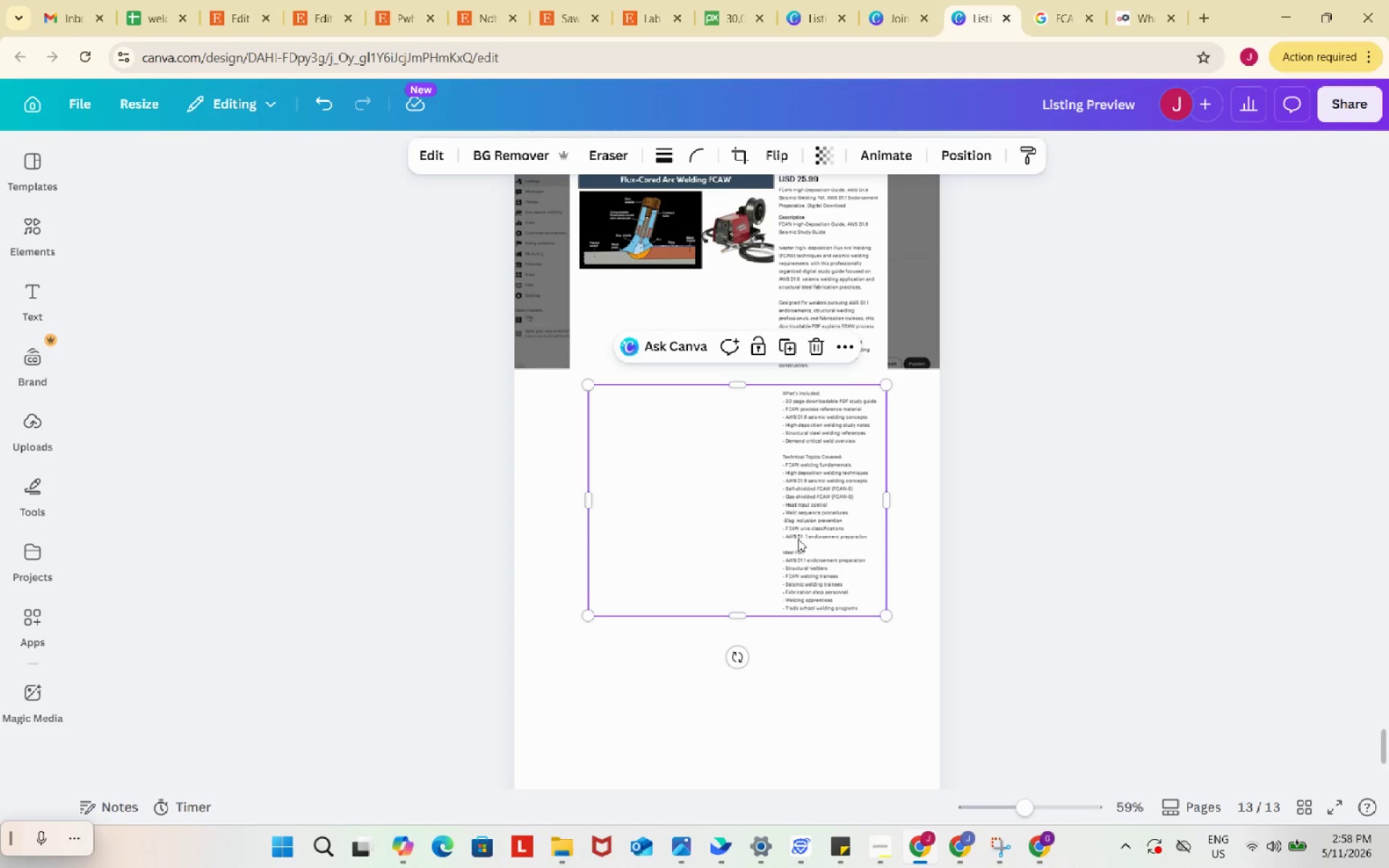 
left_click_drag(start_coordinate=[798, 539], to_coordinate=[794, 538])
 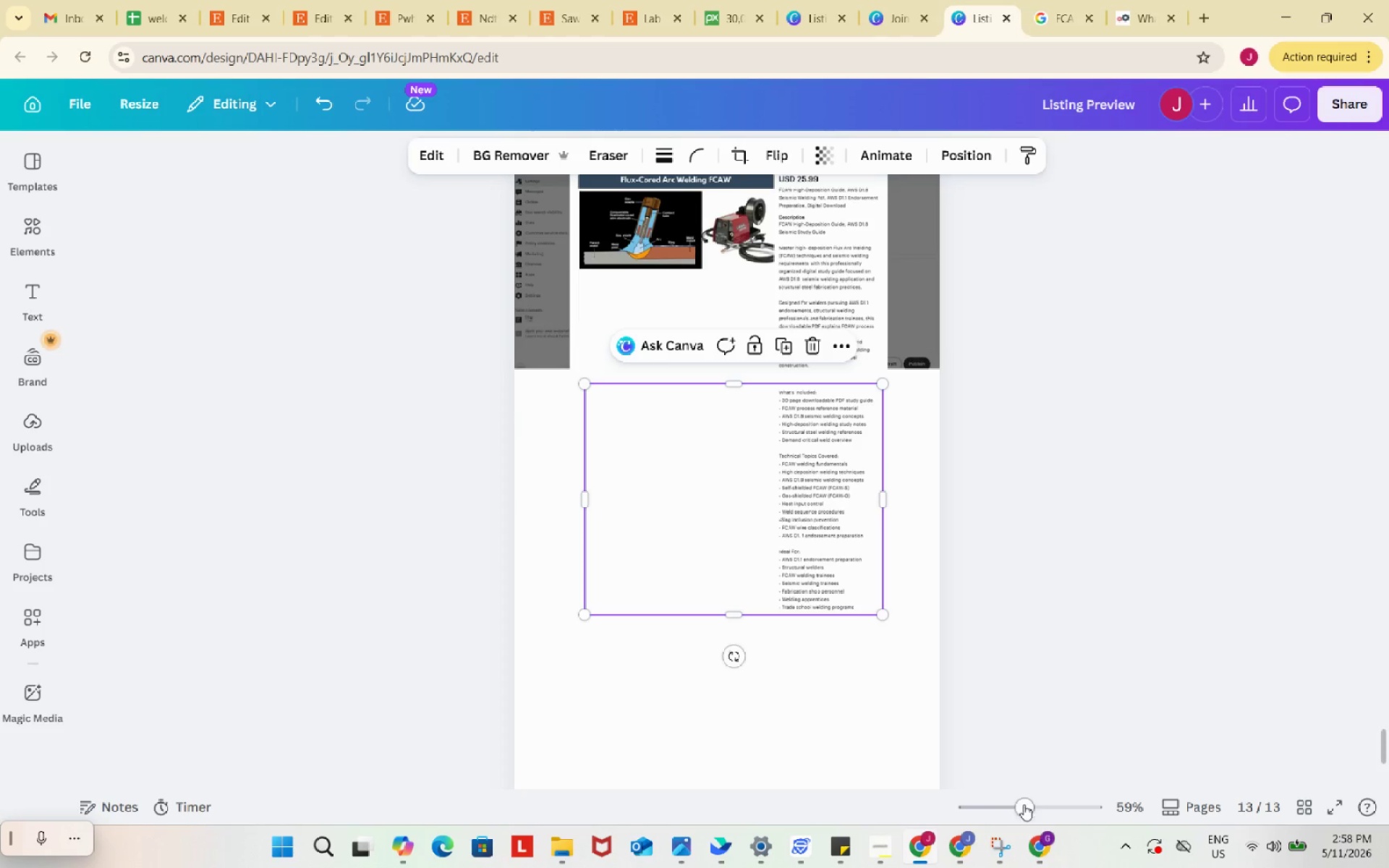 
left_click_drag(start_coordinate=[1025, 804], to_coordinate=[1061, 804])
 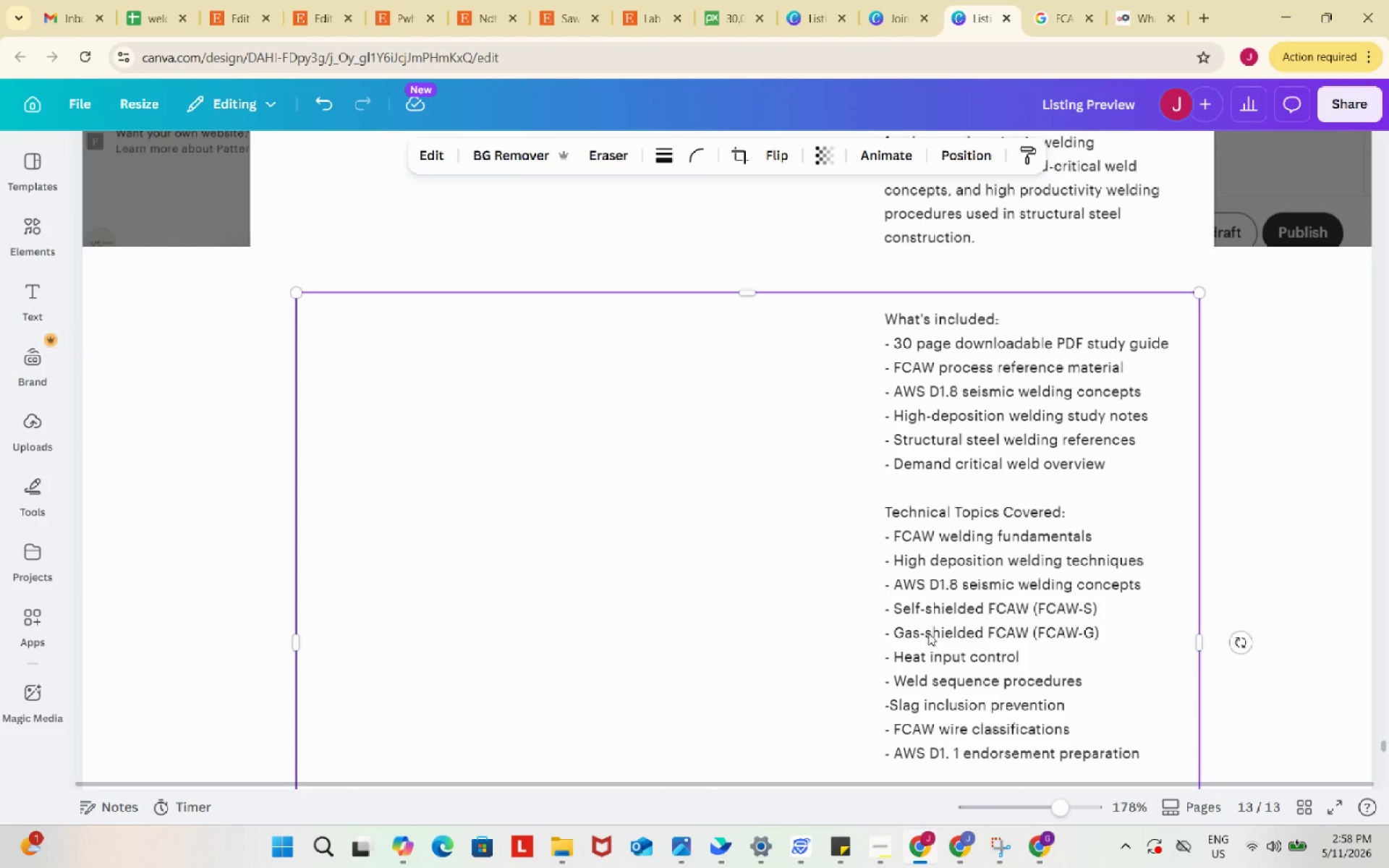 
left_click_drag(start_coordinate=[928, 633], to_coordinate=[926, 605])
 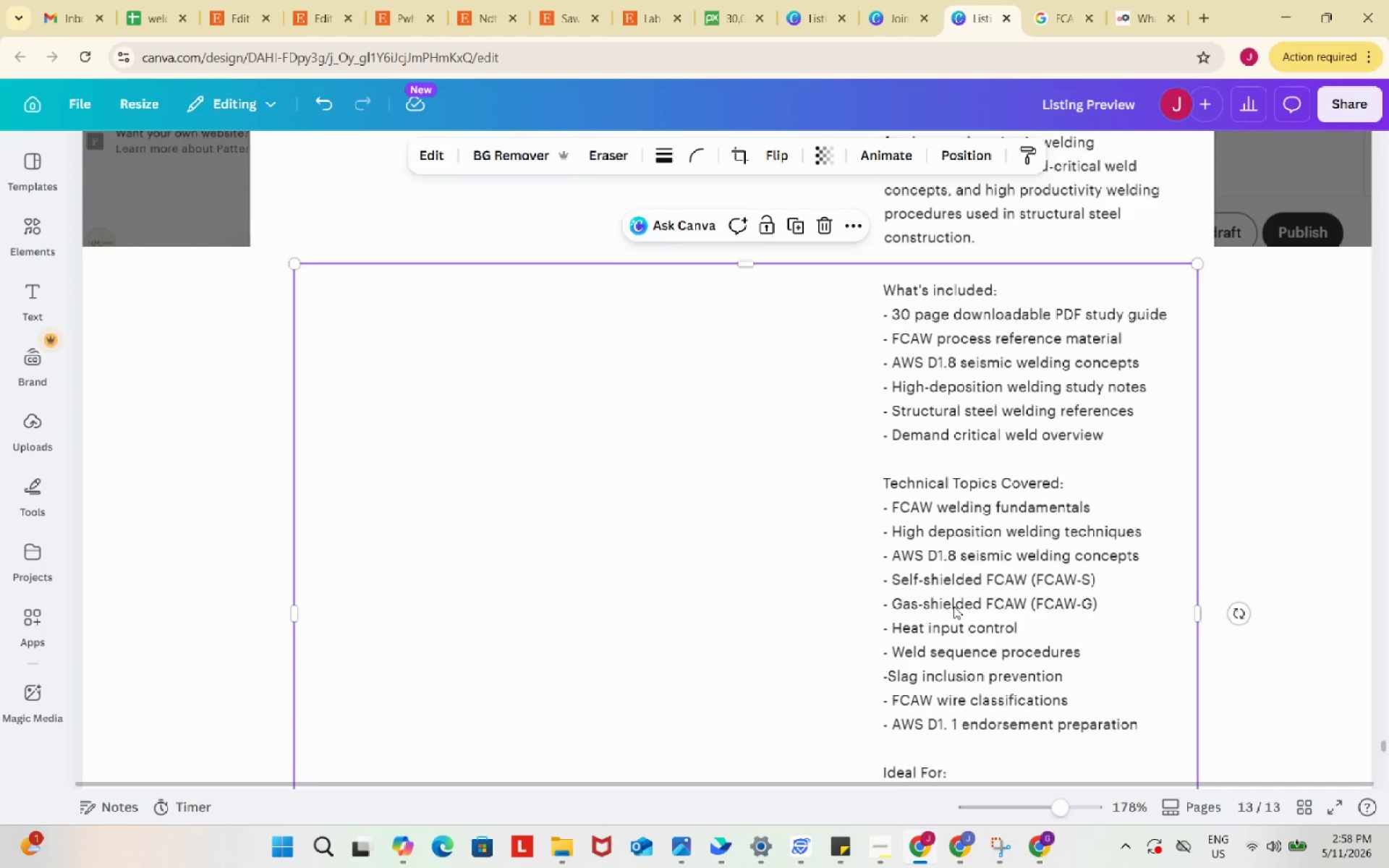 
scroll: coordinate [953, 606], scroll_direction: down, amount: 4.0
 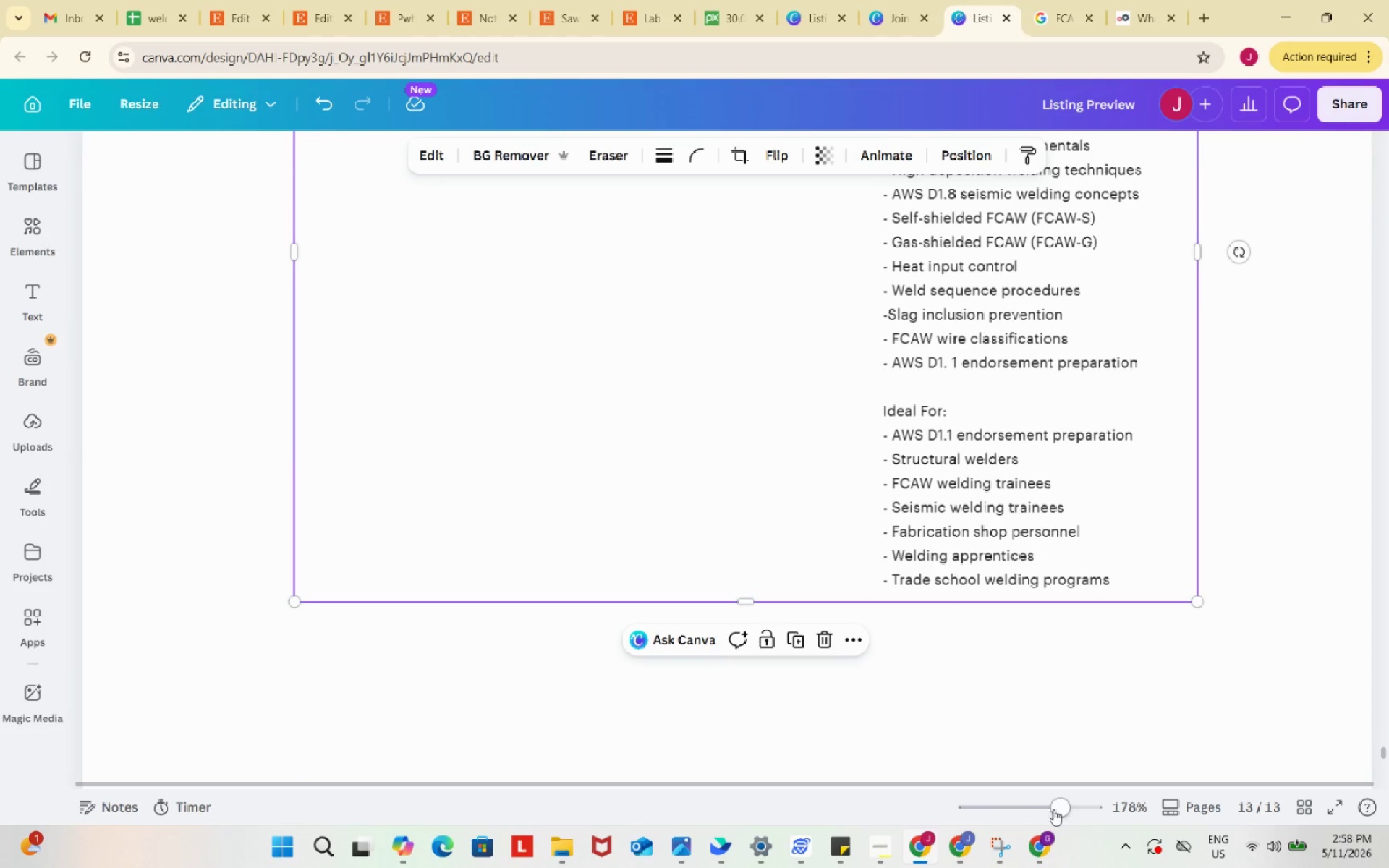 
left_click_drag(start_coordinate=[1055, 809], to_coordinate=[1029, 809])
 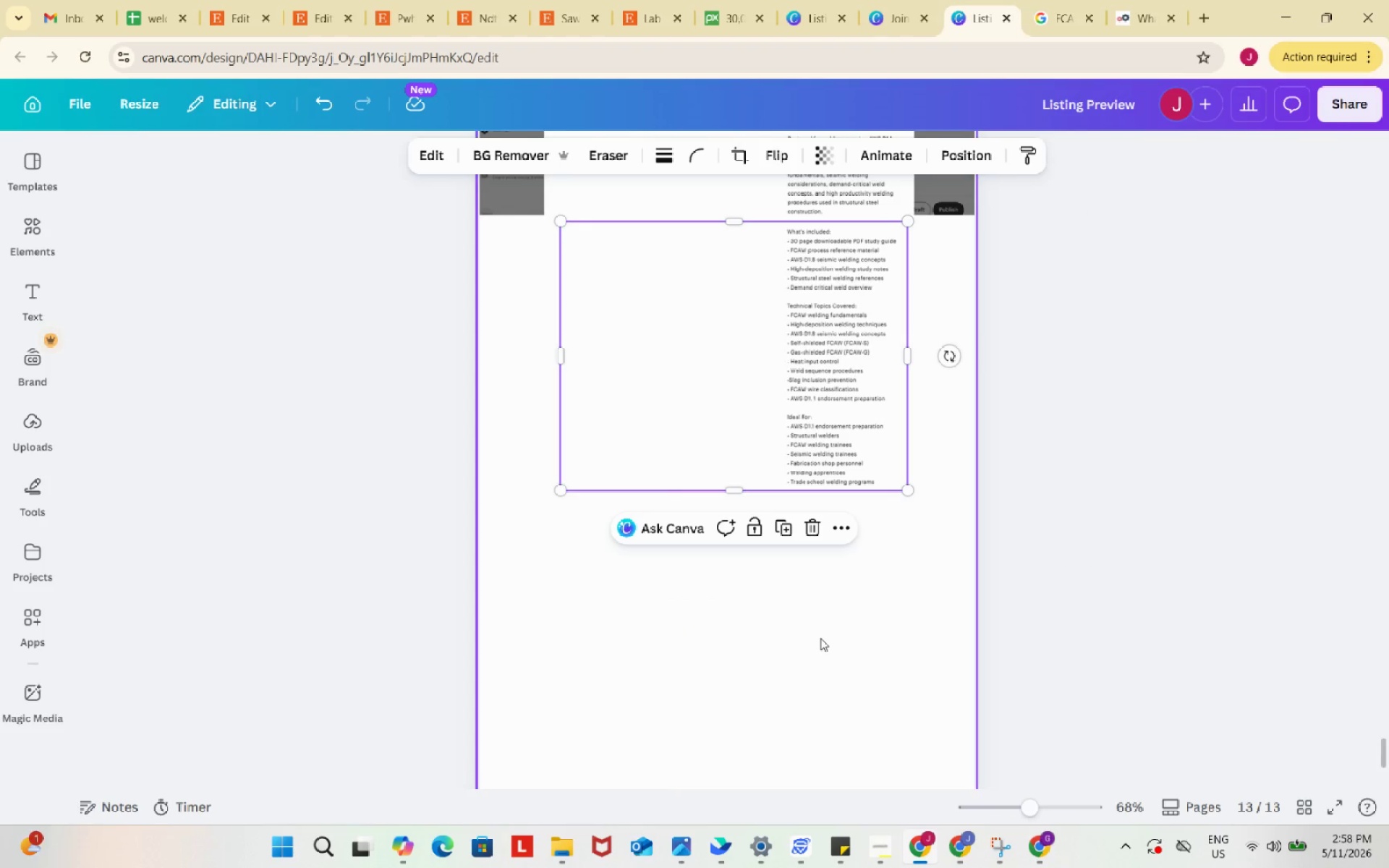 
left_click([820, 638])
 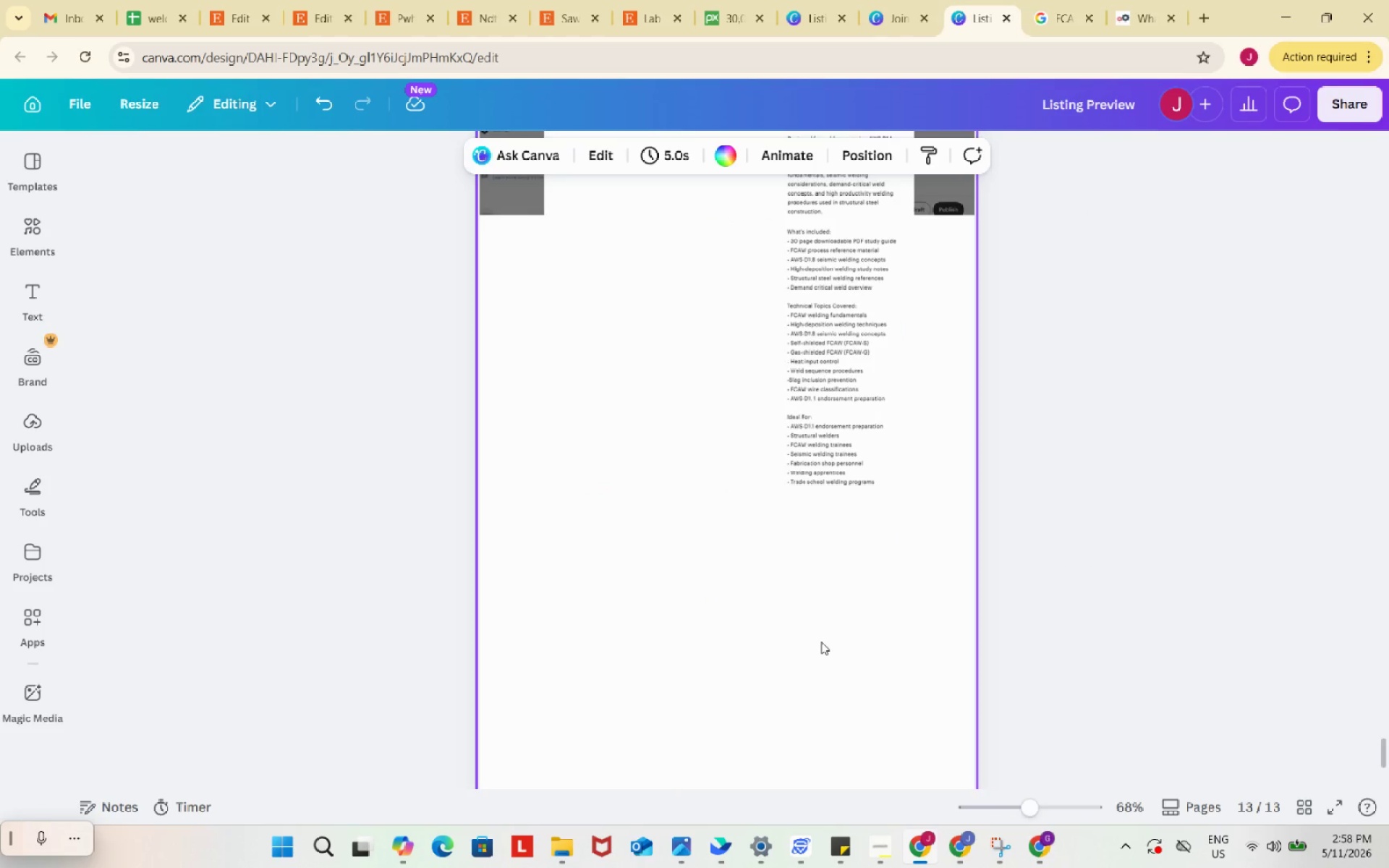 
scroll: coordinate [821, 642], scroll_direction: up, amount: 2.0
 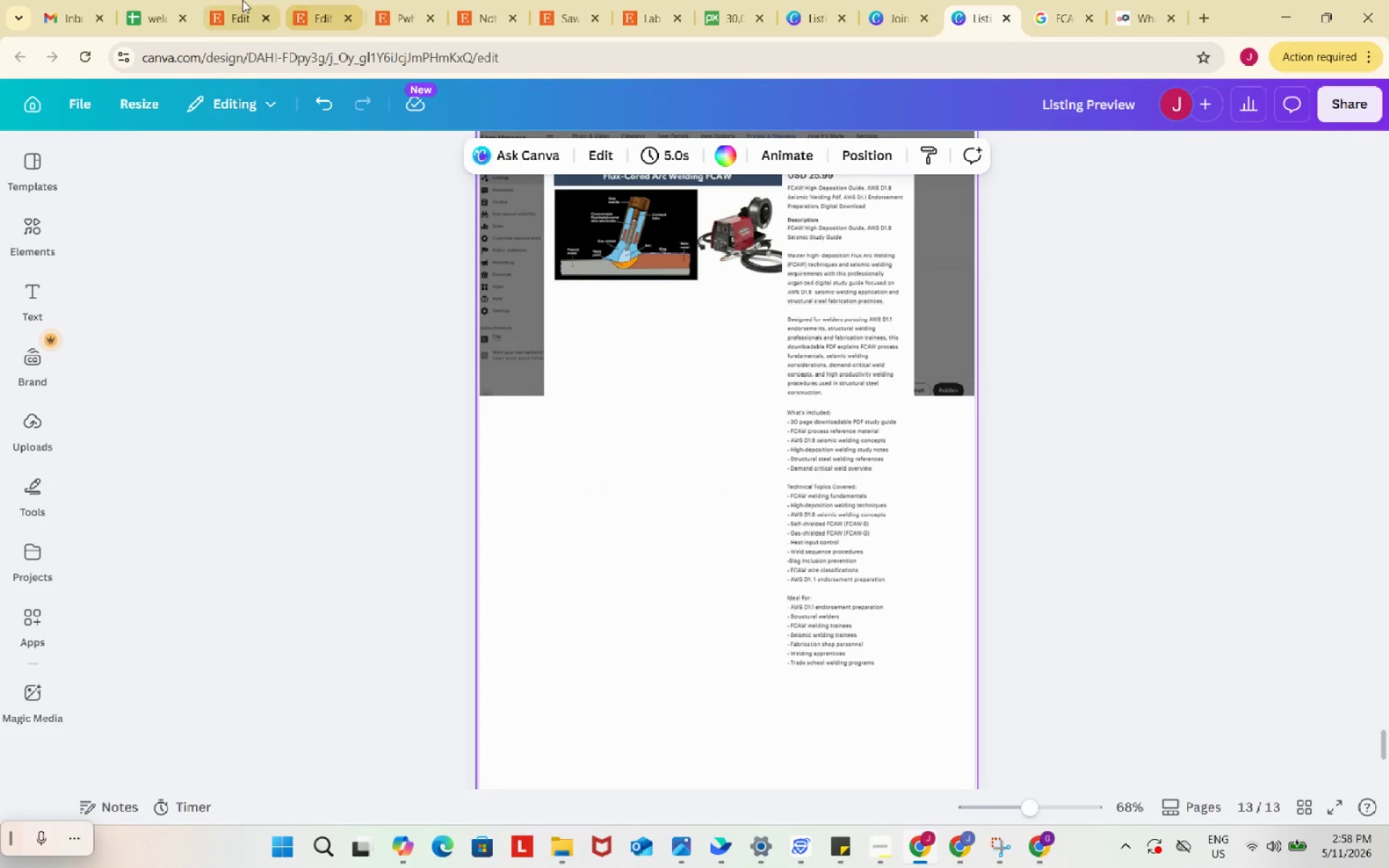 
left_click([226, 0])
 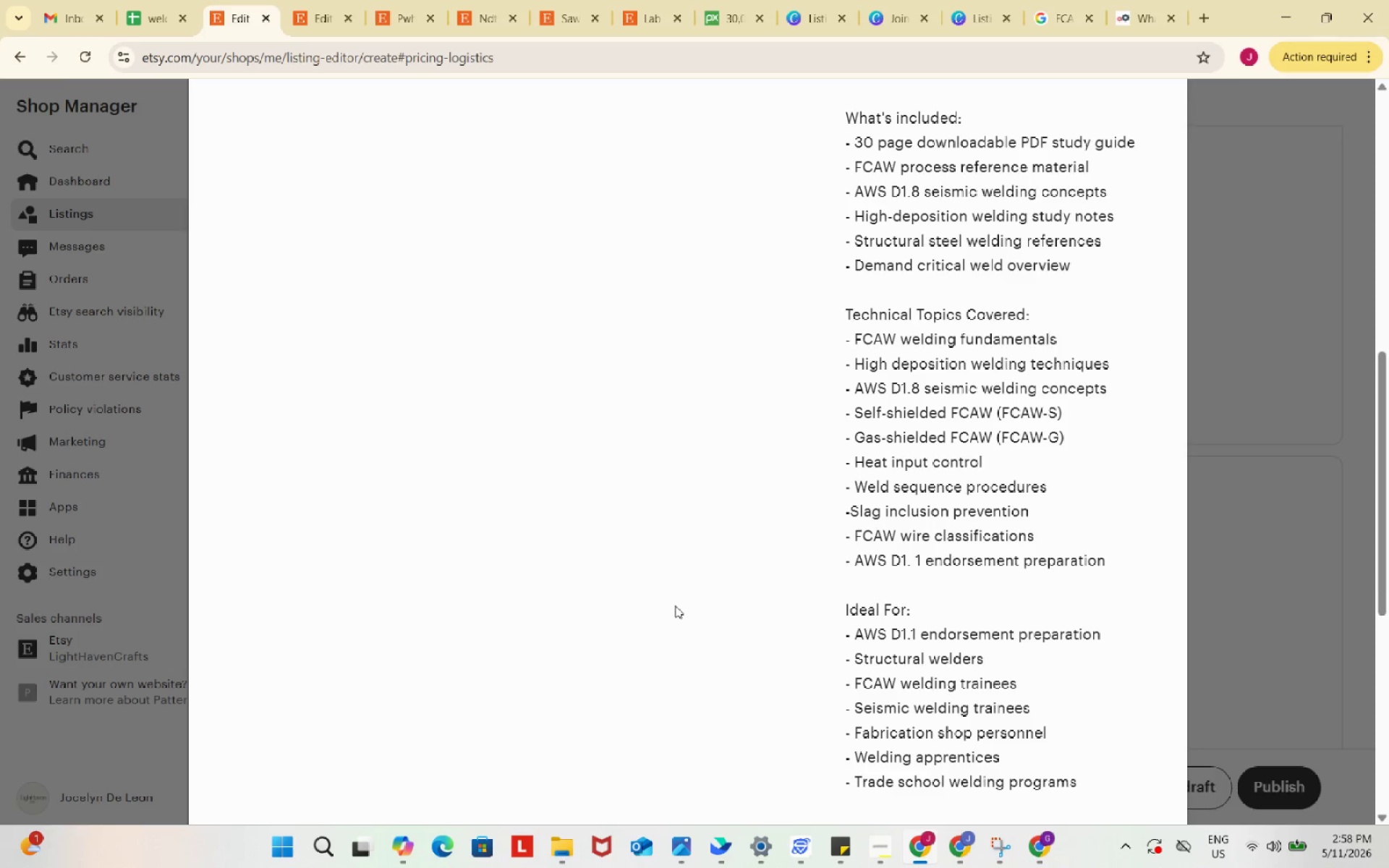 
scroll: coordinate [675, 605], scroll_direction: down, amount: 4.0
 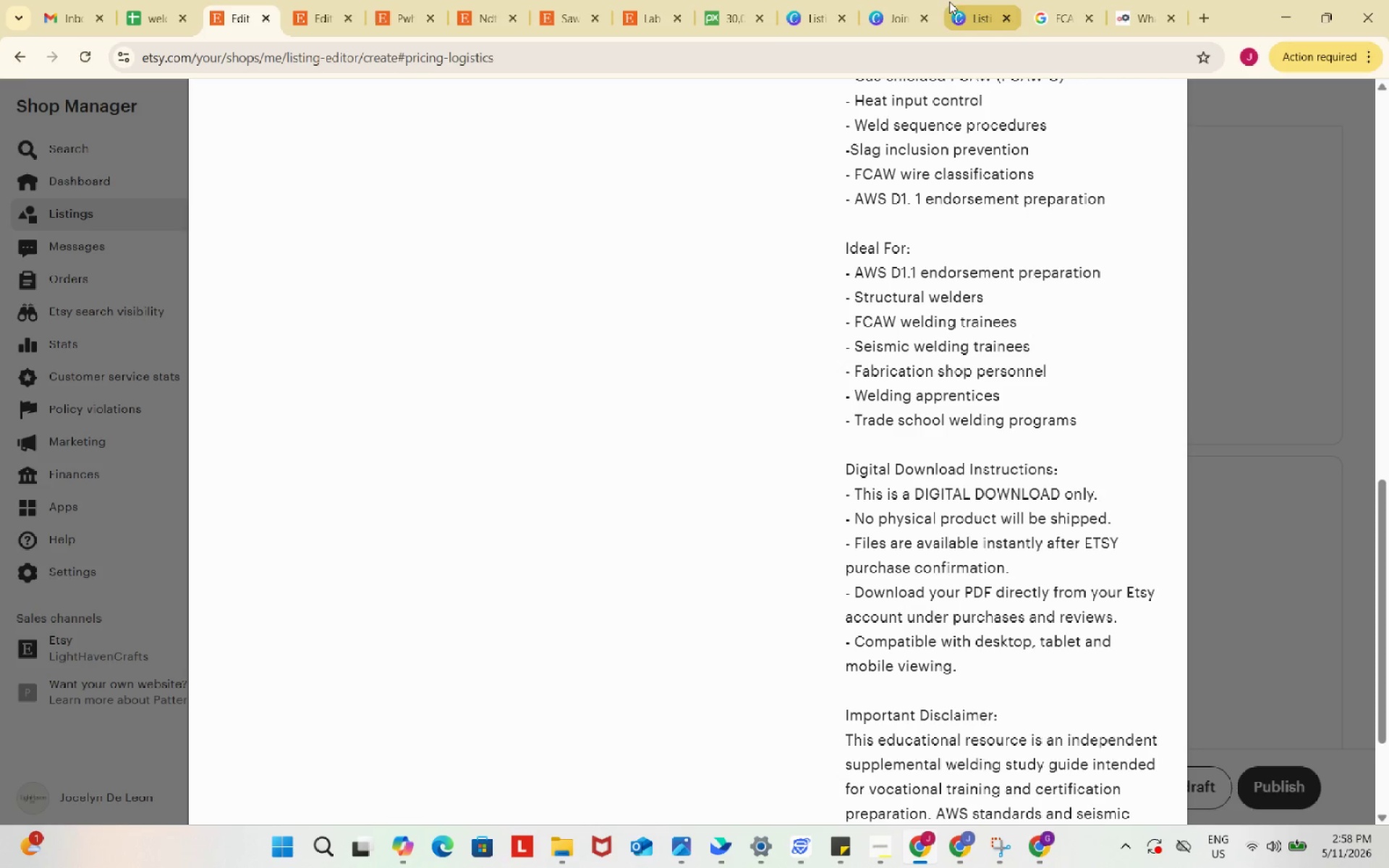 
scroll: coordinate [940, 531], scroll_direction: up, amount: 8.0
 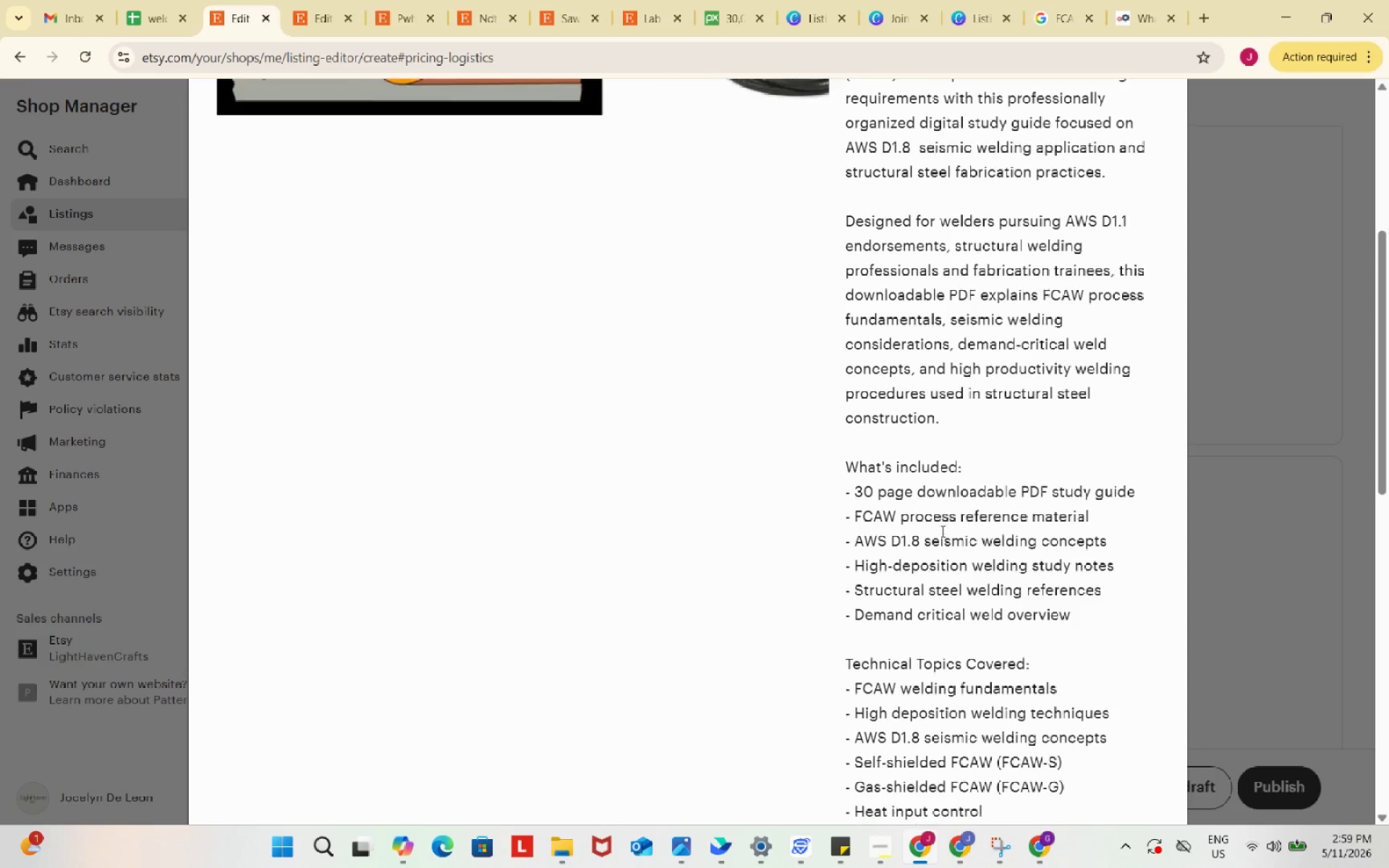 
scroll: coordinate [941, 531], scroll_direction: down, amount: 1.0
 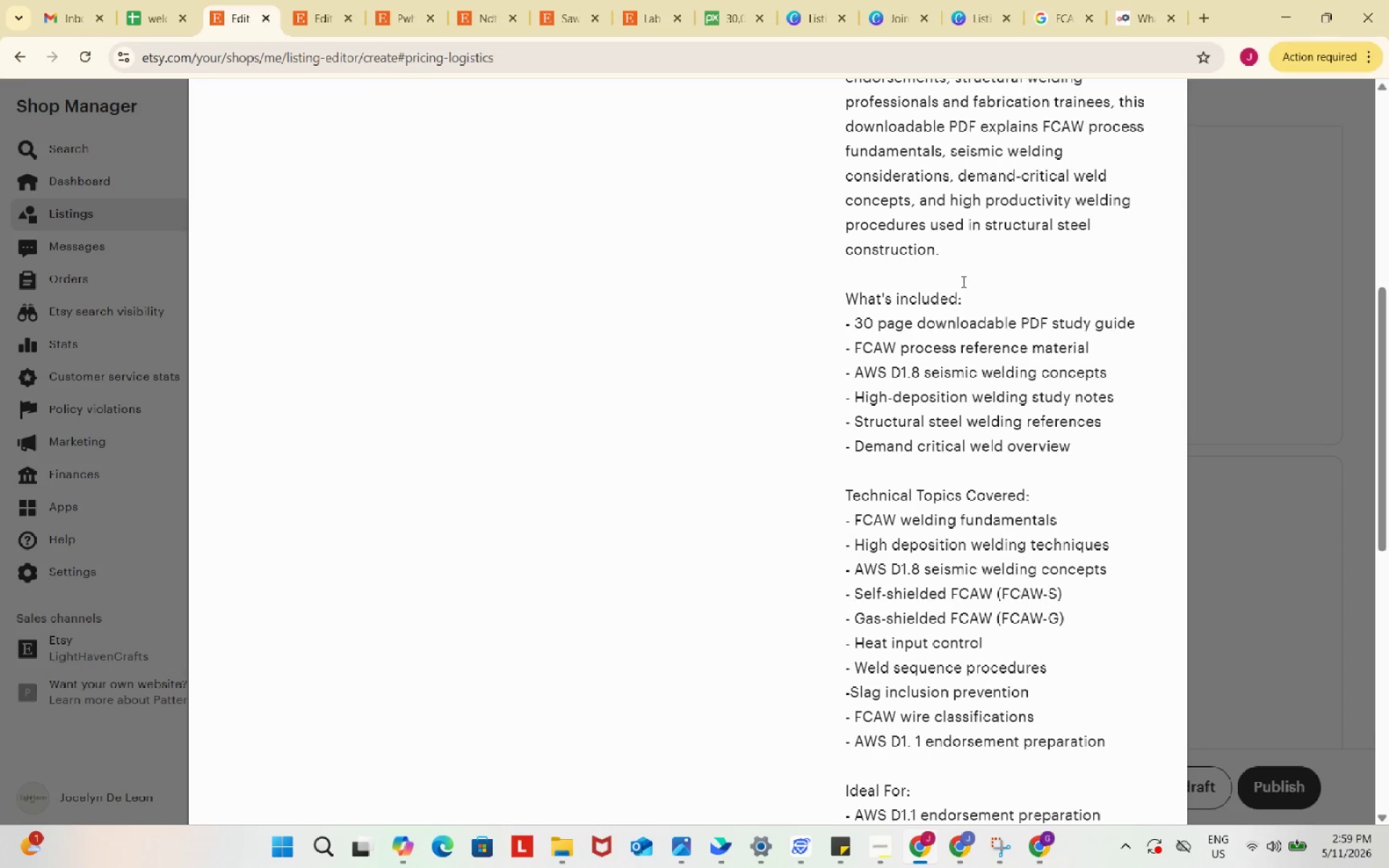 
left_click([968, 12])
 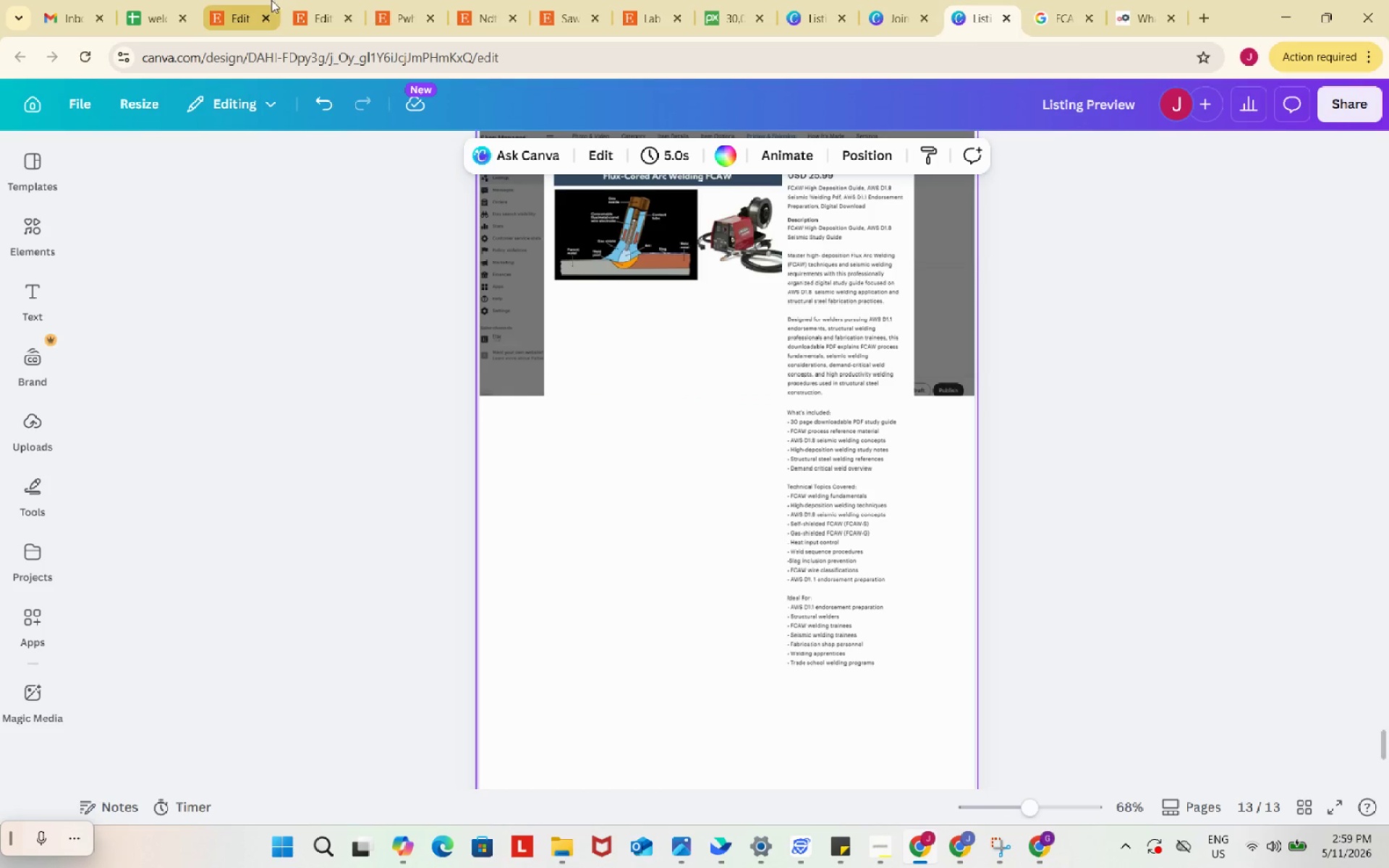 
left_click([237, 0])
 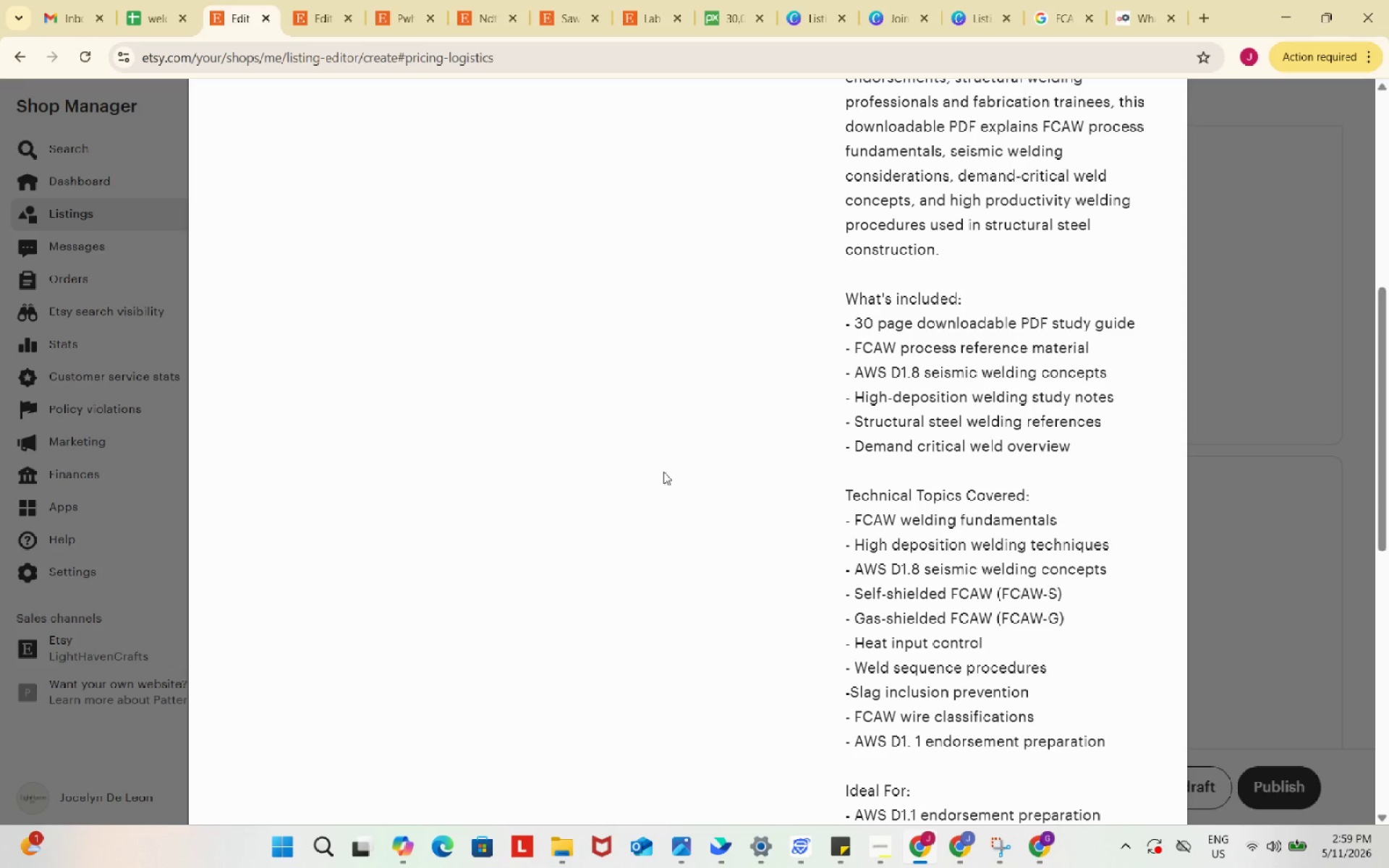 
scroll: coordinate [674, 472], scroll_direction: up, amount: 5.0
 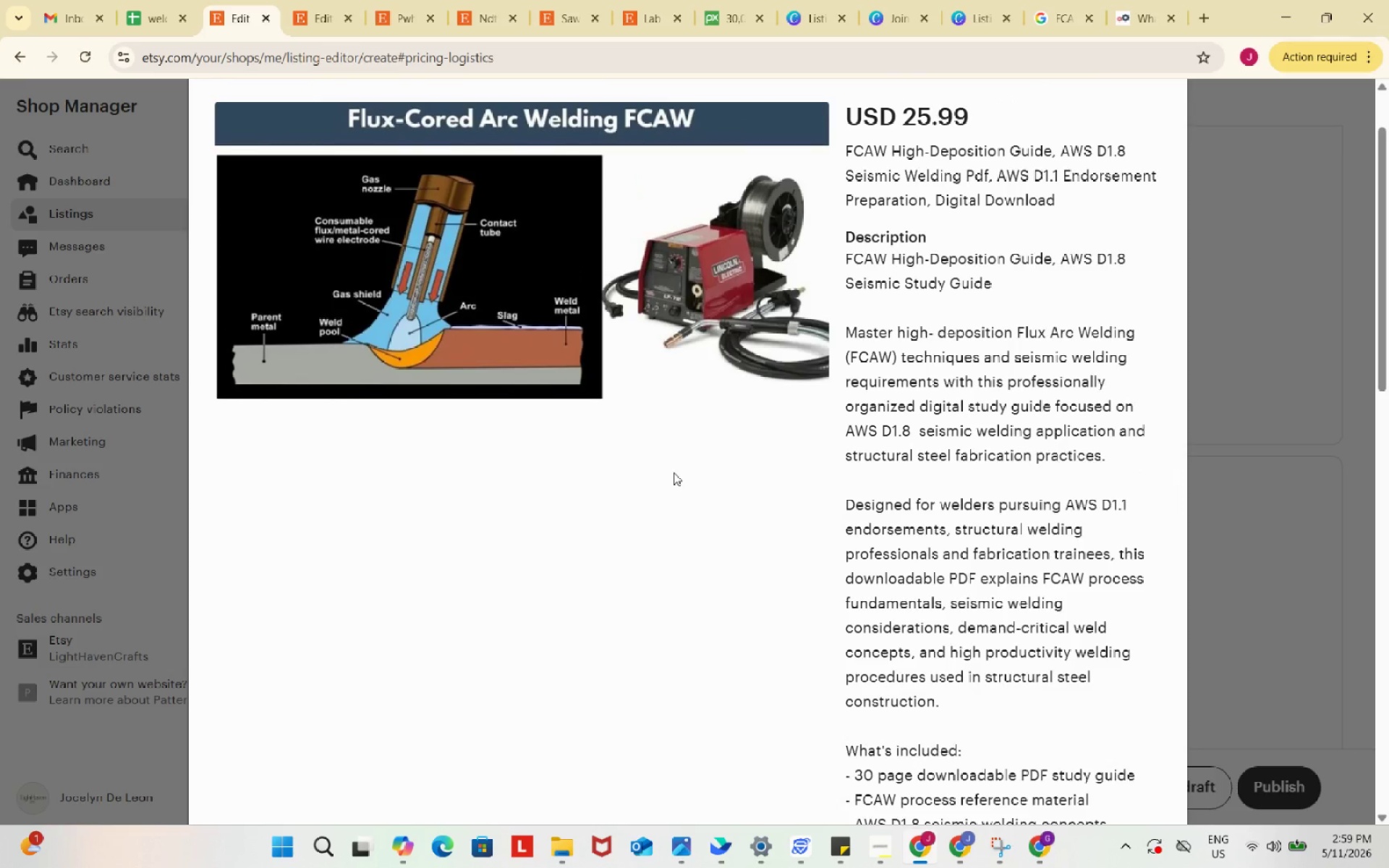 
scroll: coordinate [674, 472], scroll_direction: down, amount: 13.0
 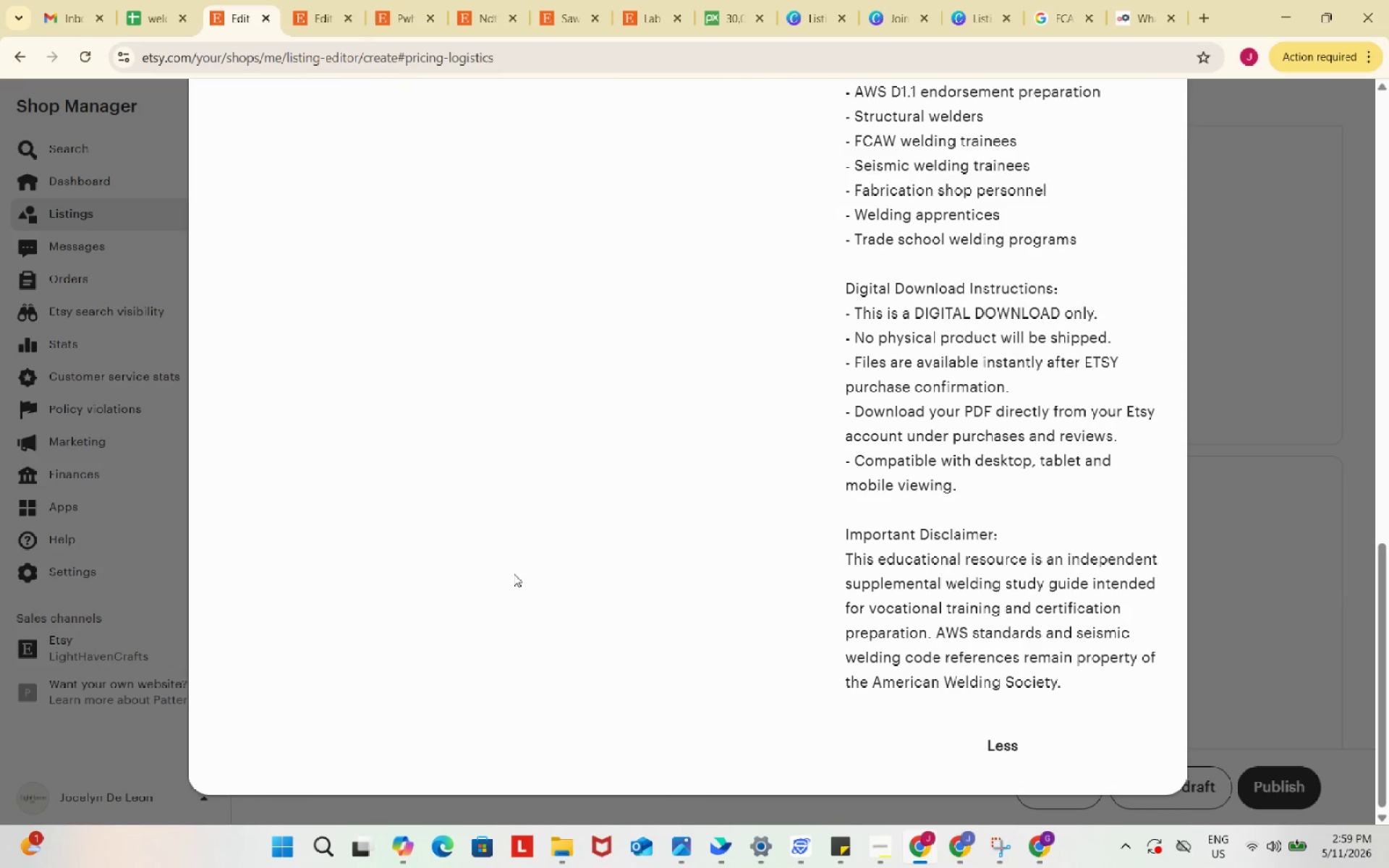 
scroll: coordinate [514, 574], scroll_direction: up, amount: 1.0
 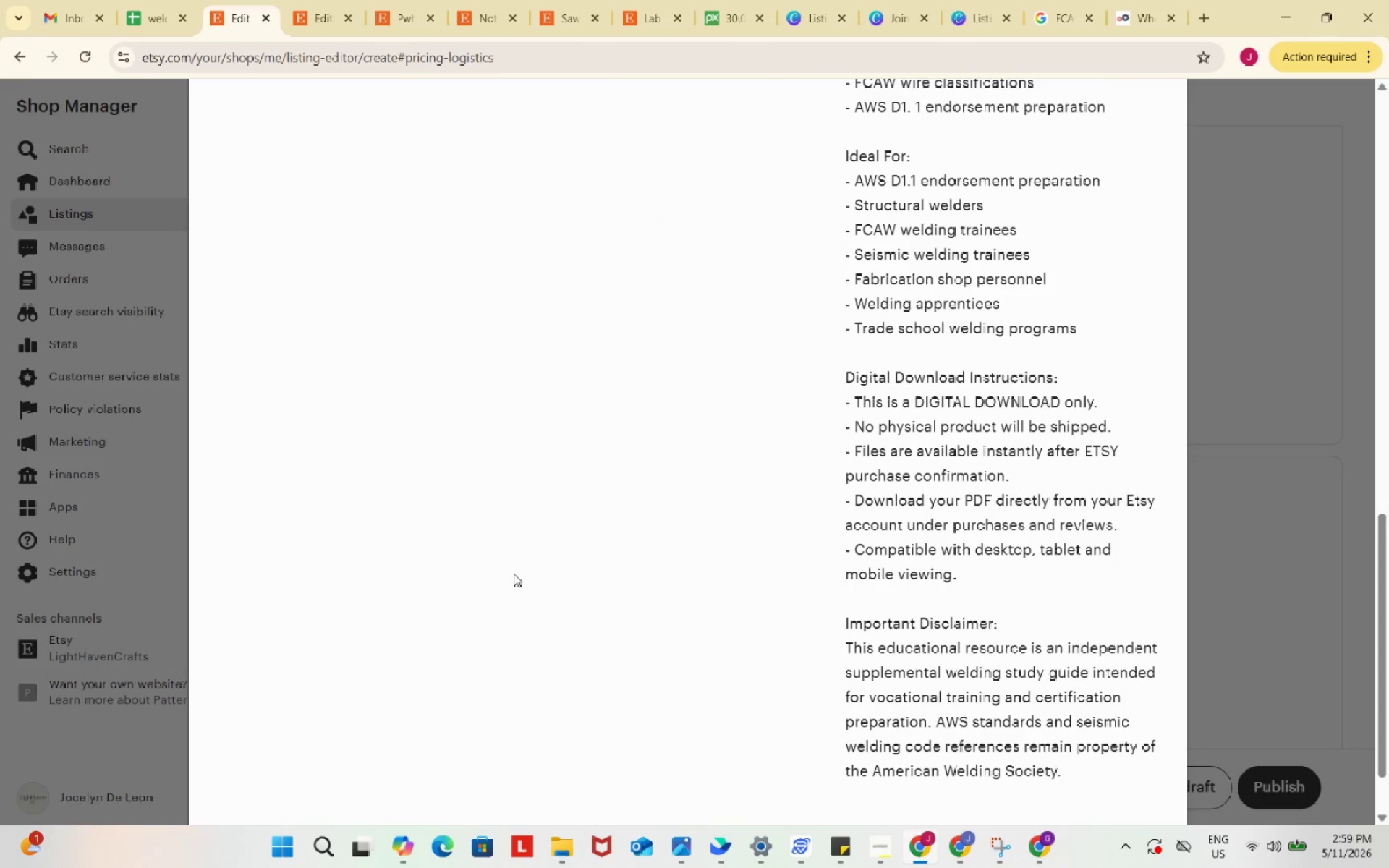 
scroll: coordinate [514, 574], scroll_direction: down, amount: 1.0
 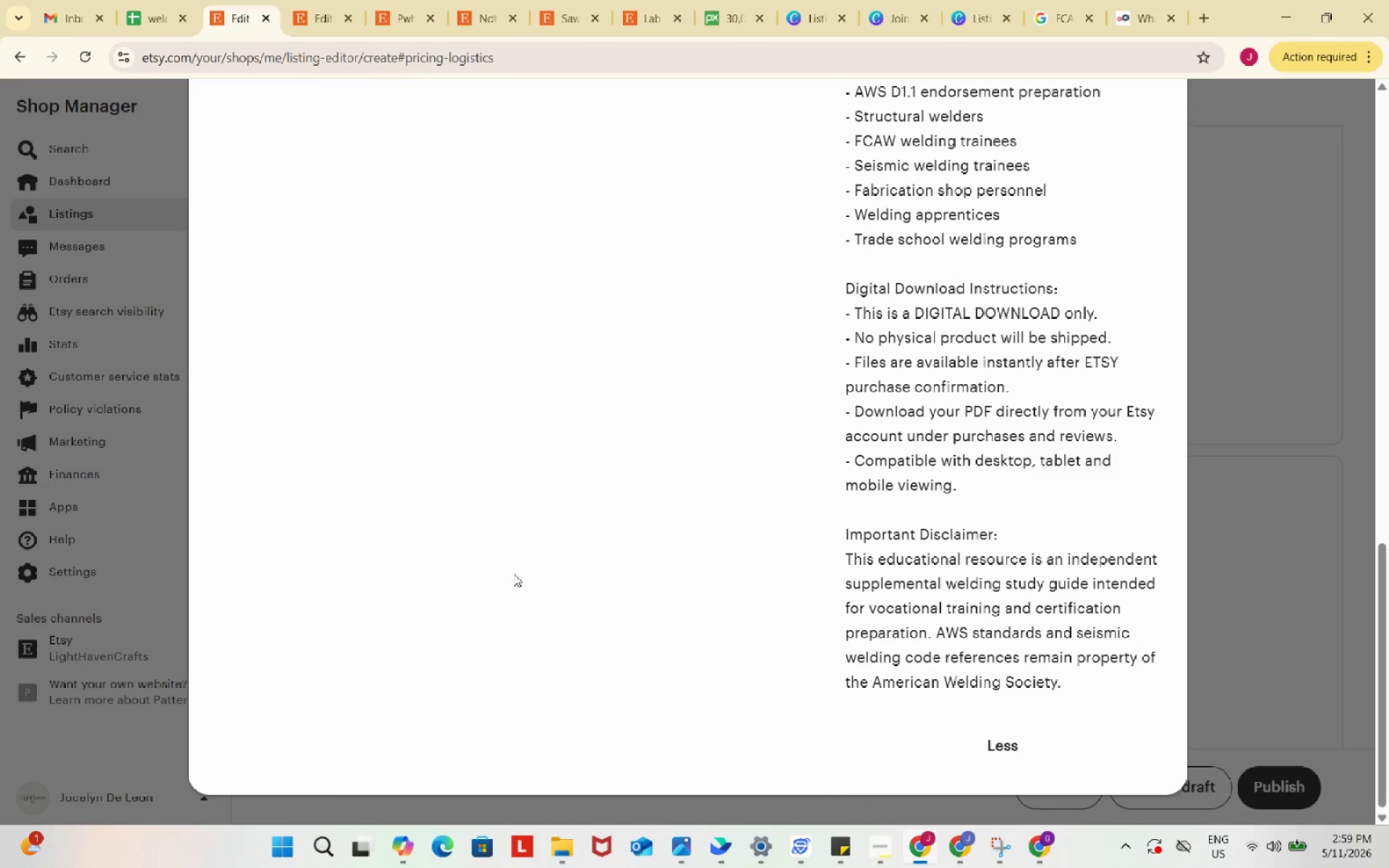 
key(Meta+Shift+S)
 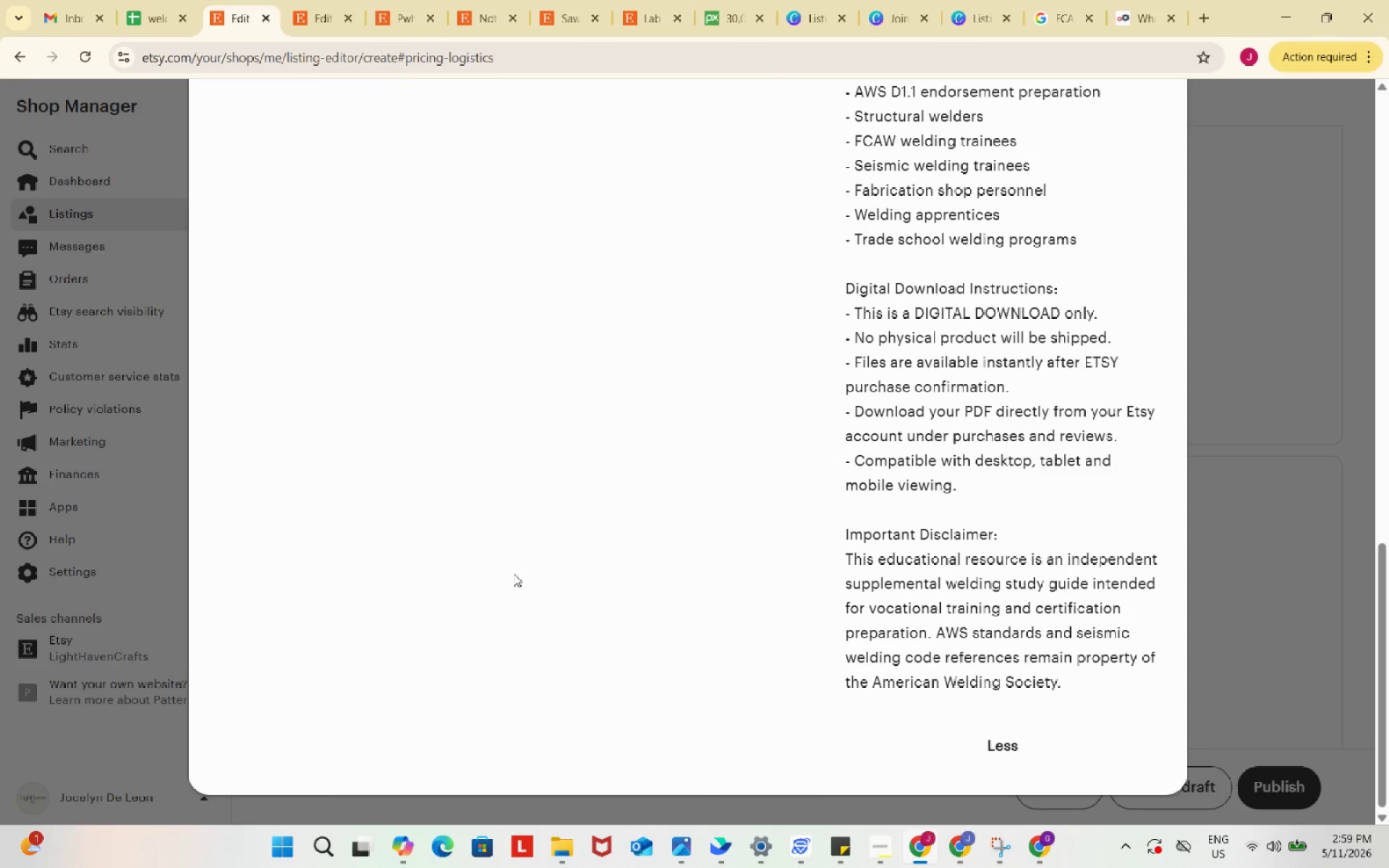 
left_click_drag(start_coordinate=[248, 273], to_coordinate=[1176, 764])
 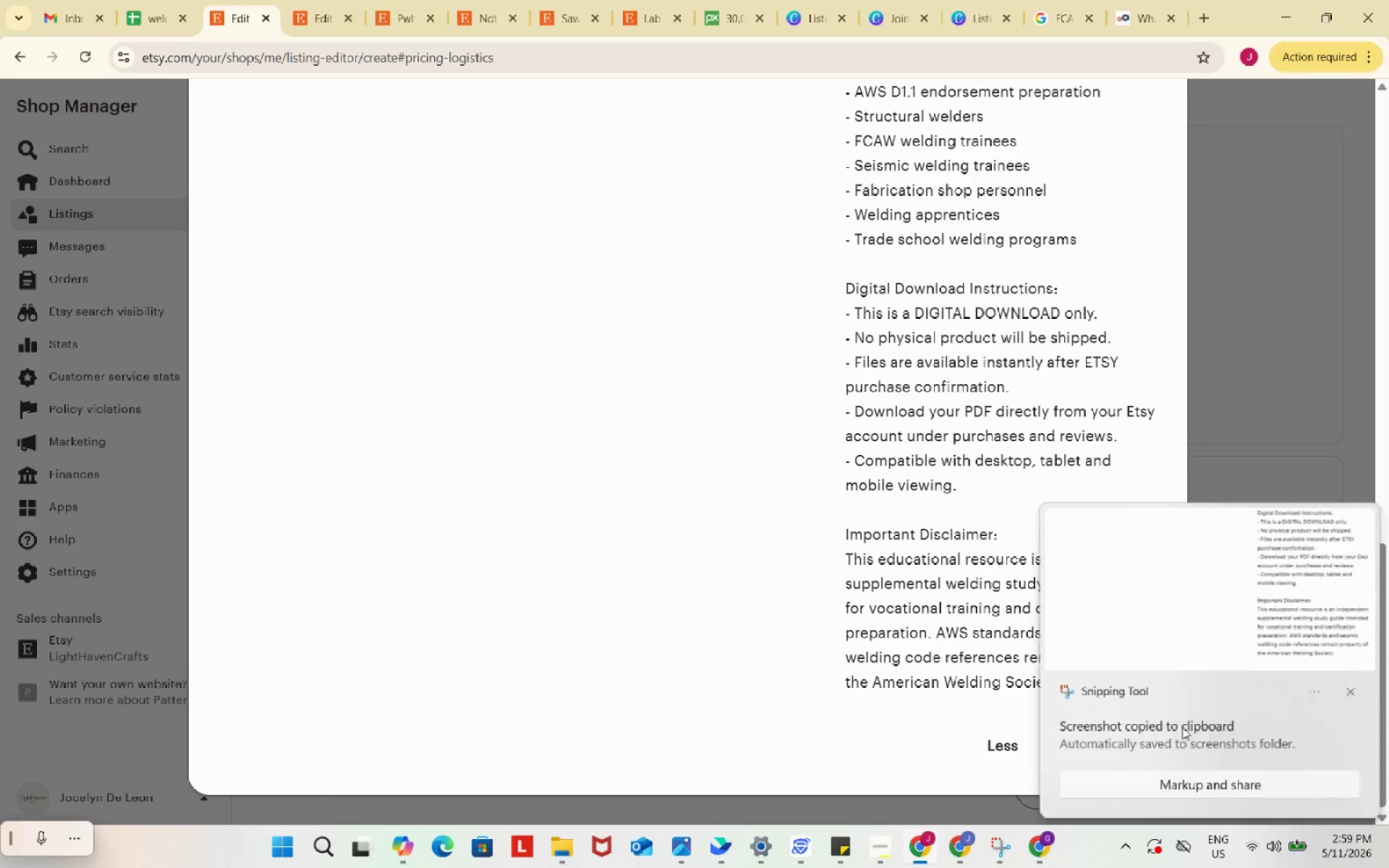 
left_click([1215, 603])
 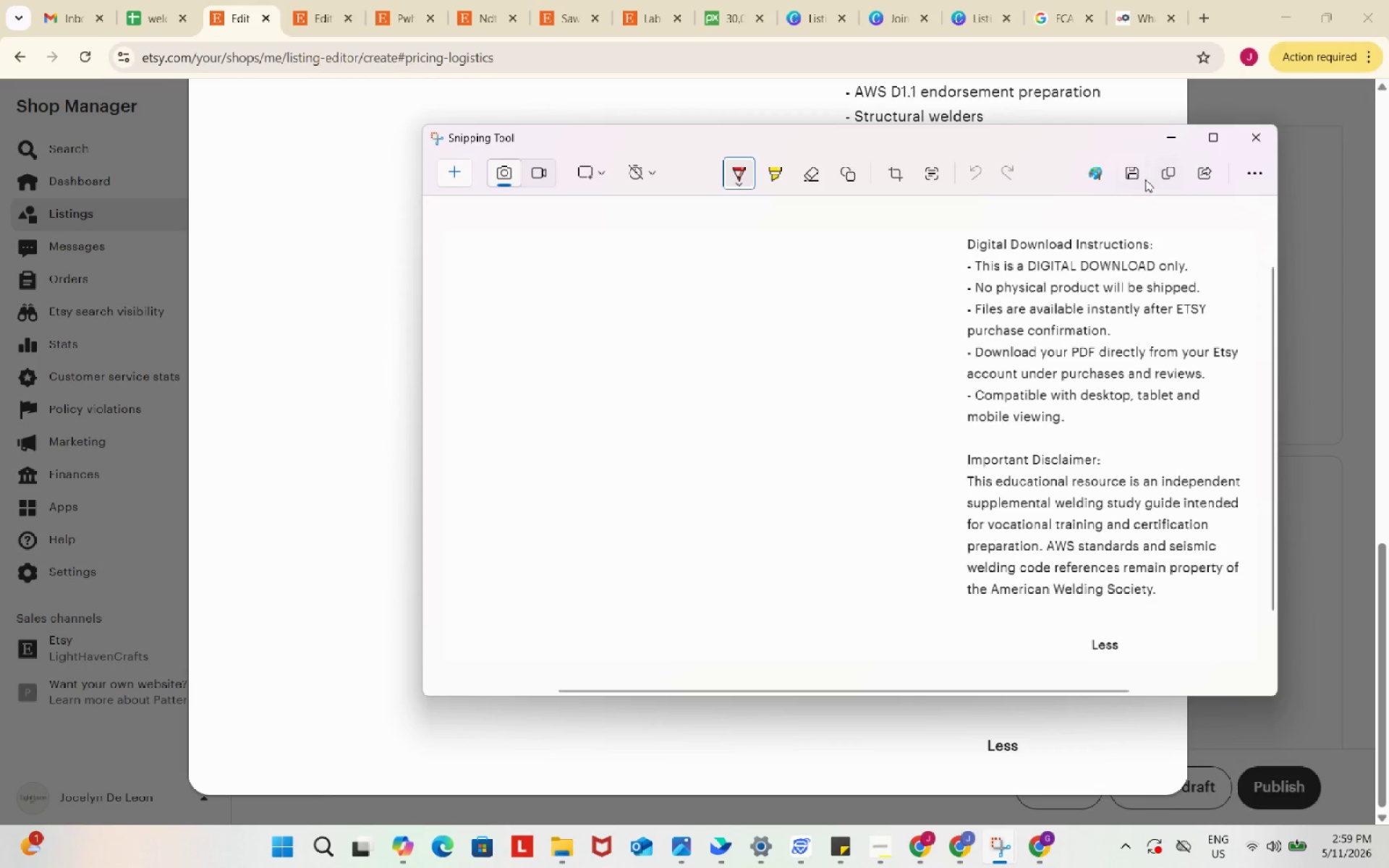 
left_click([1131, 176])
 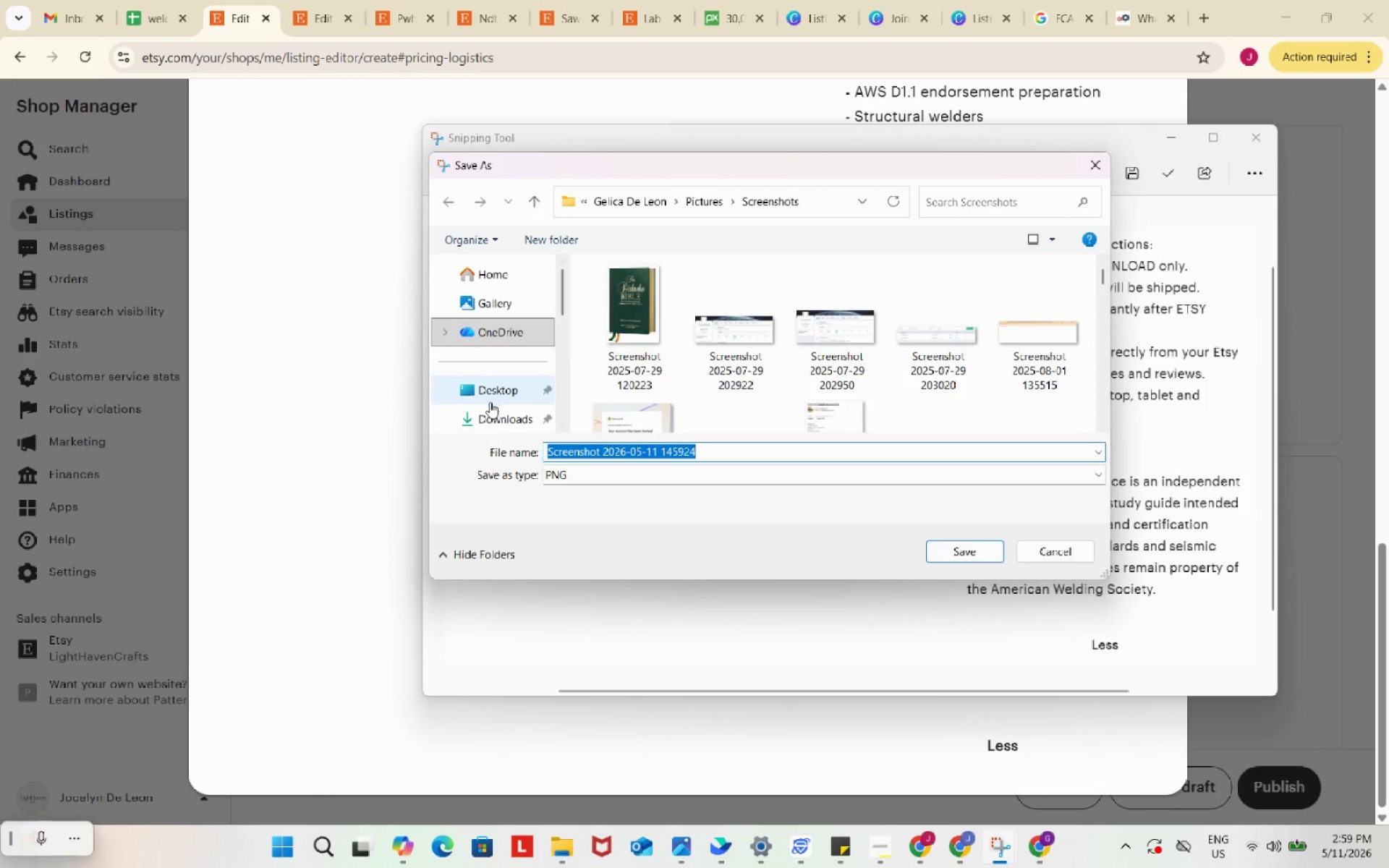 
left_click([480, 423])
 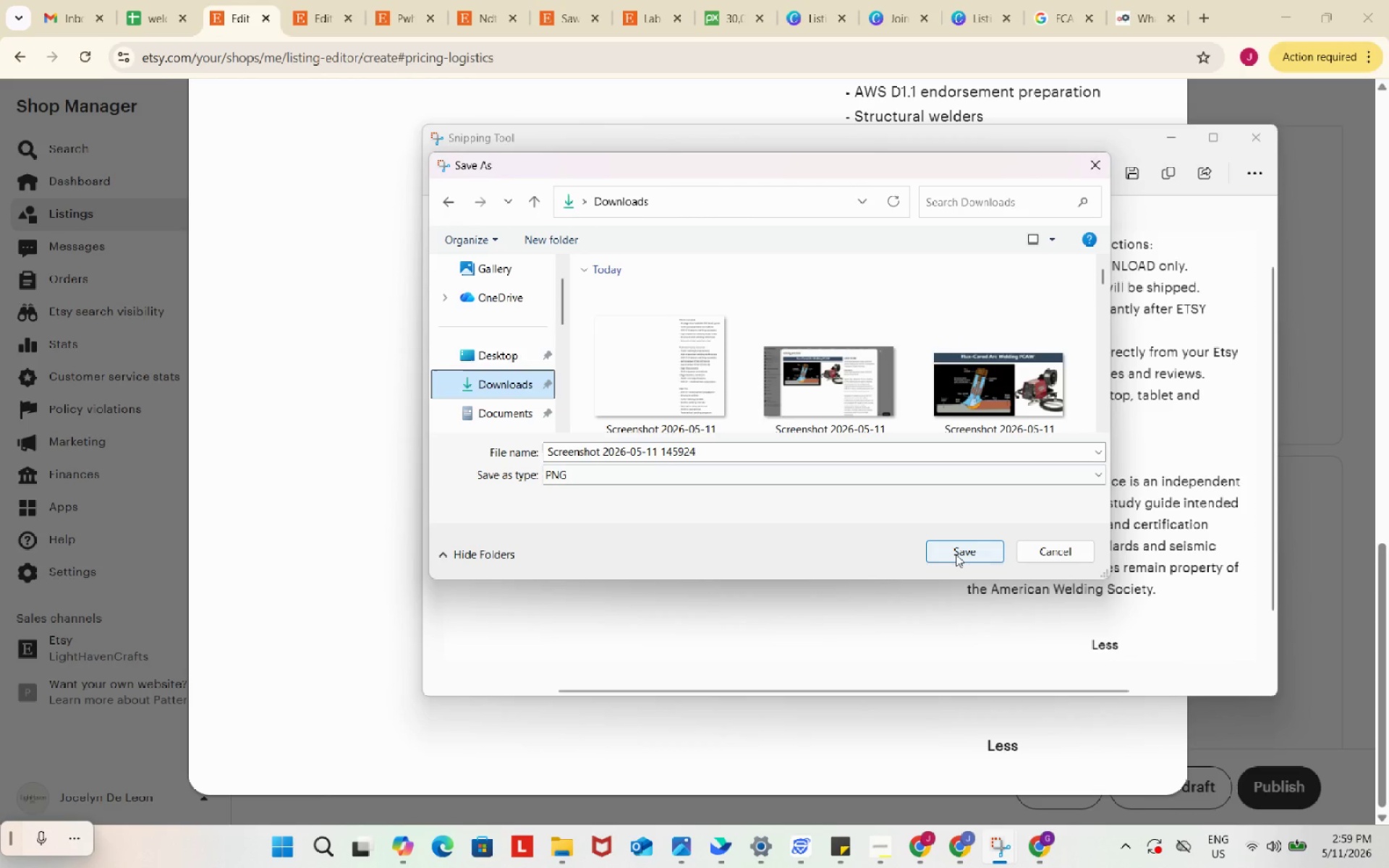 
left_click([956, 554])
 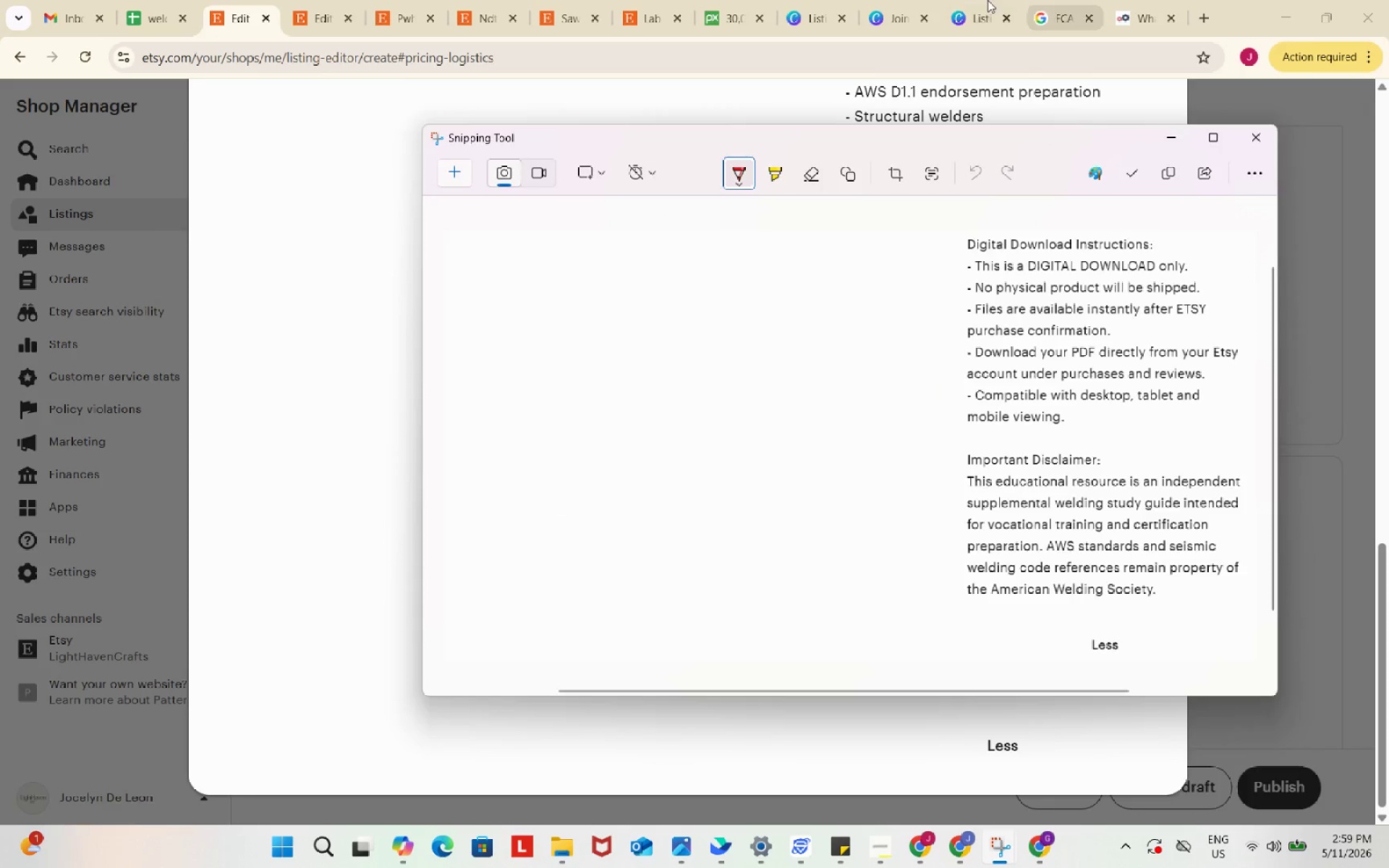 
left_click([973, 0])
 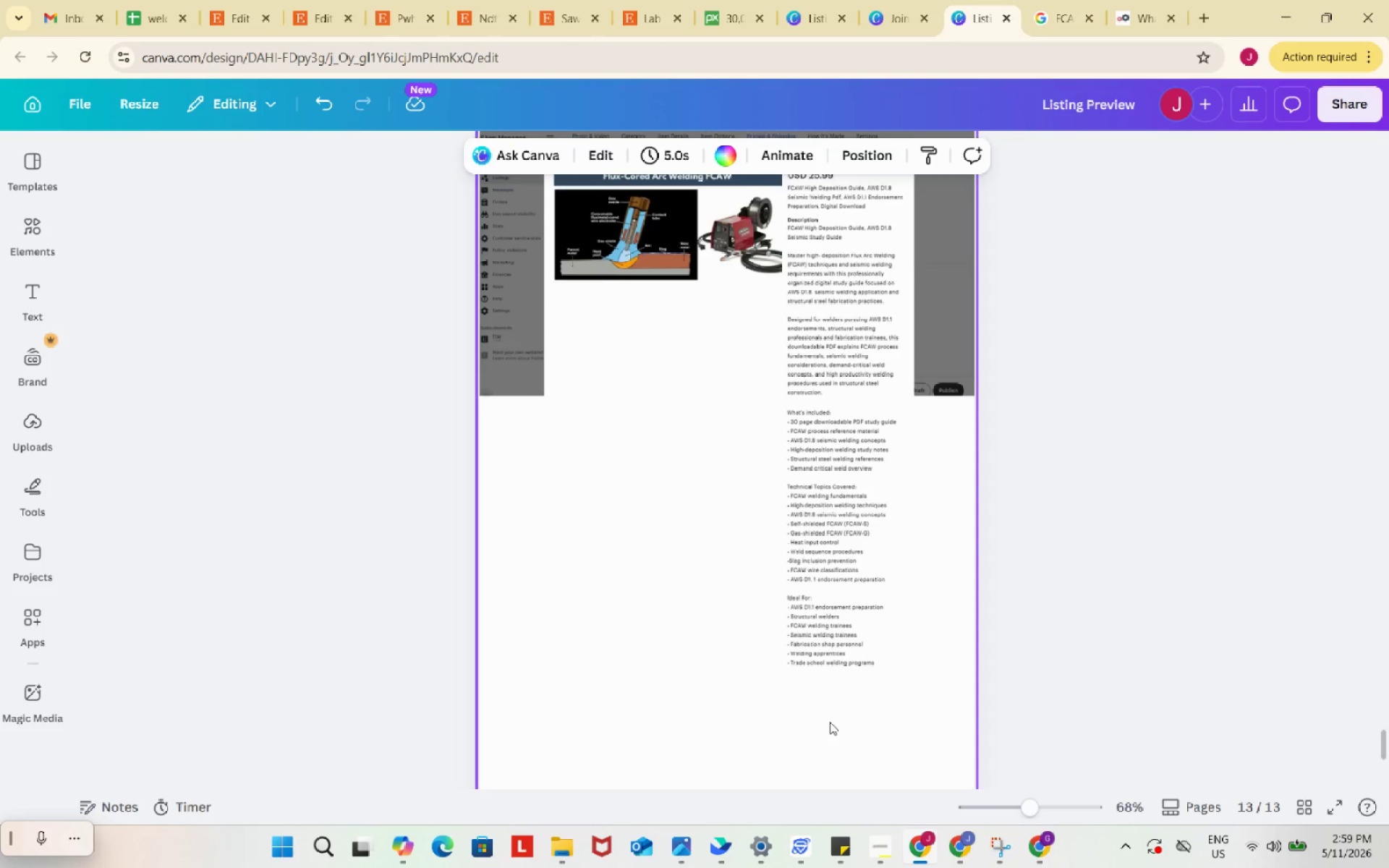 
scroll: coordinate [830, 722], scroll_direction: down, amount: 1.0
 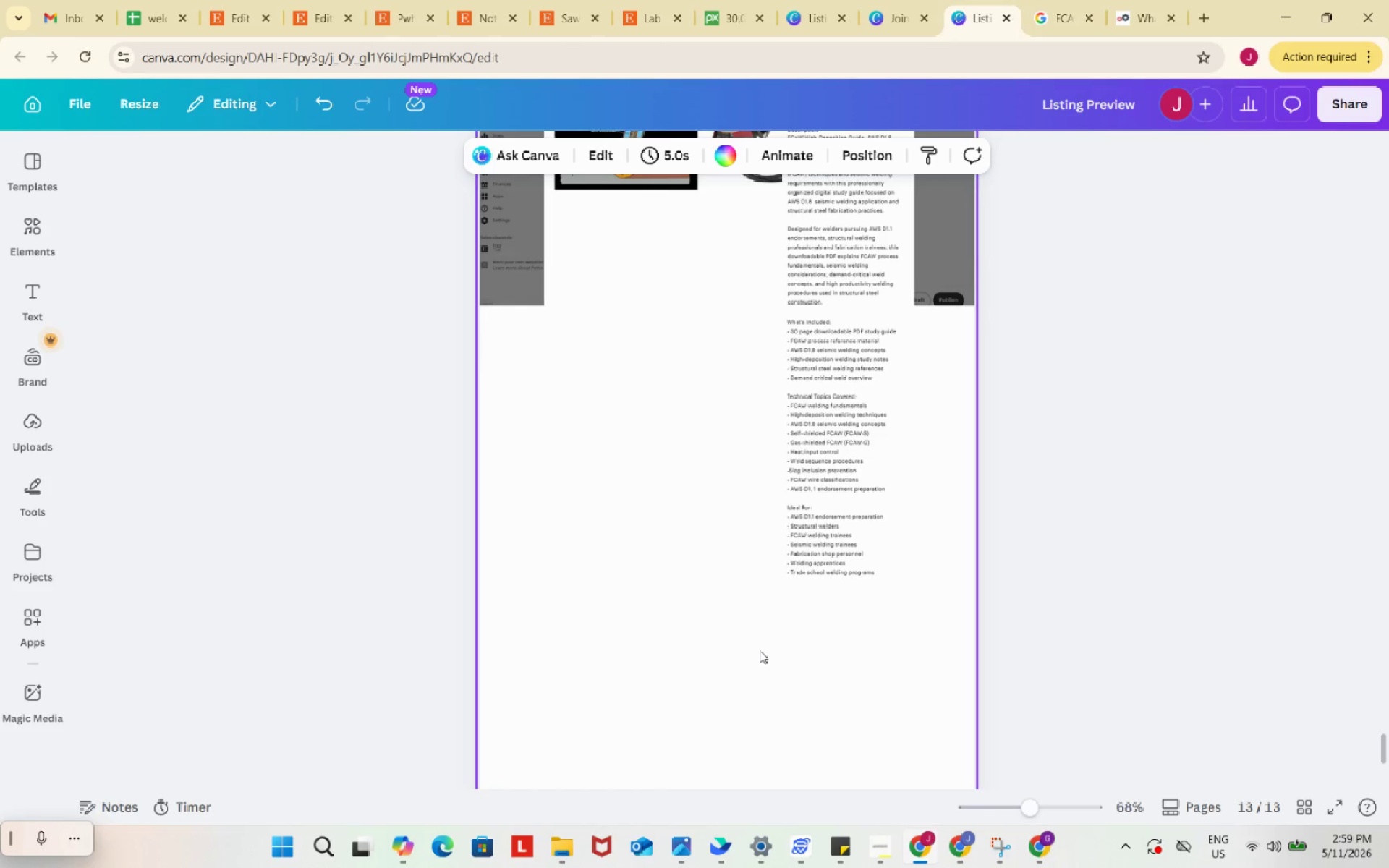 
left_click([760, 650])
 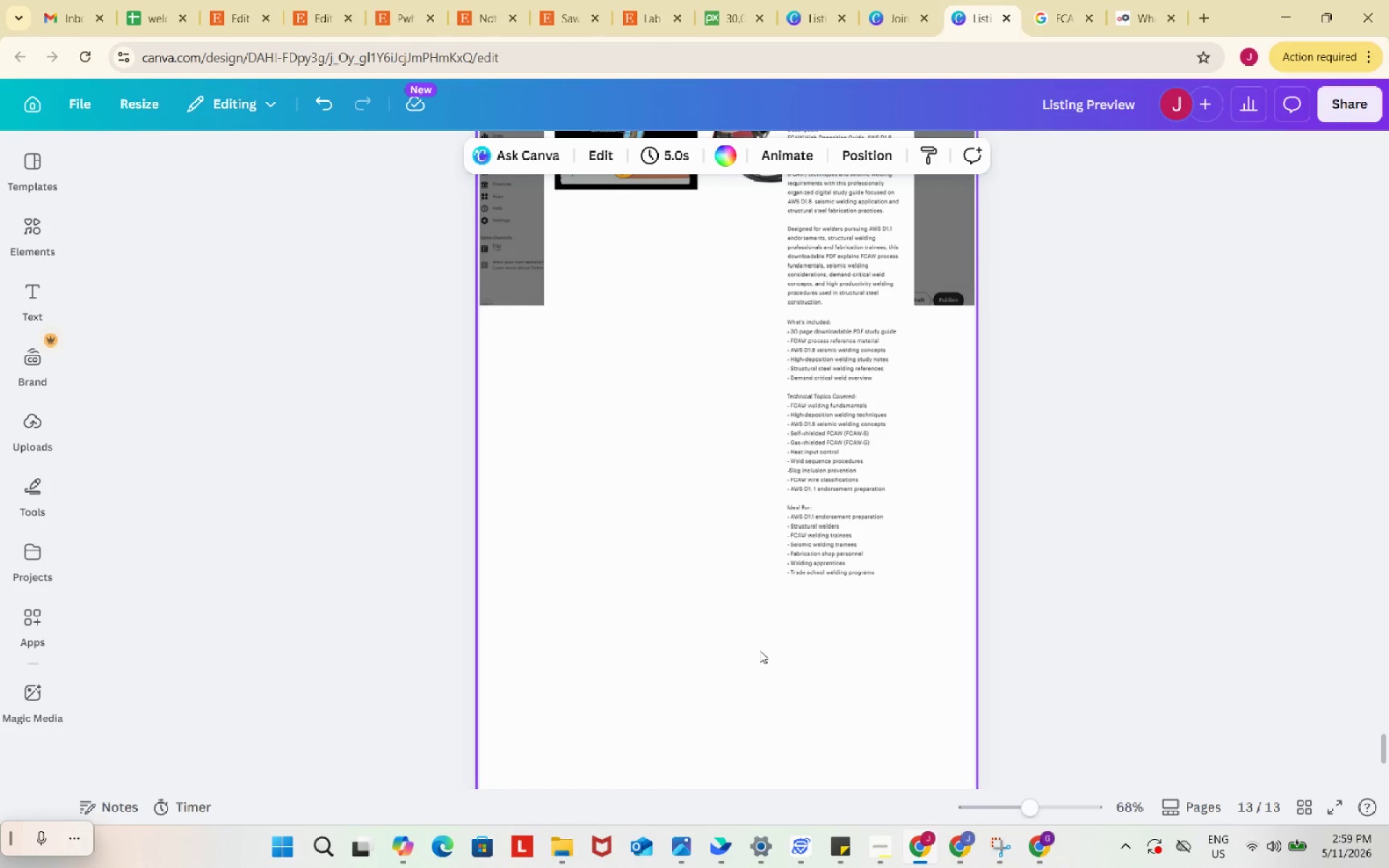 
key(Control+ControlLeft)
 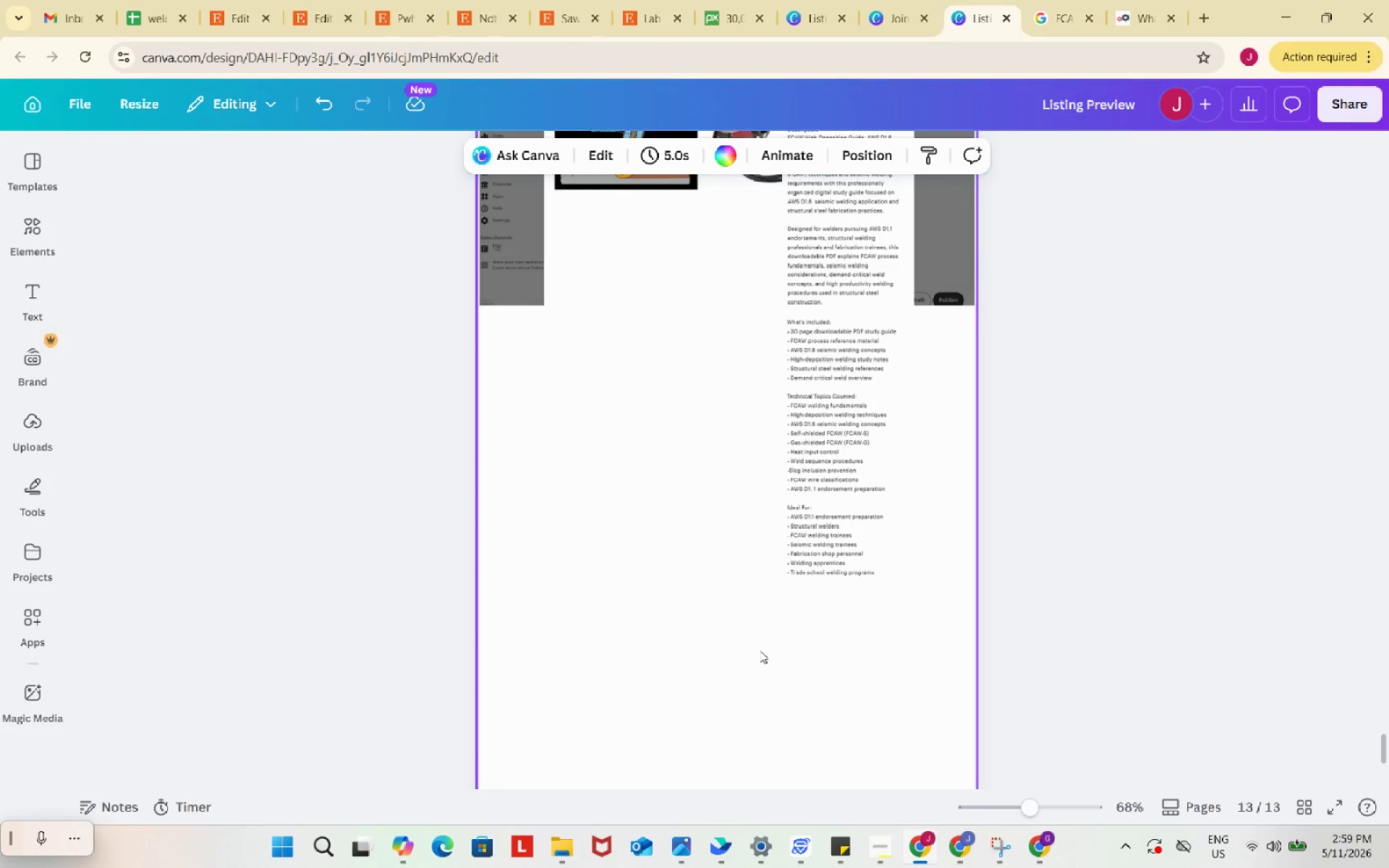 
key(Control+V)
 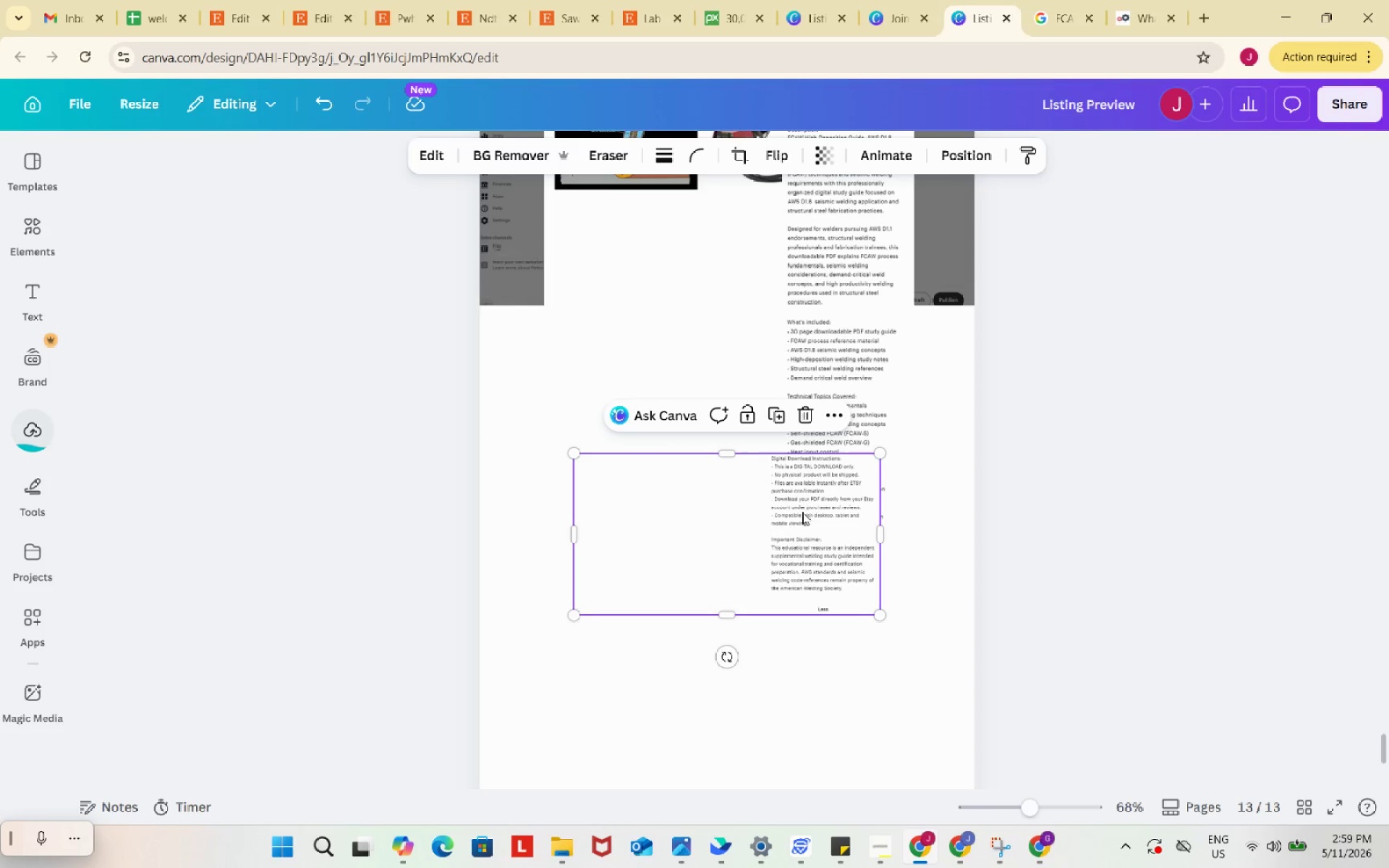 
left_click_drag(start_coordinate=[802, 514], to_coordinate=[789, 699])
 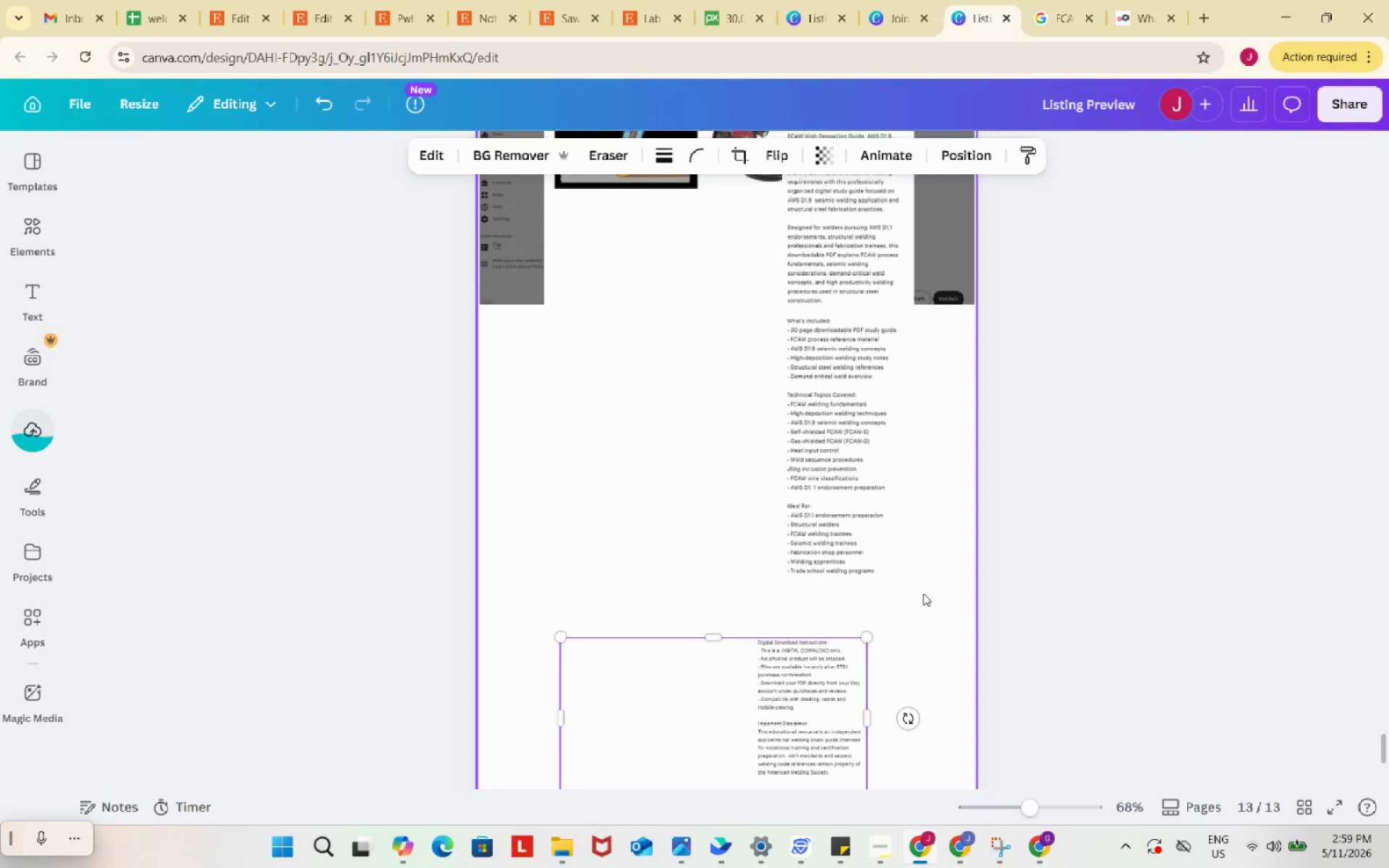 
scroll: coordinate [925, 599], scroll_direction: down, amount: 2.0
 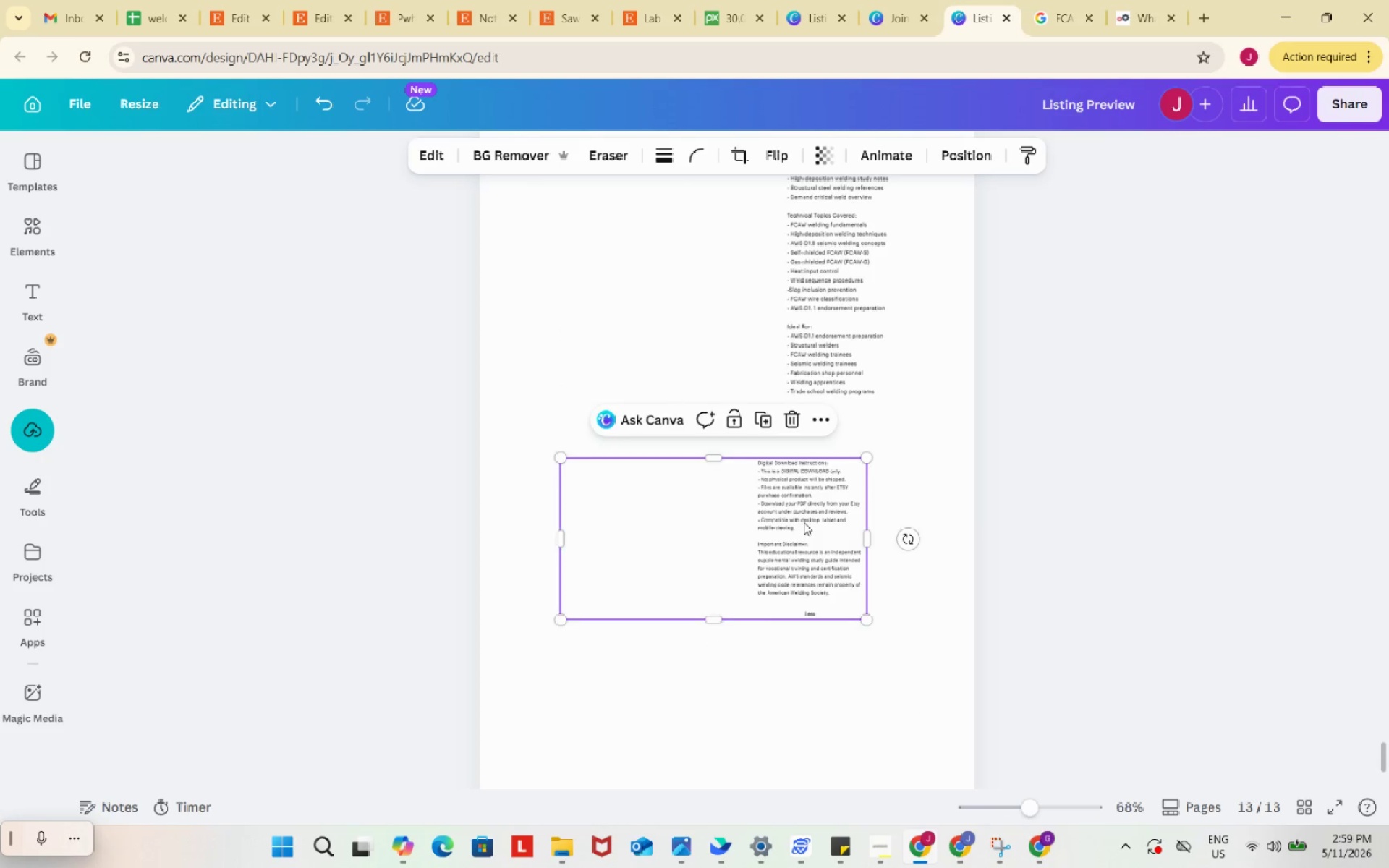 
left_click_drag(start_coordinate=[800, 522], to_coordinate=[826, 474])
 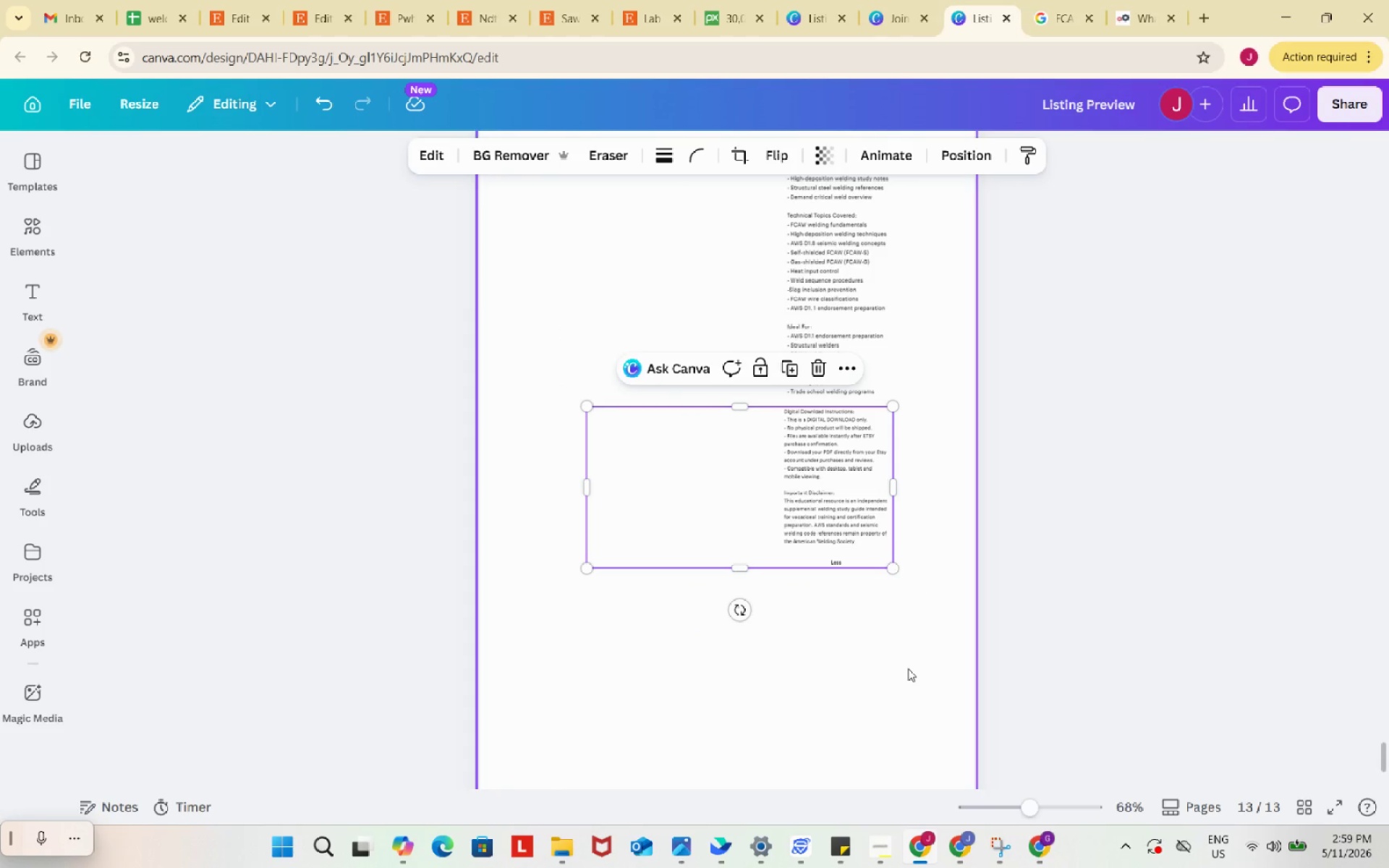 
left_click([908, 668])
 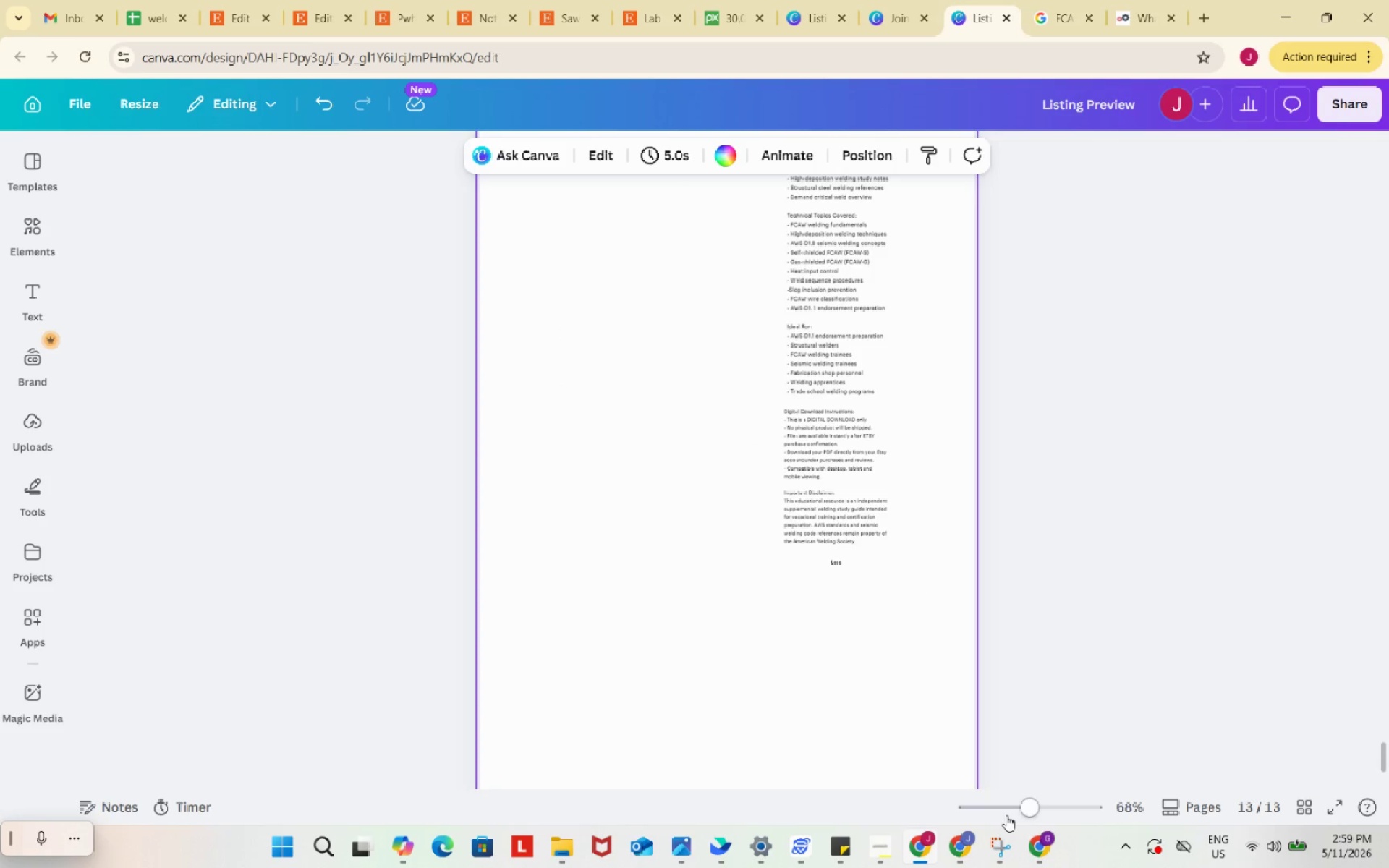 
left_click_drag(start_coordinate=[1026, 805], to_coordinate=[1065, 805])
 